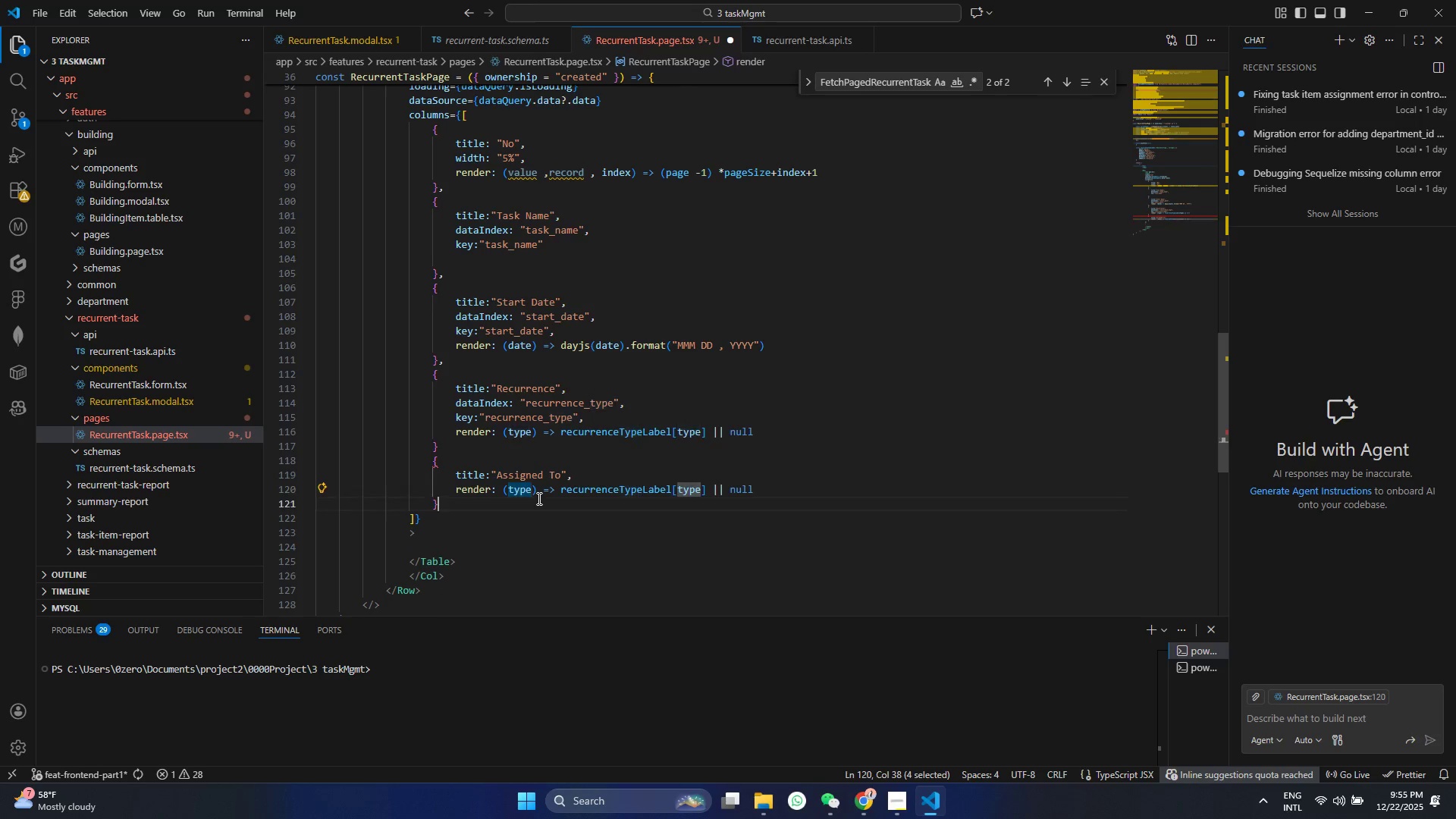 
left_click_drag(start_coordinate=[508, 490], to_coordinate=[756, 489])
 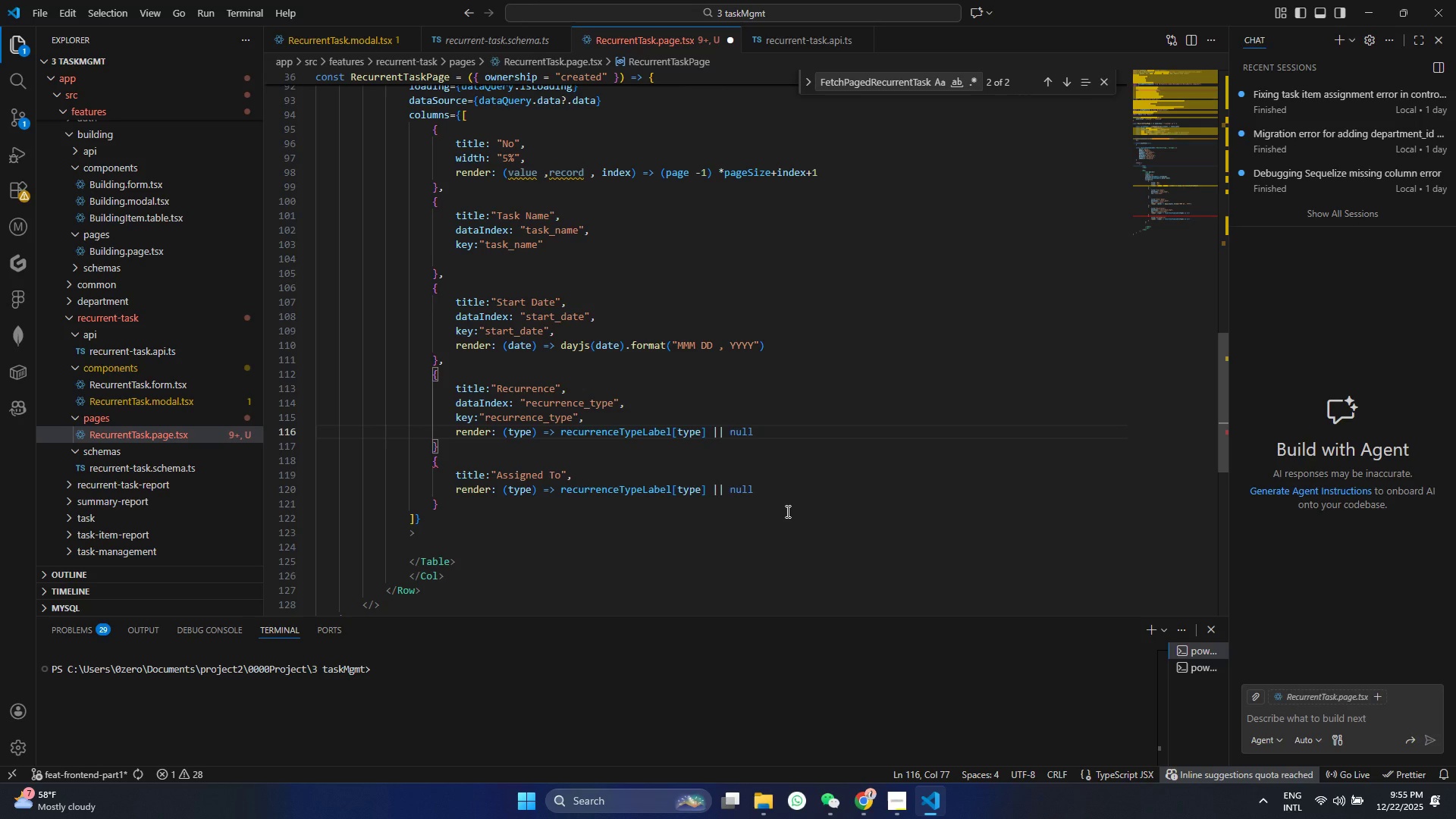 
wait(12.61)
 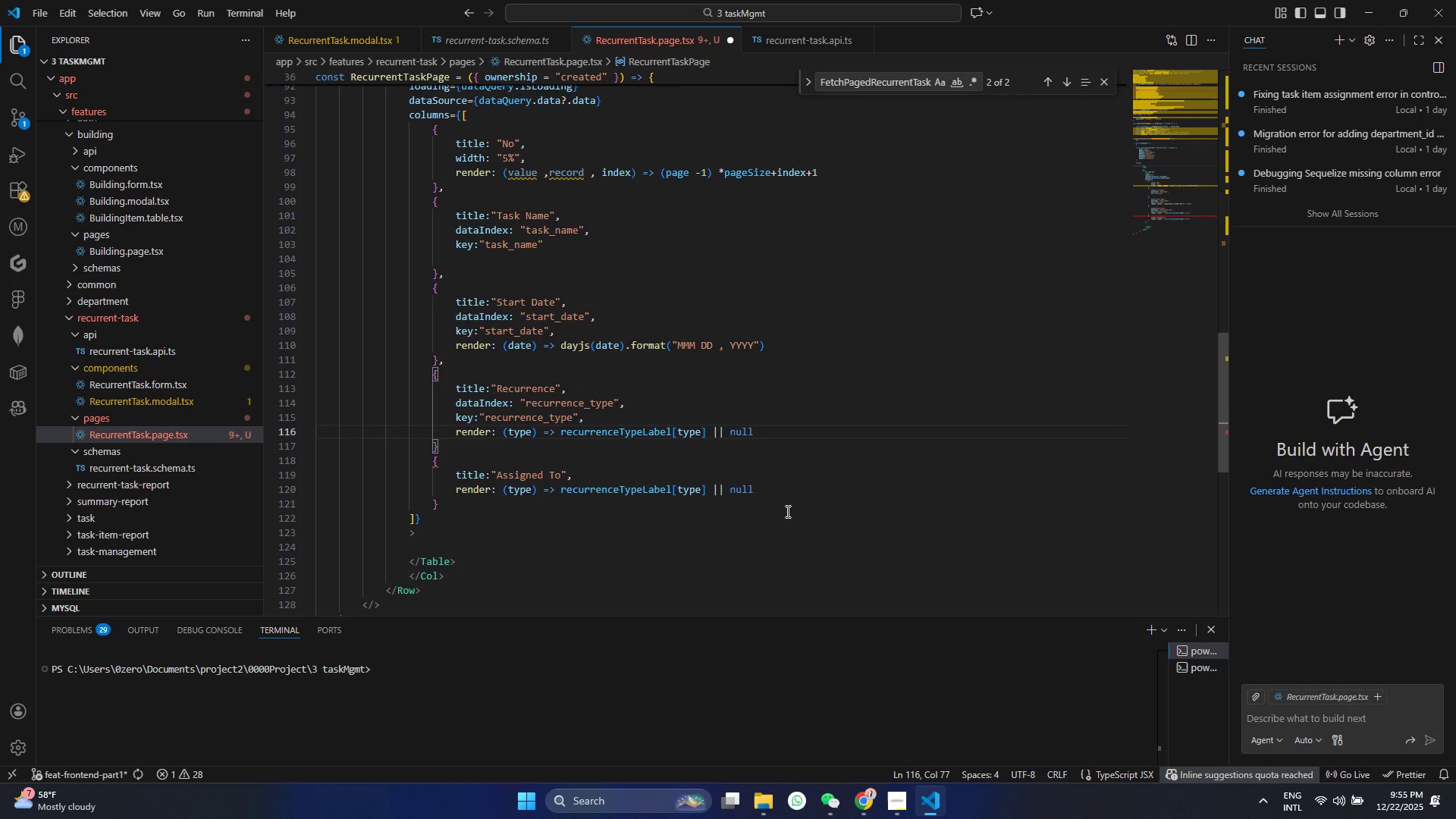 
double_click([744, 430])
 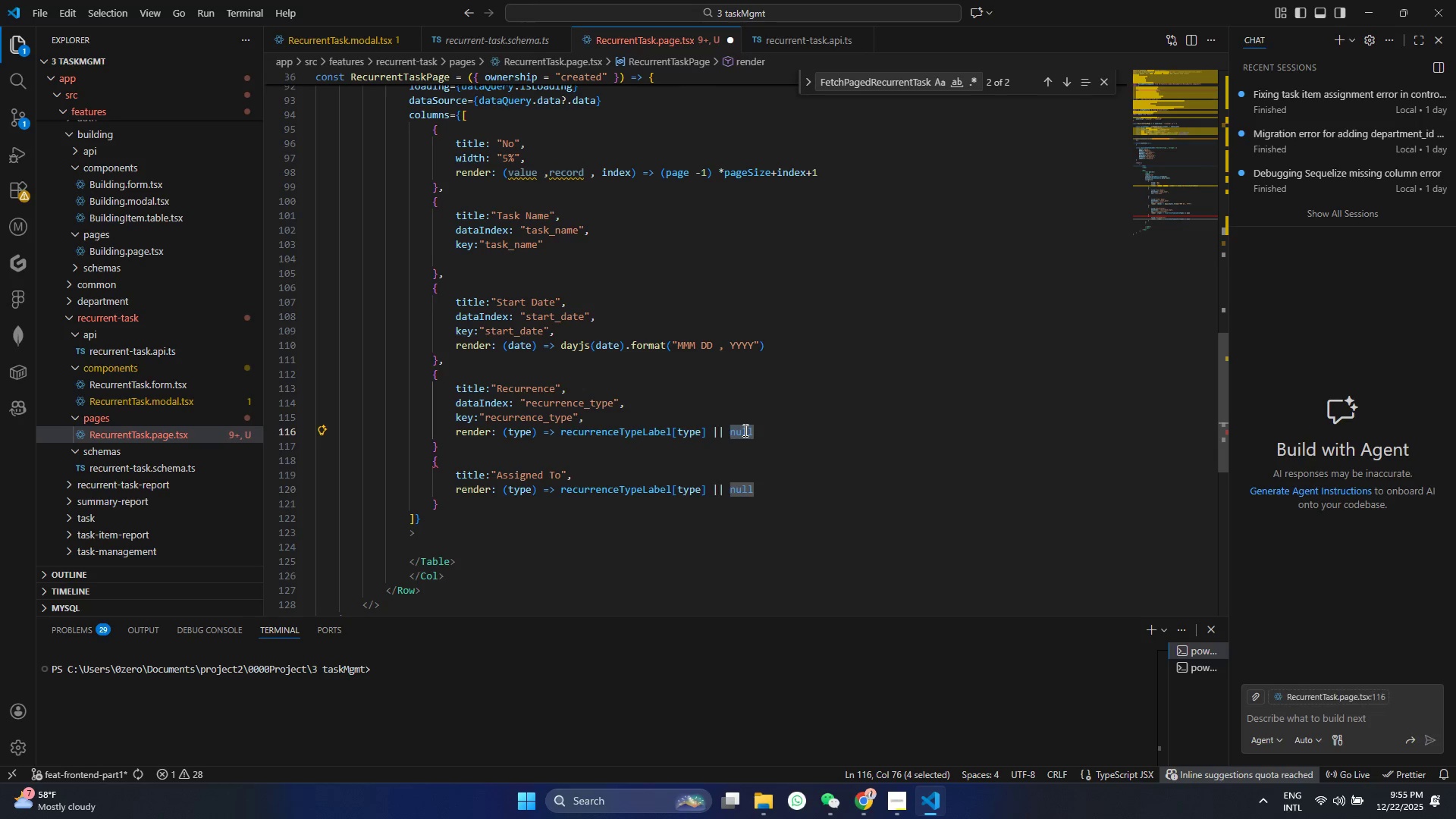 
type(ty)
 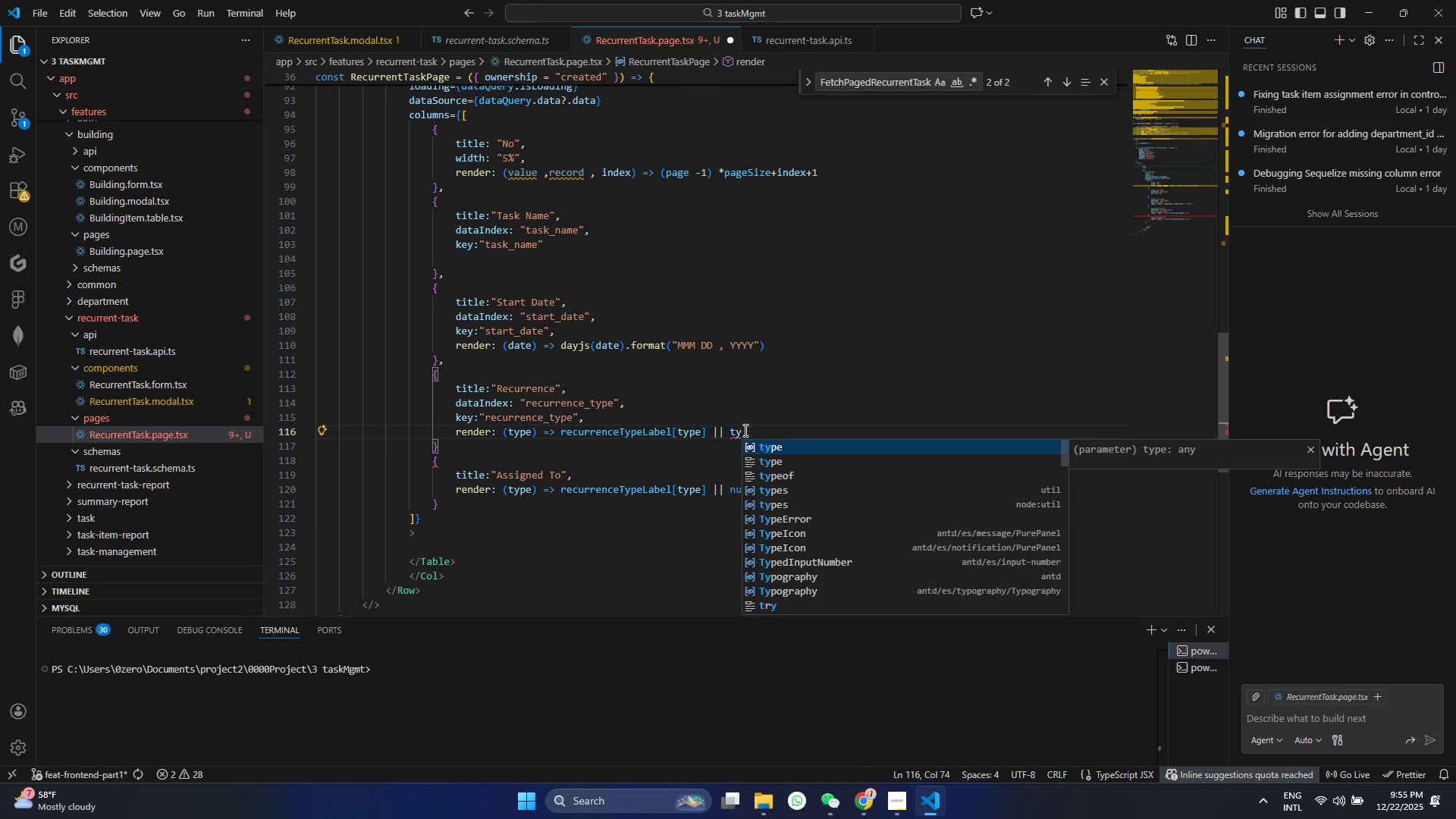 
key(Enter)
 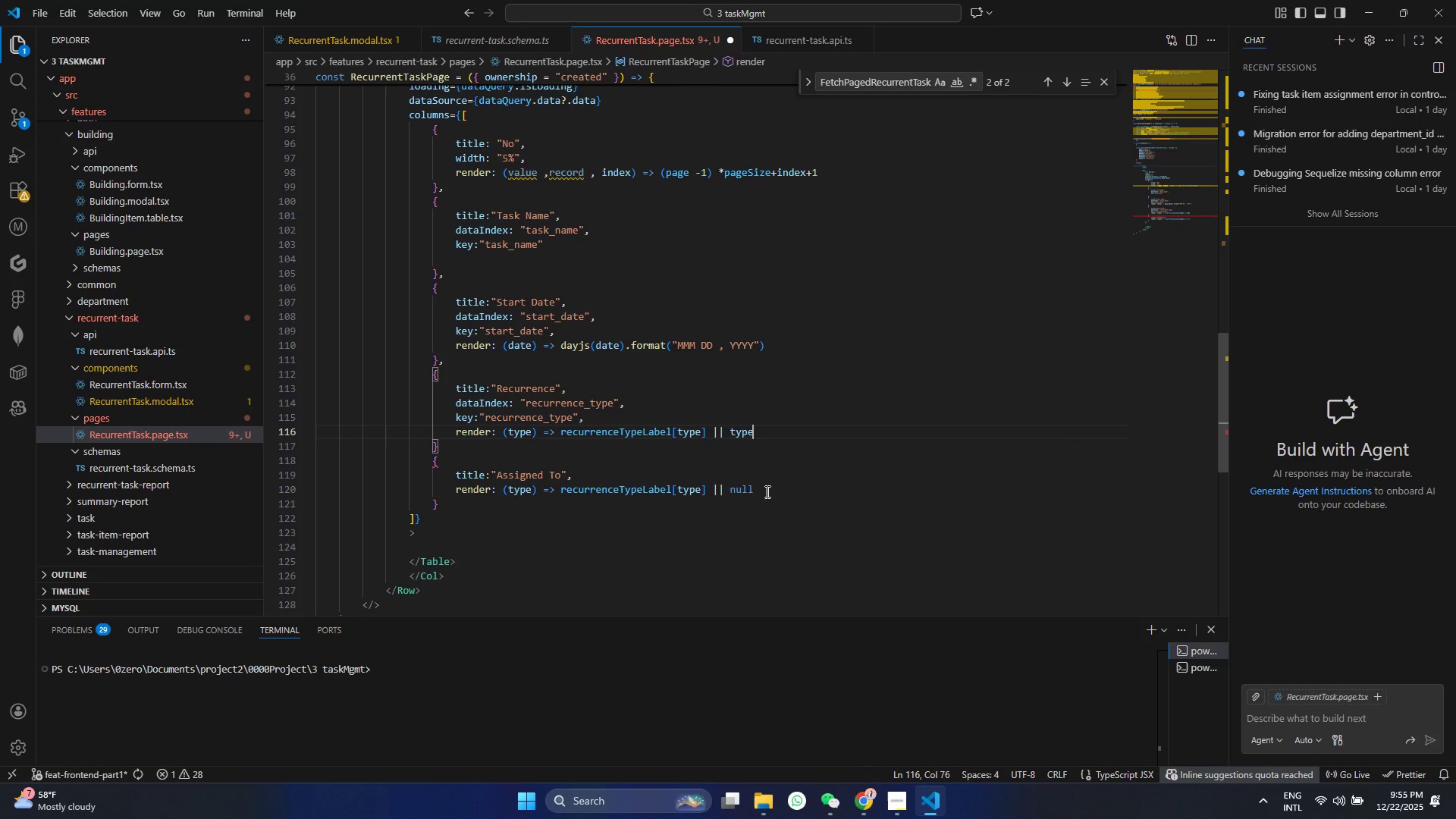 
left_click([766, 500])
 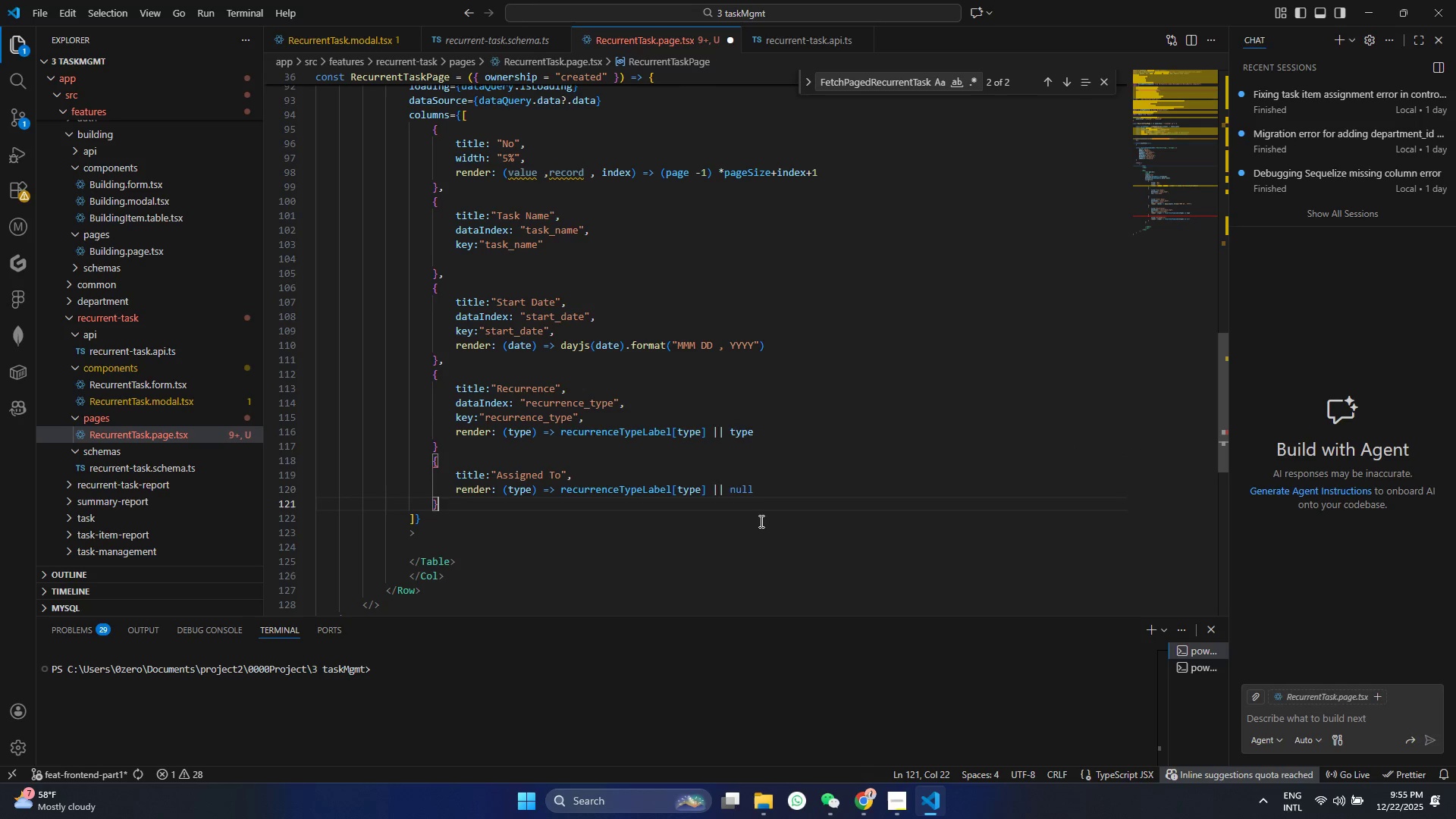 
key(Control+ControlLeft)
 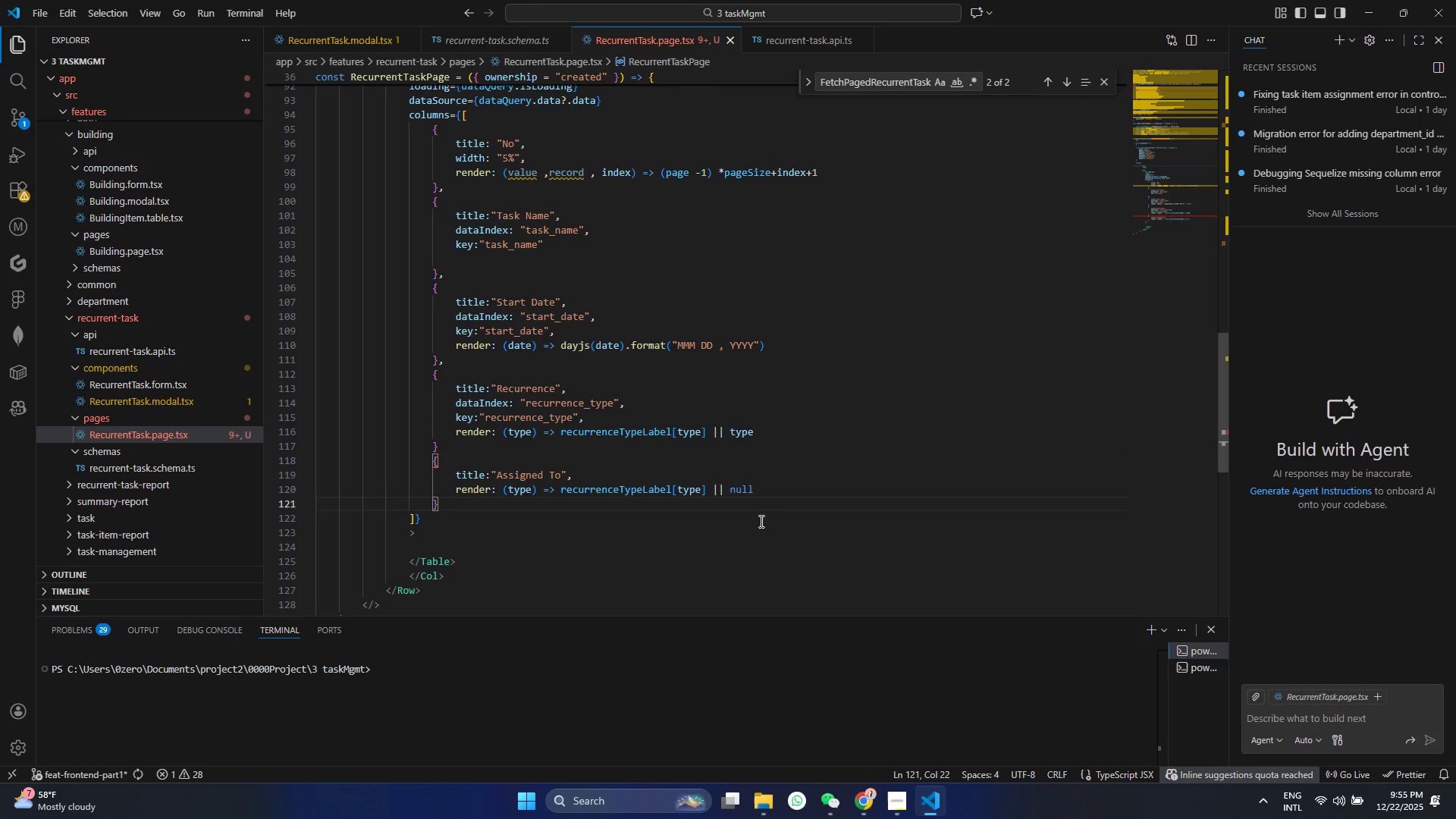 
key(Control+S)
 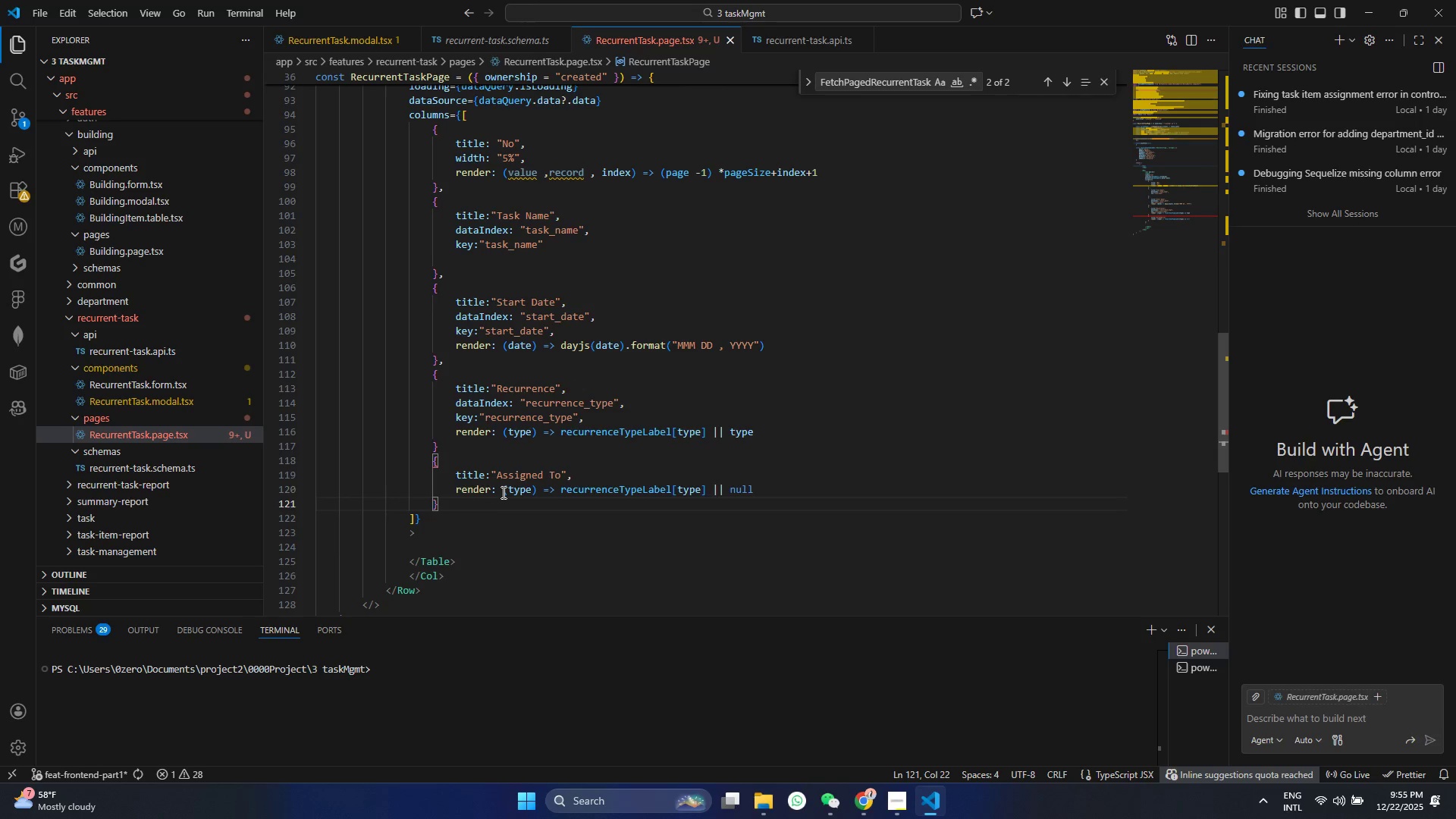 
wait(11.3)
 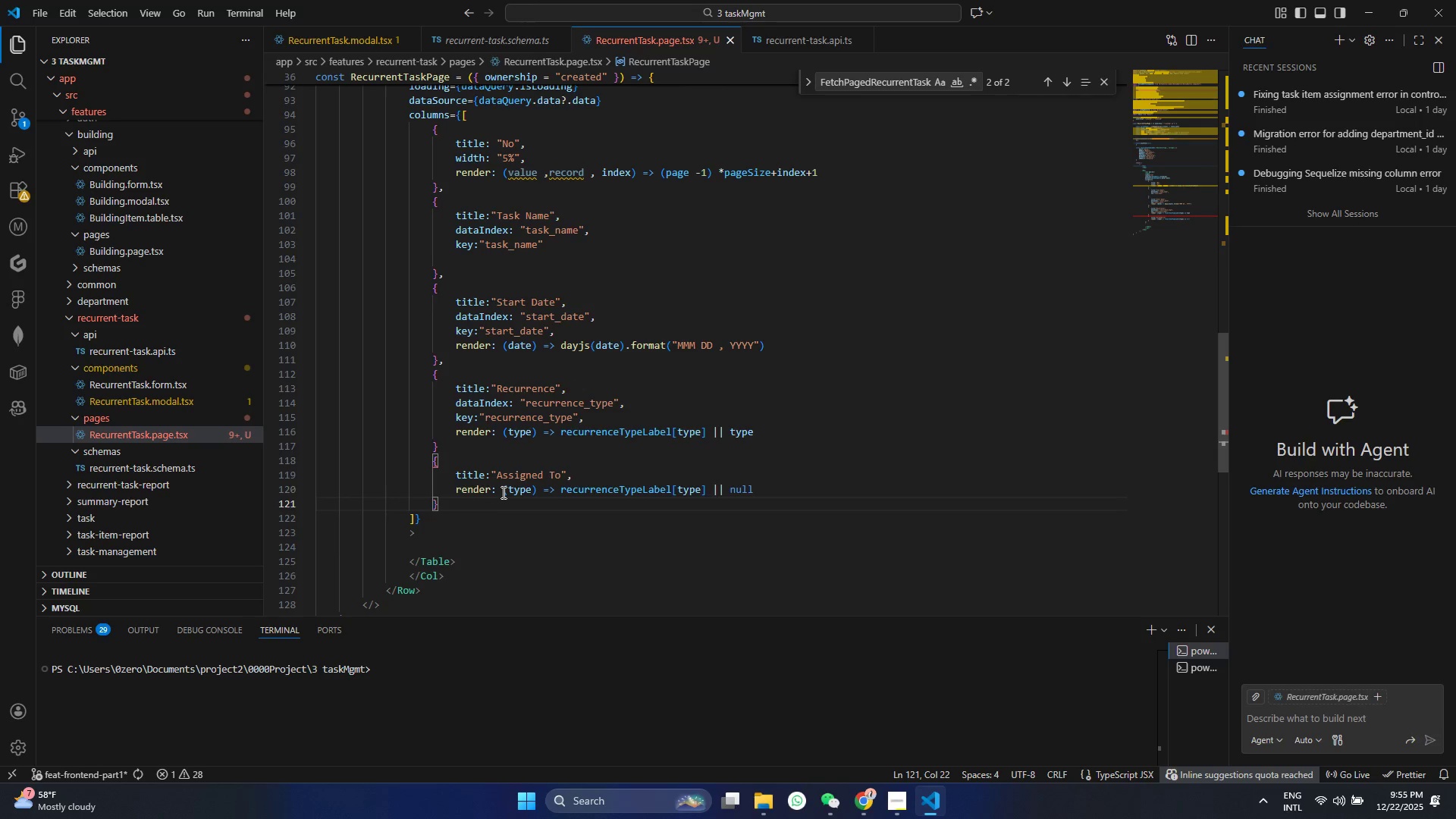 
double_click([526, 487])
 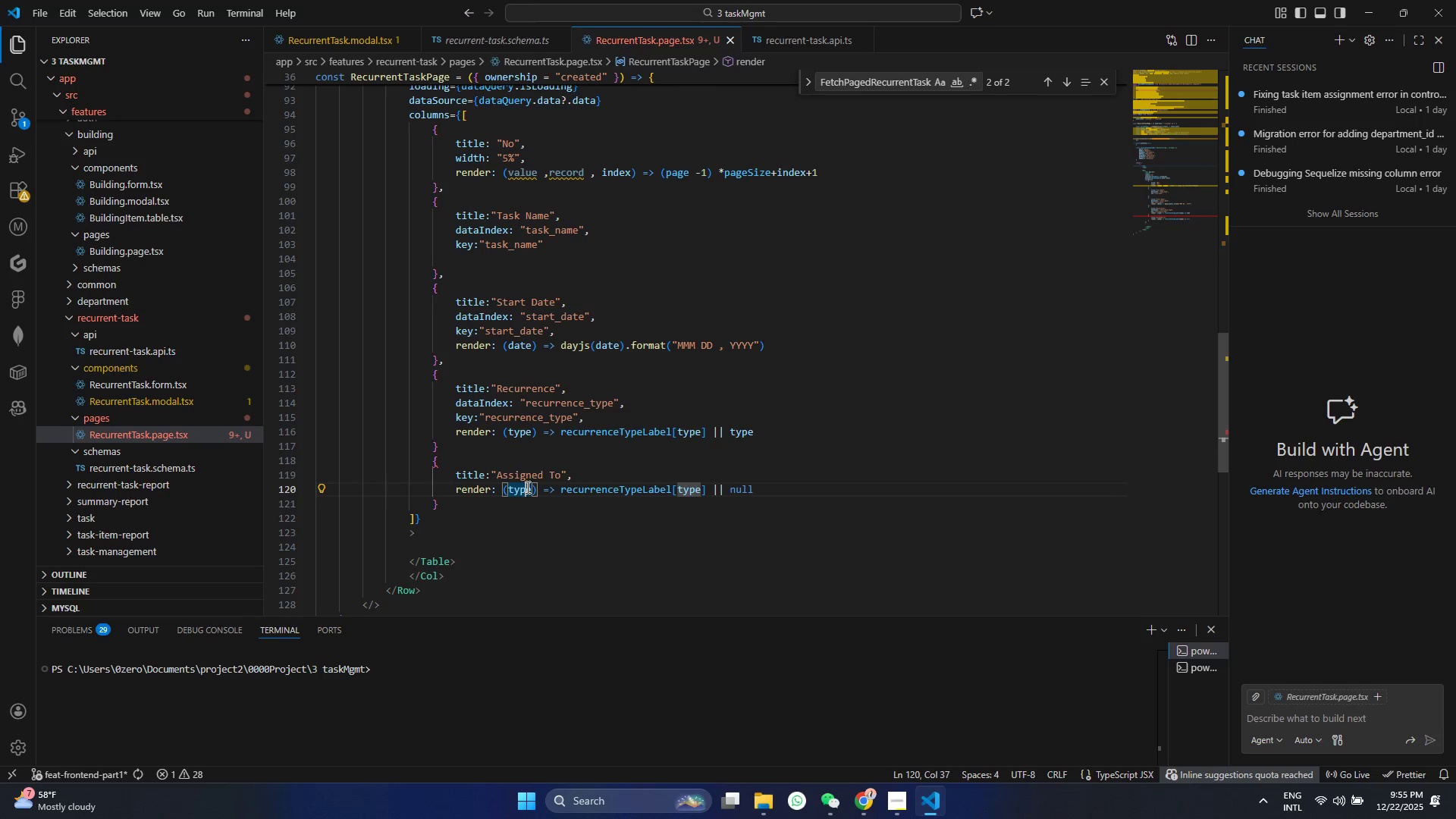 
triple_click([526, 487])
 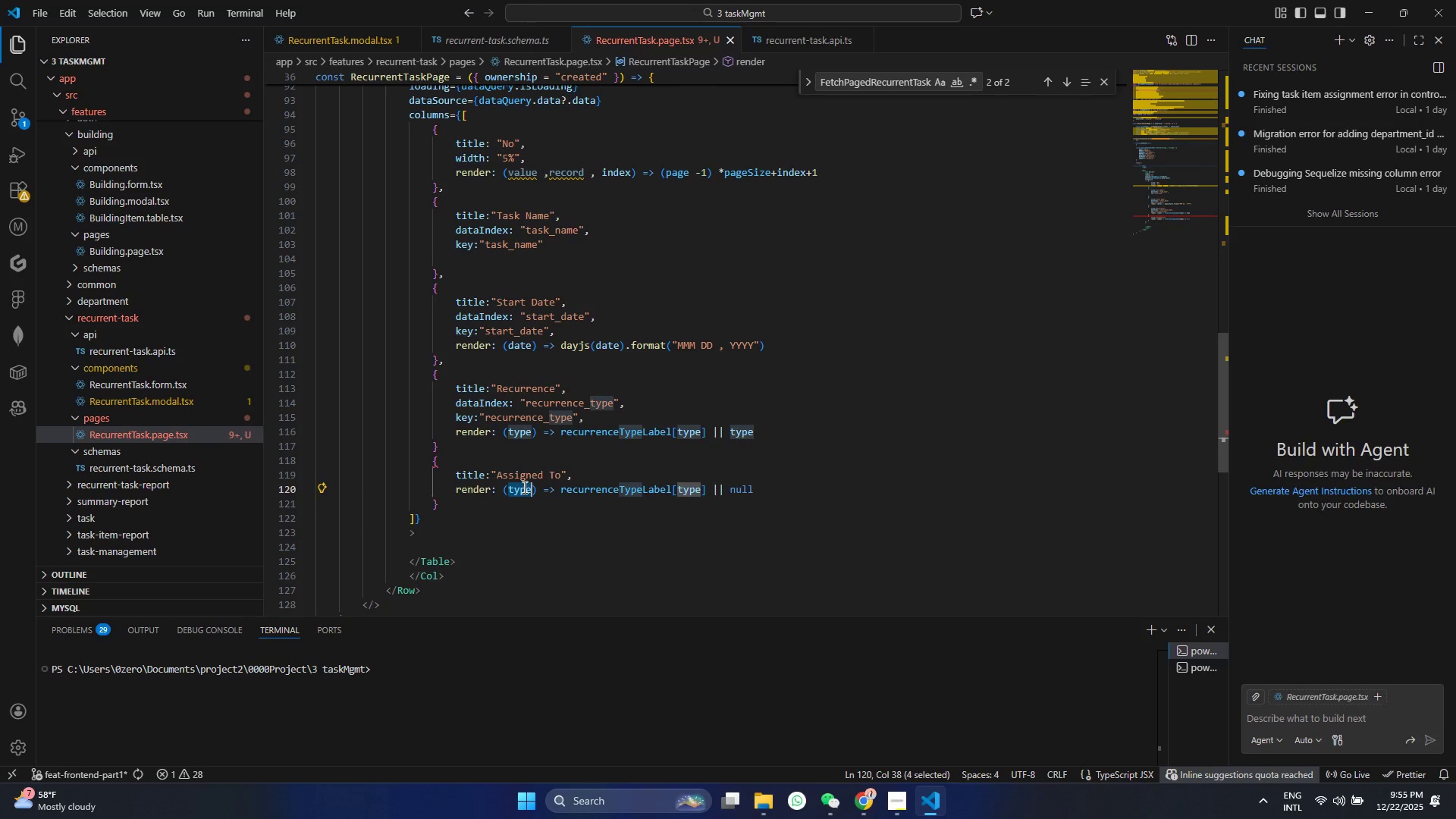 
type(value)
 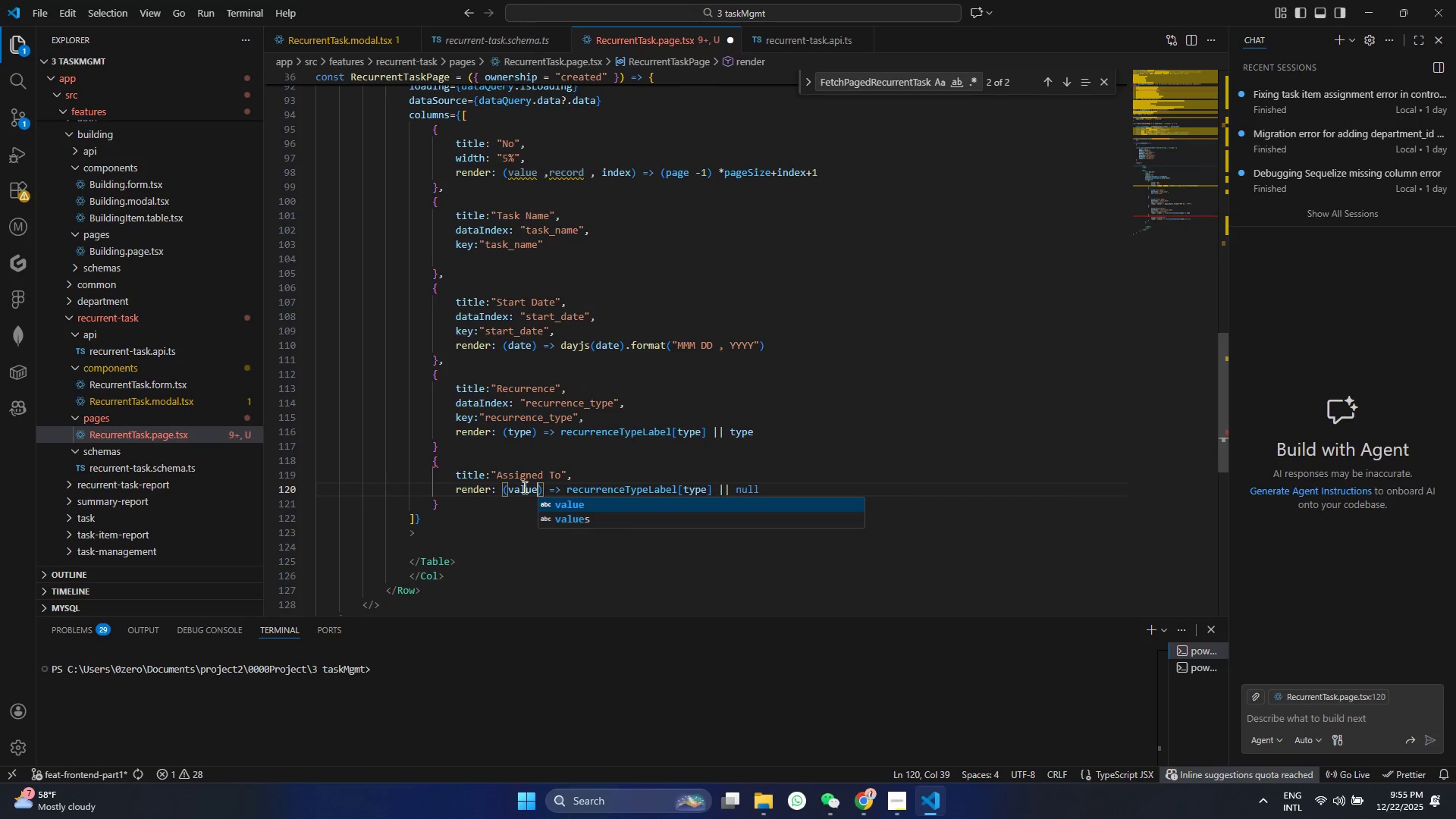 
key(Enter)
 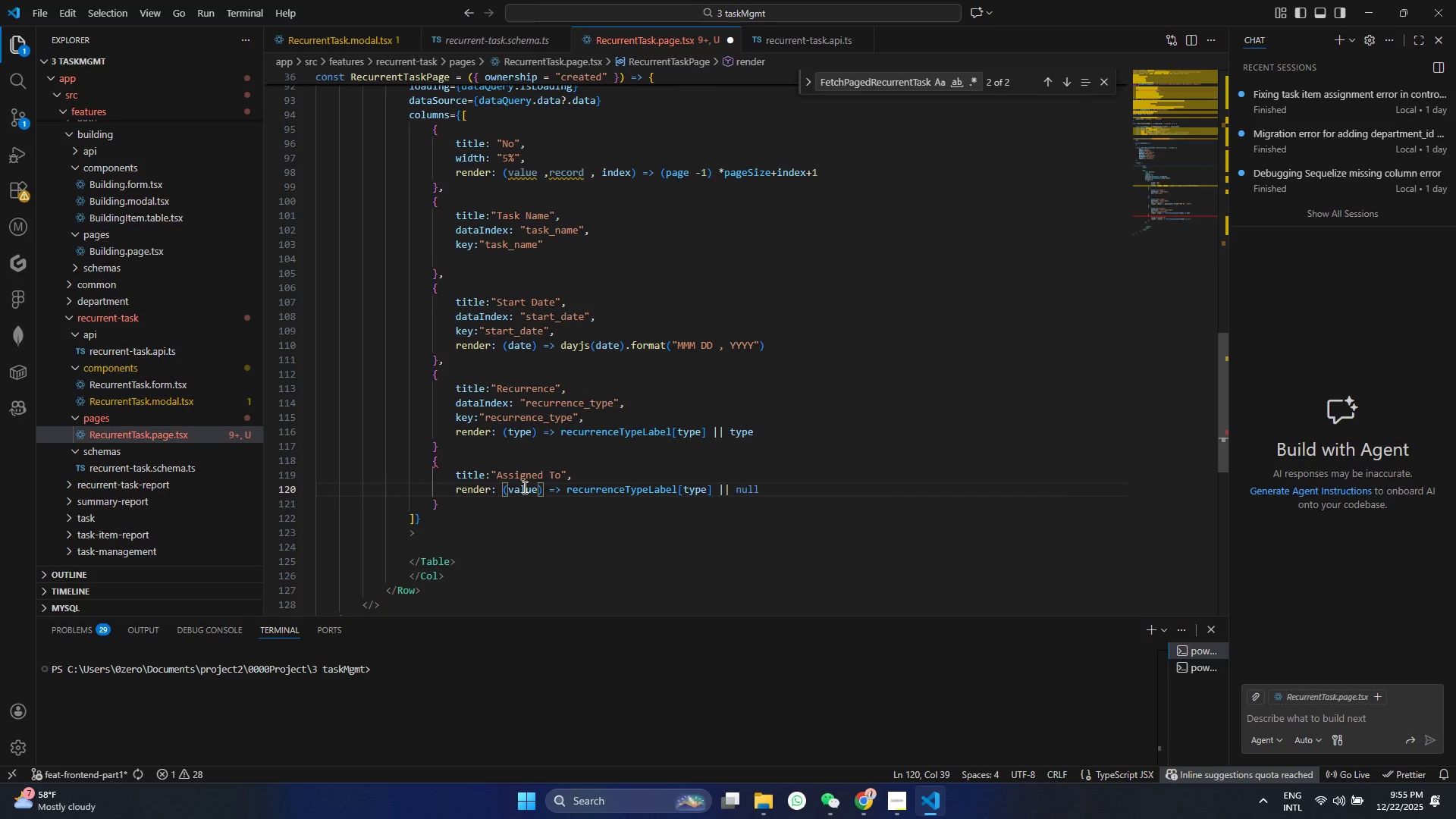 
type(,reco)
 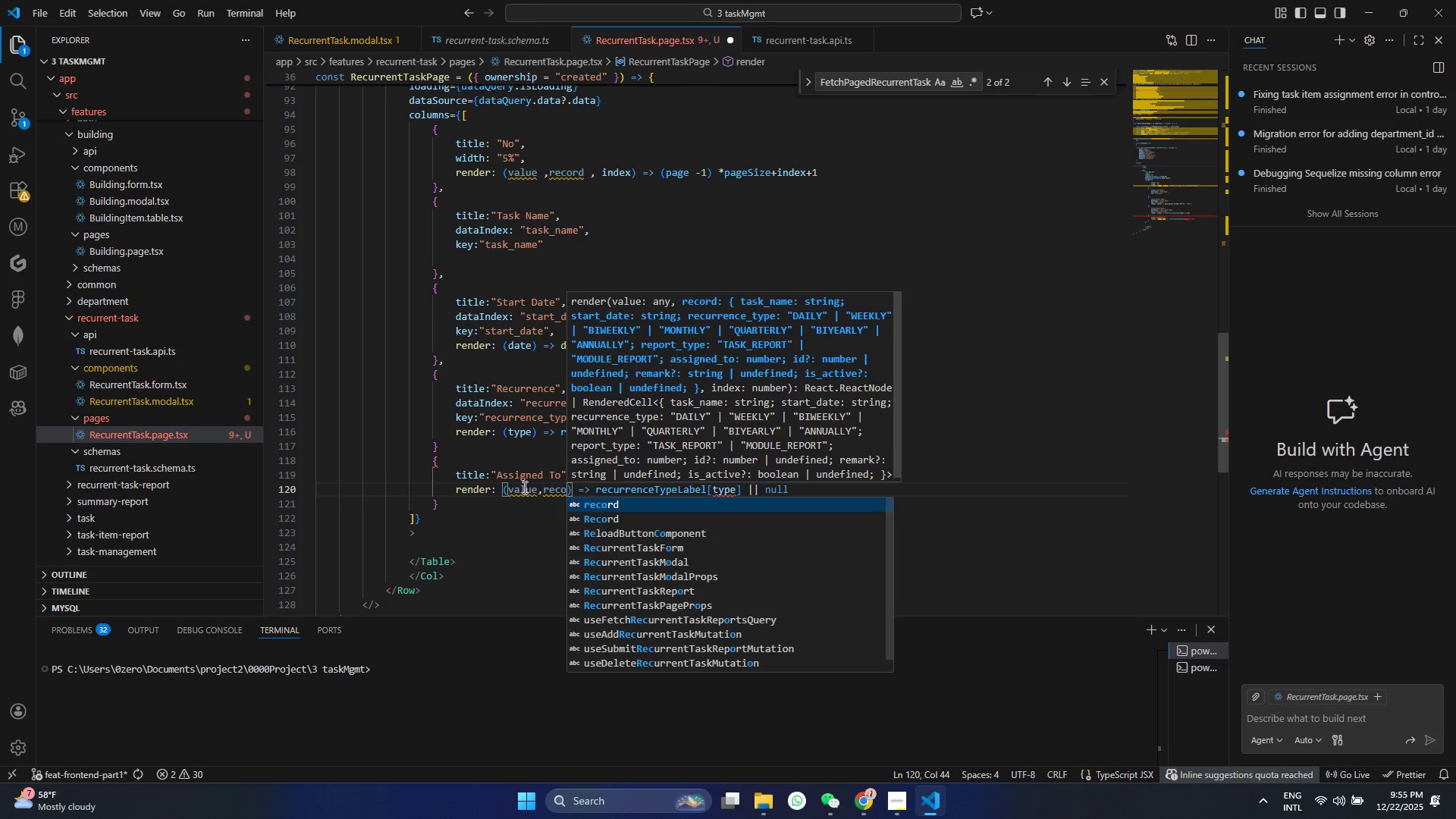 
key(Enter)
 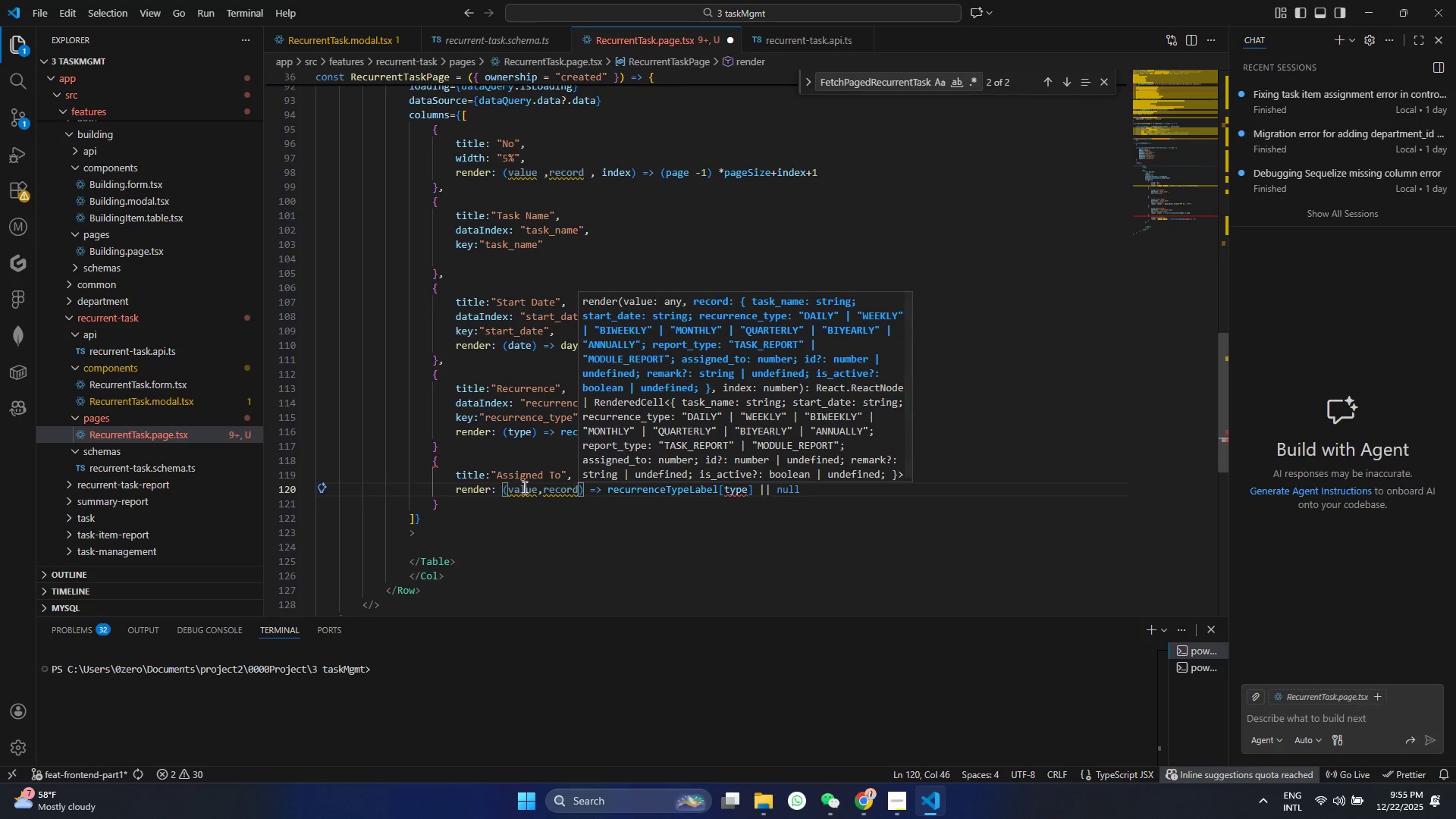 
type( )
key(Backspace)
type(: anu=t)
key(Backspace)
key(Backspace)
type(t)
key(Backspace)
type(ty)
 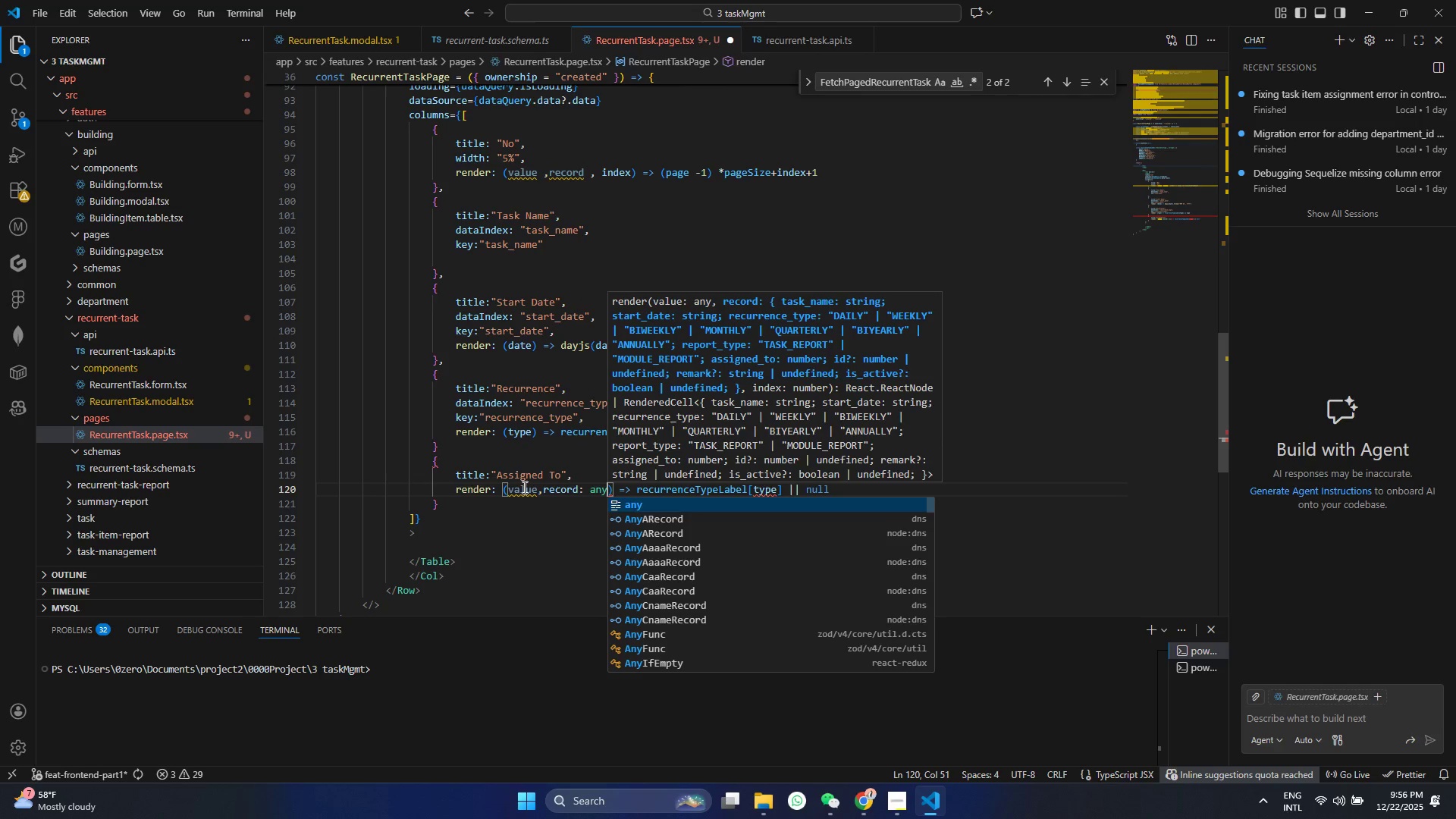 
hold_key(key=Backspace, duration=10.83)
 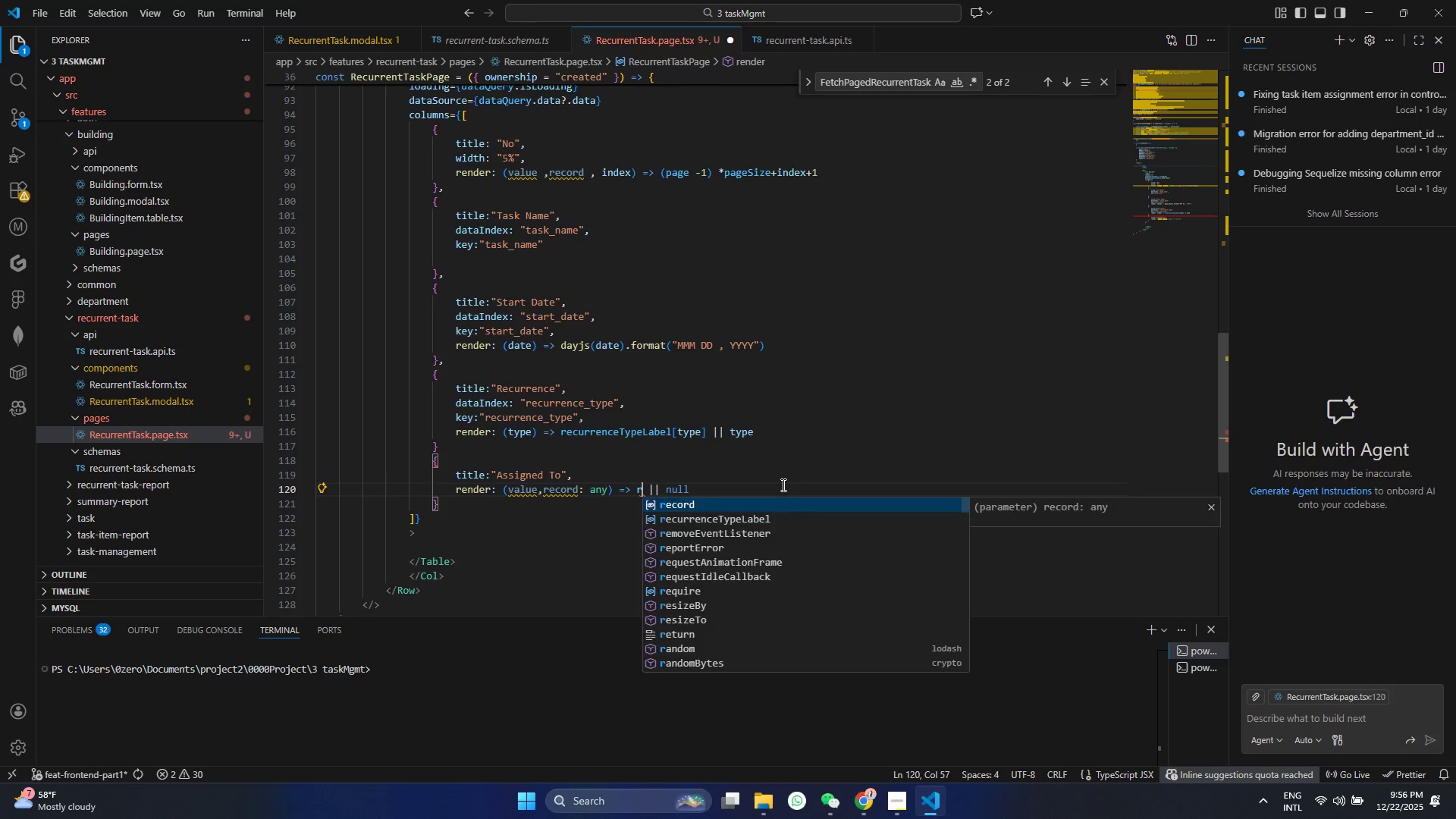 
double_click([726, 504])
 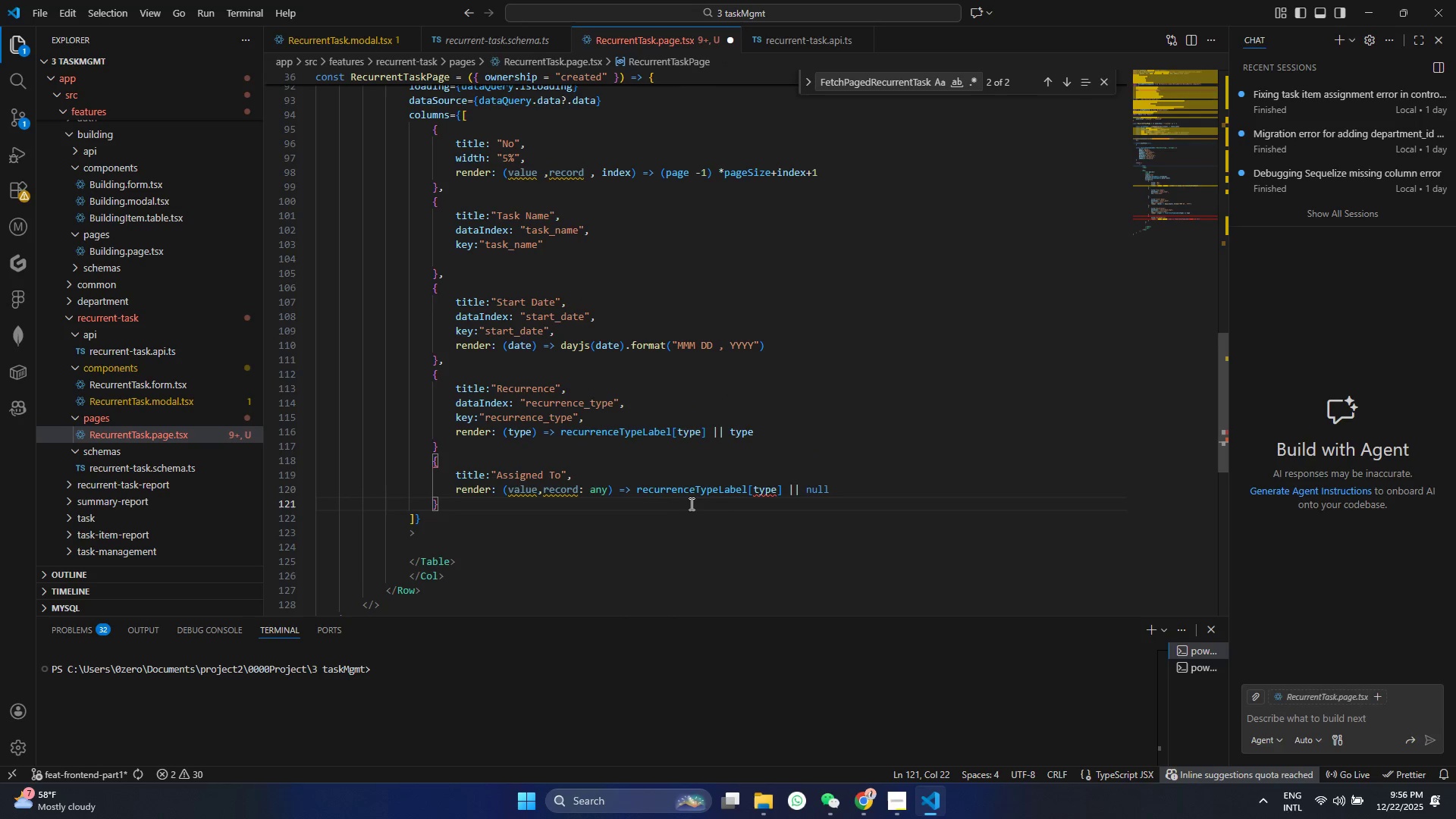 
left_click([695, 498])
 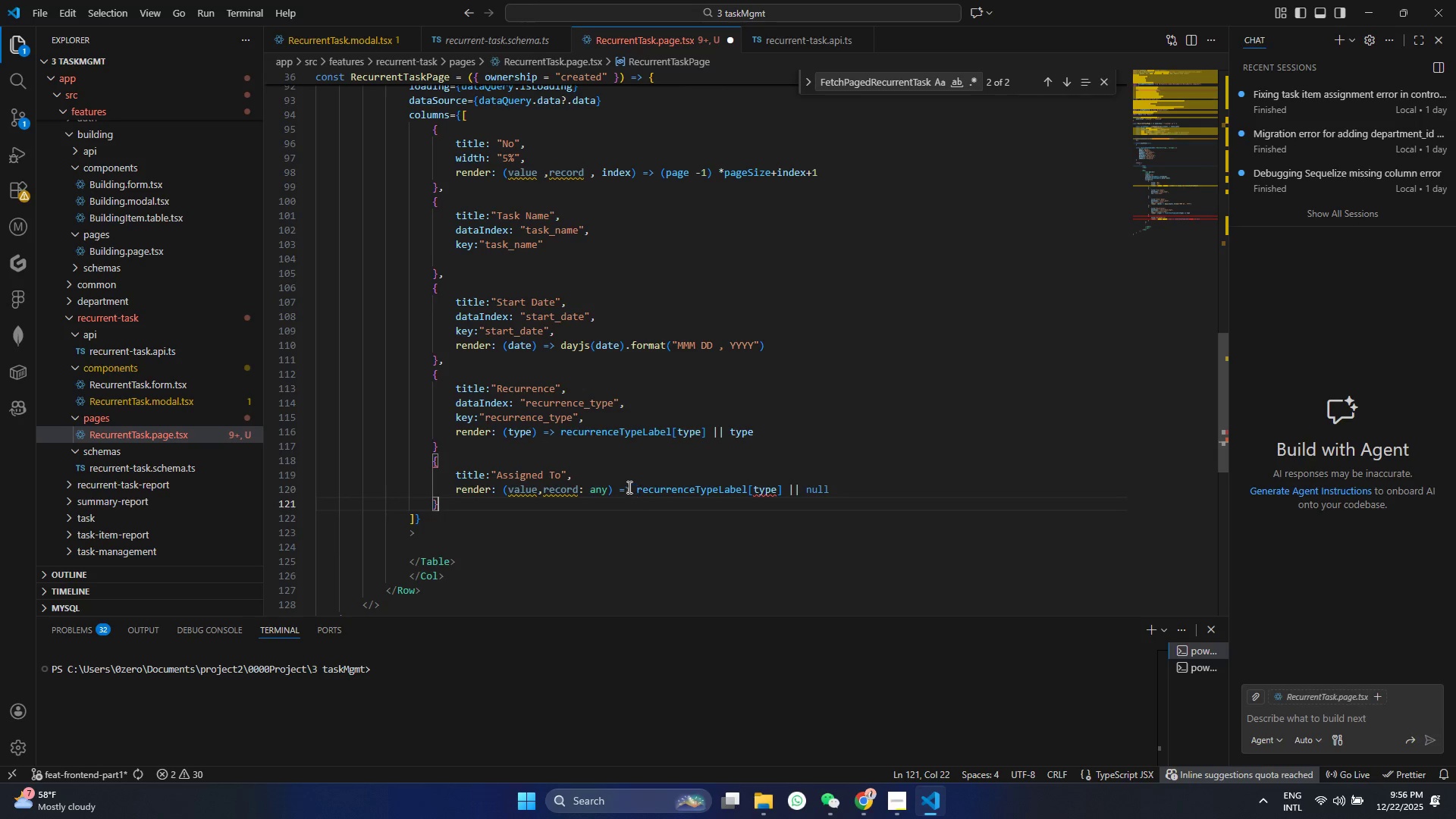 
left_click_drag(start_coordinate=[644, 490], to_coordinate=[782, 485])
 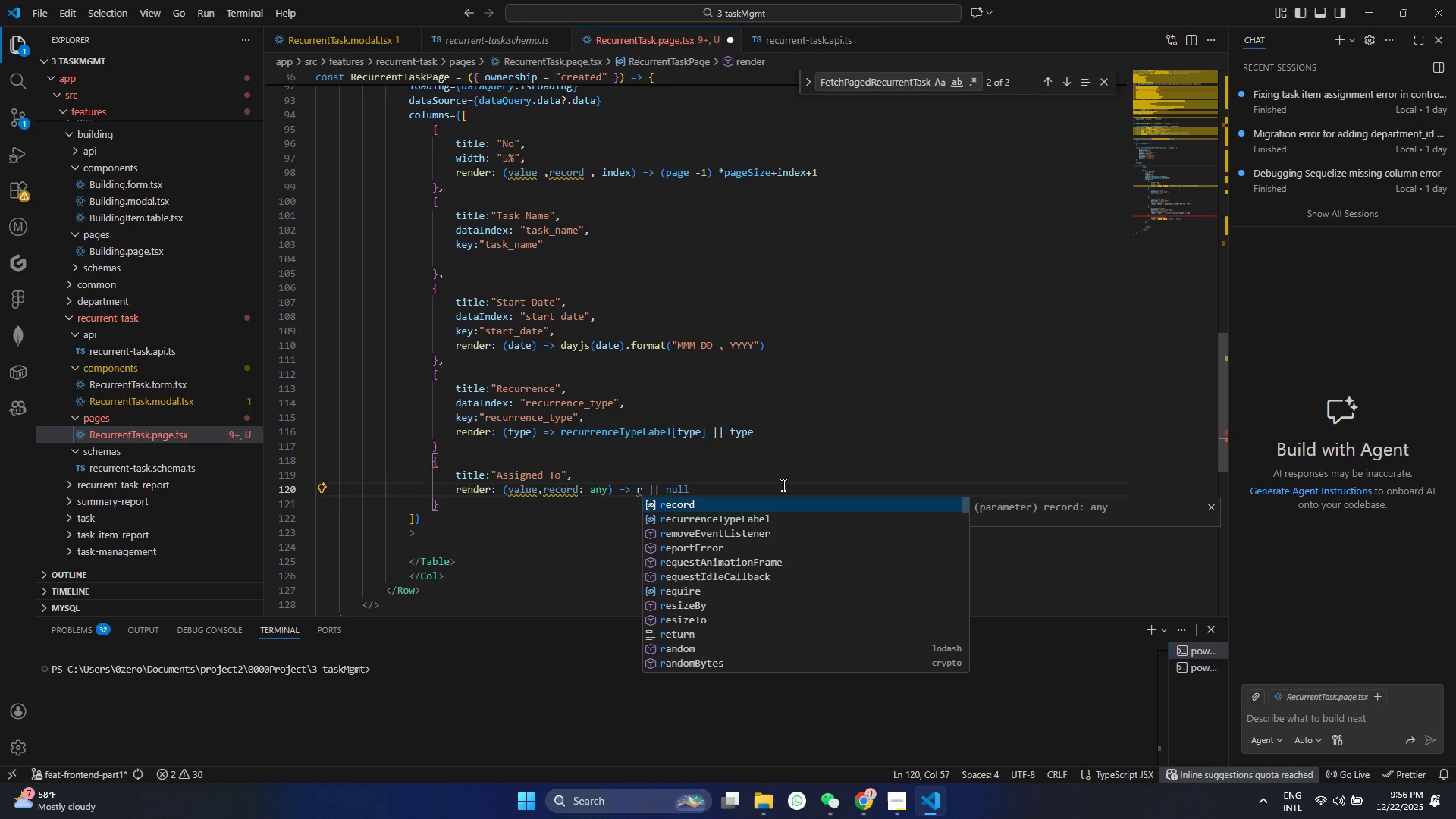 
key(Enter)
 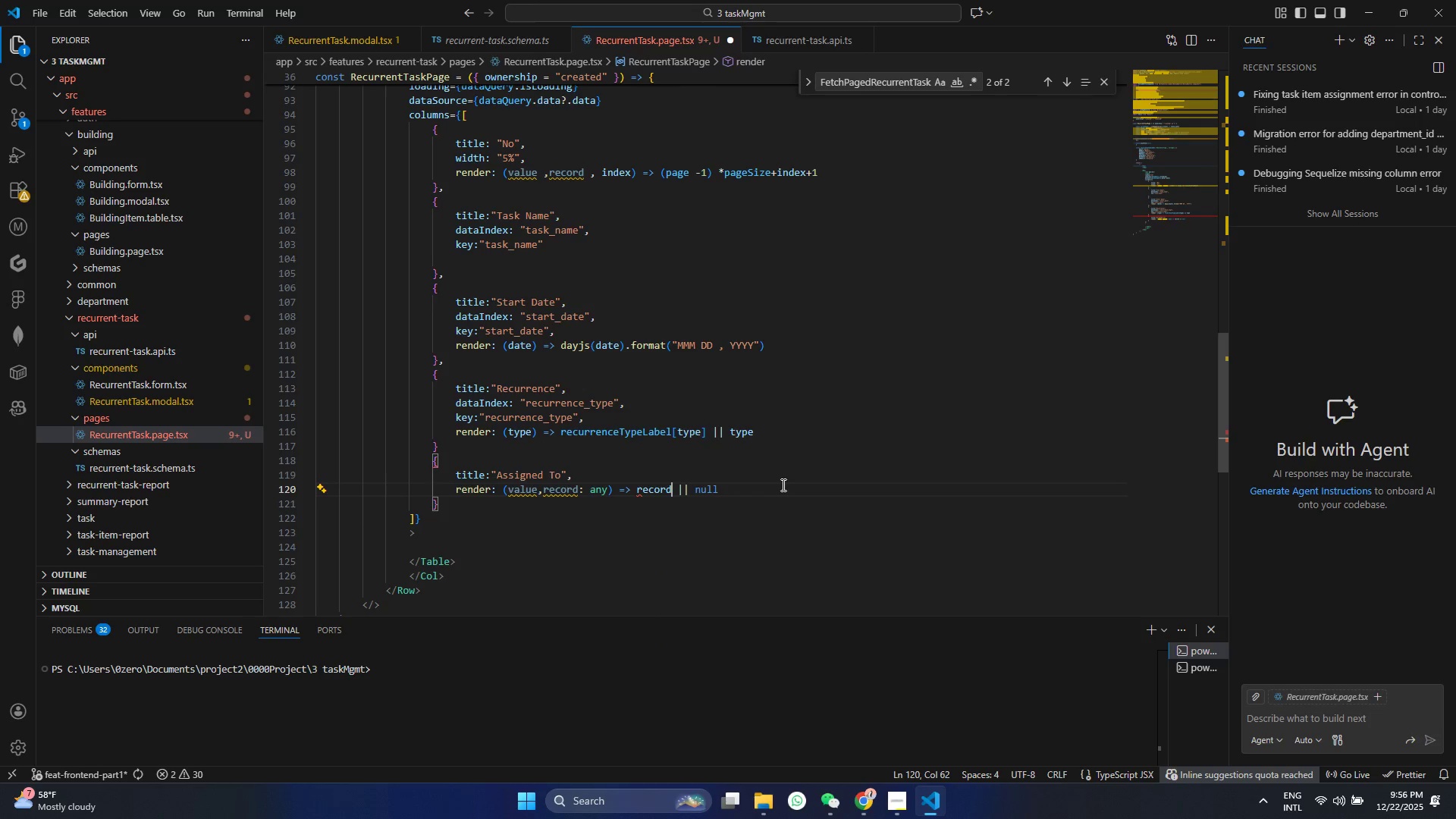 
type(.assigned)
 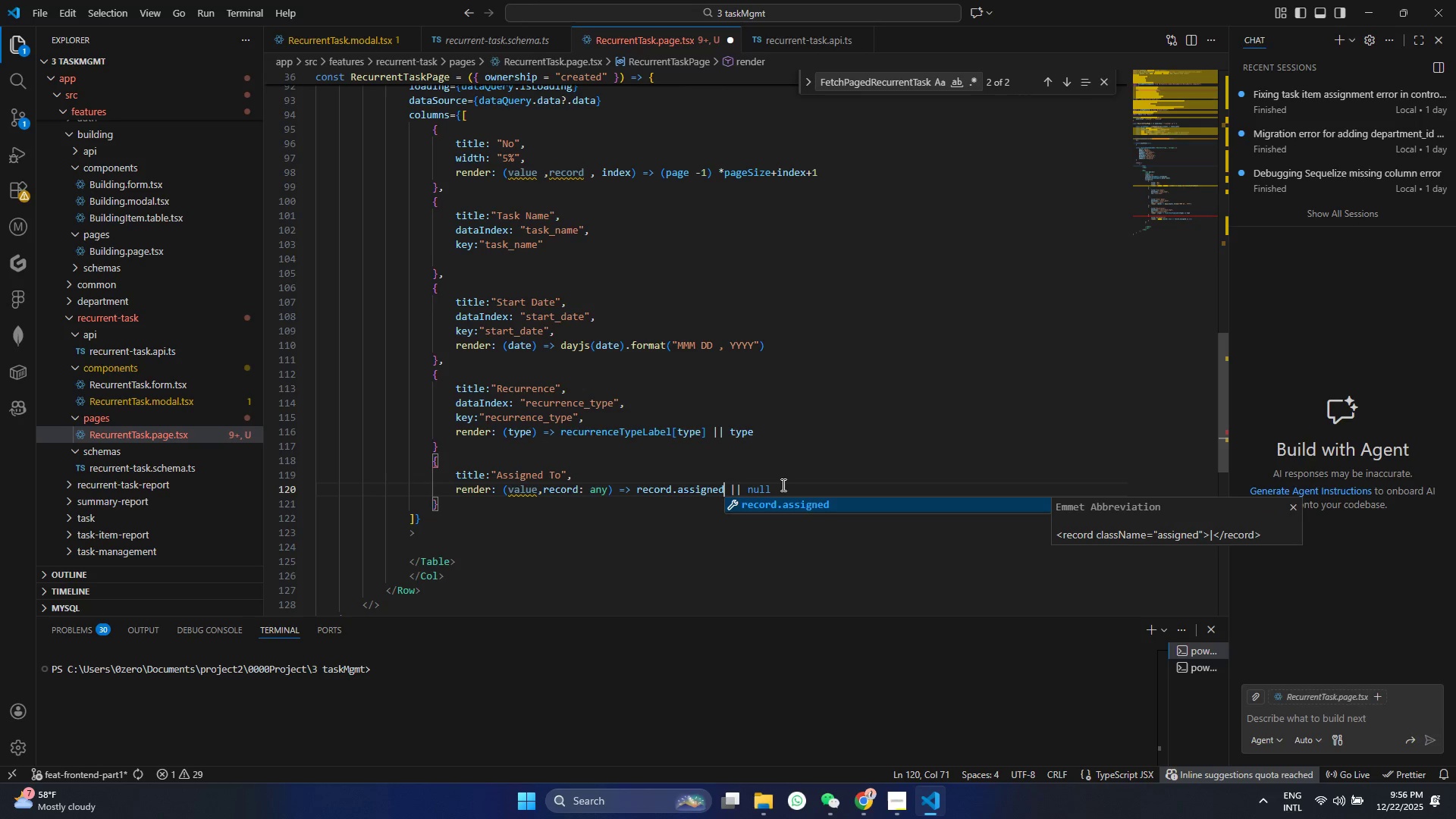 
type(User.)
 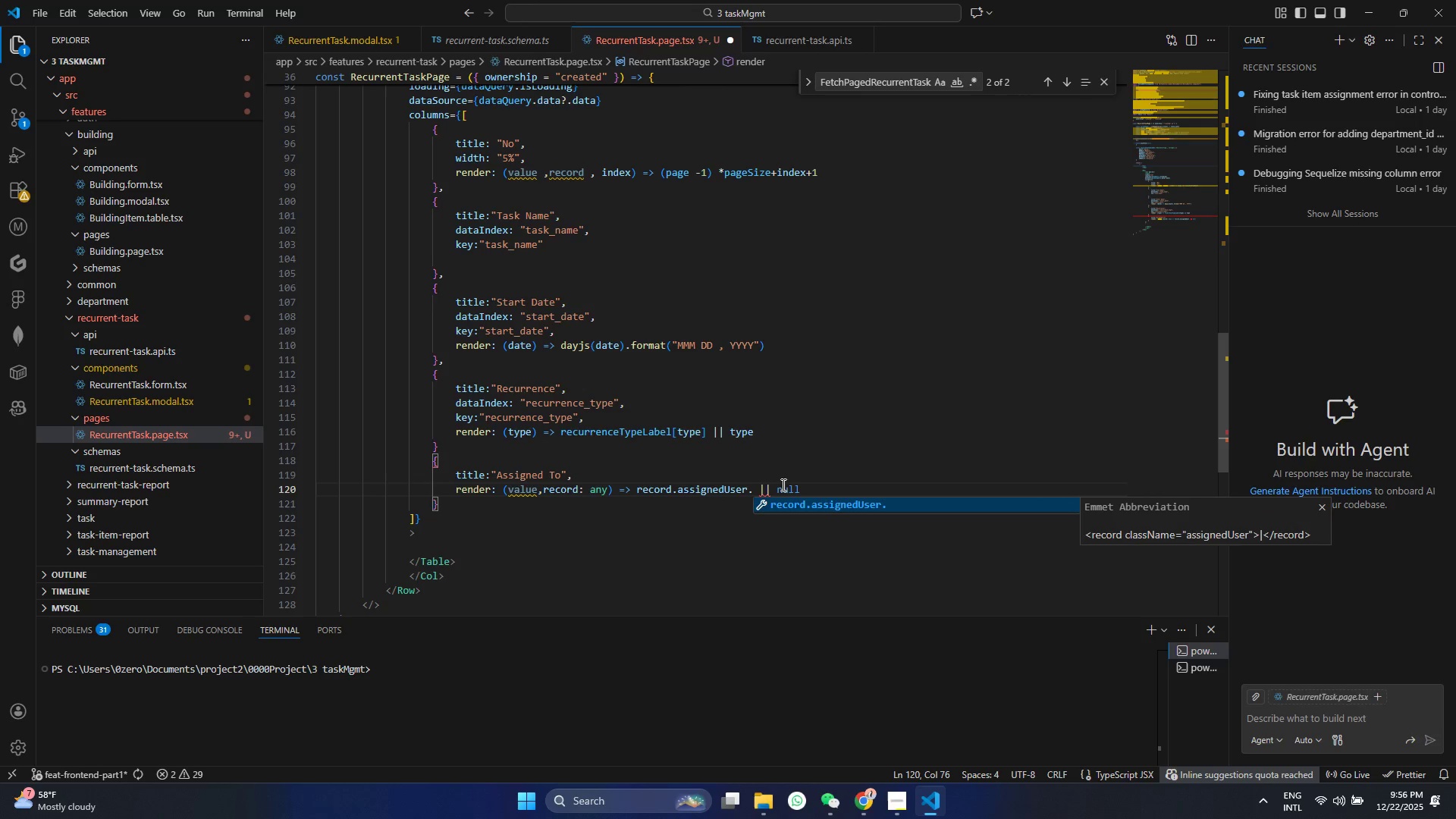 
type(full_name)
 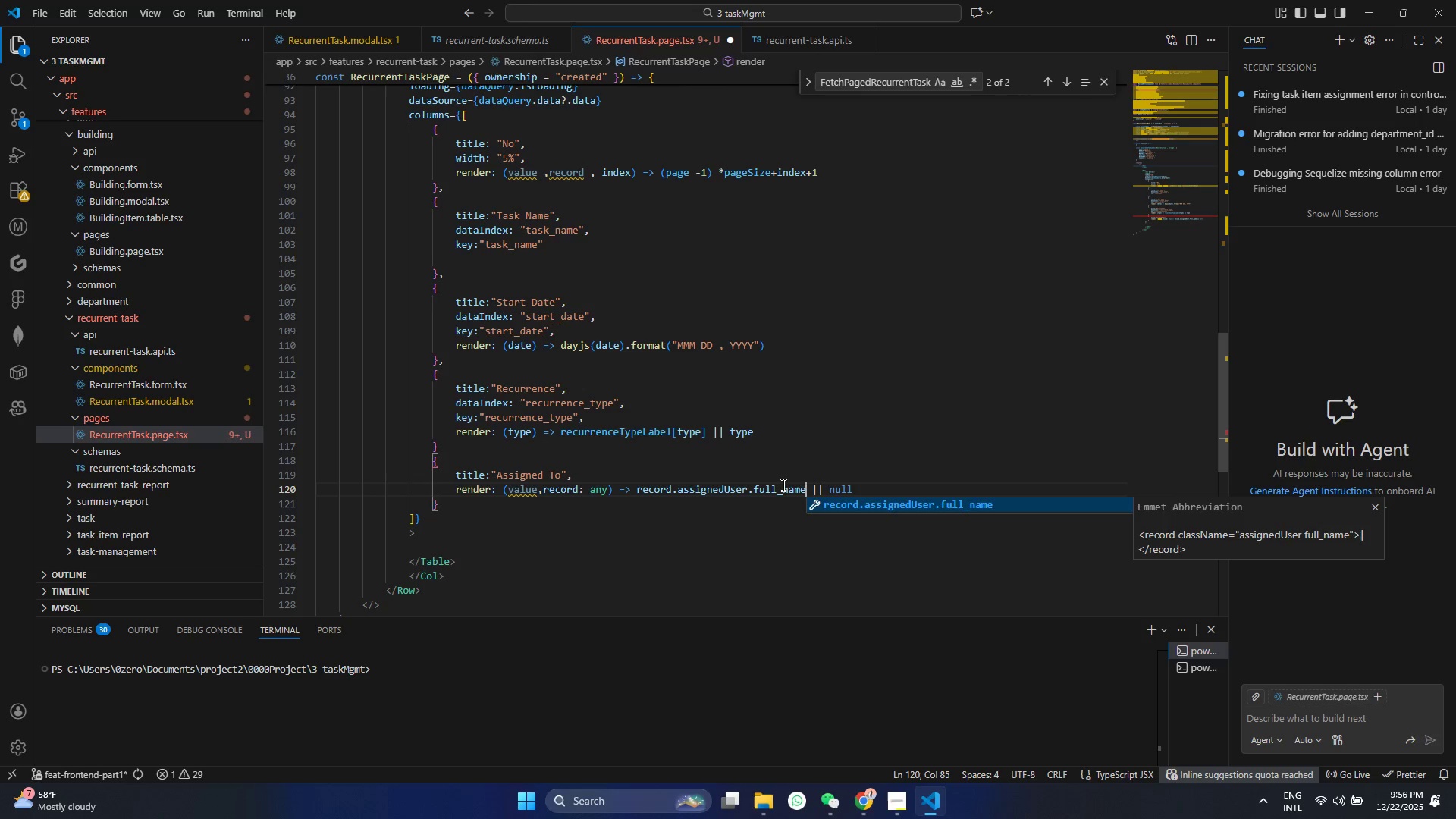 
key(Enter)
 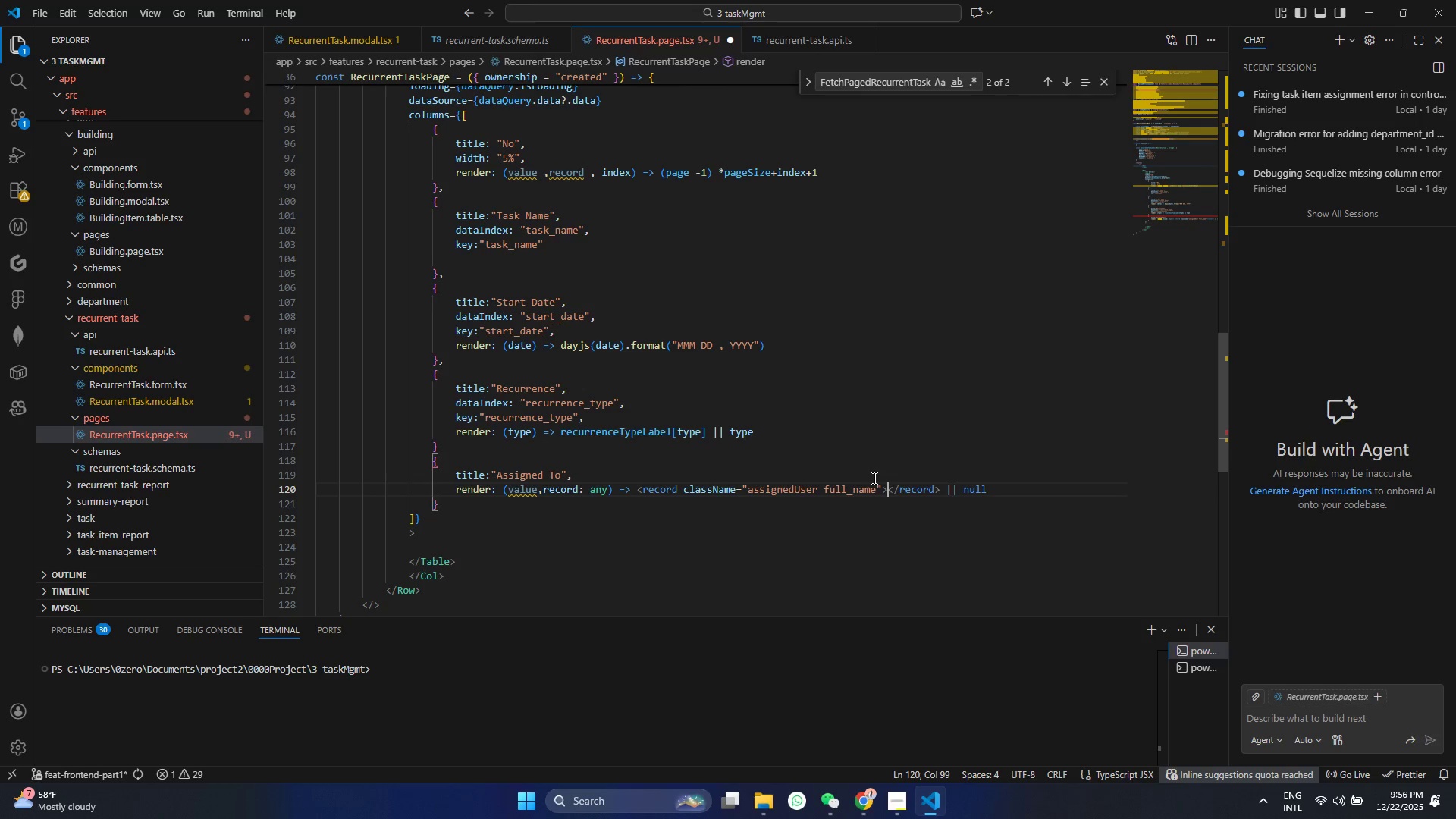 
key(Control+ControlLeft)
 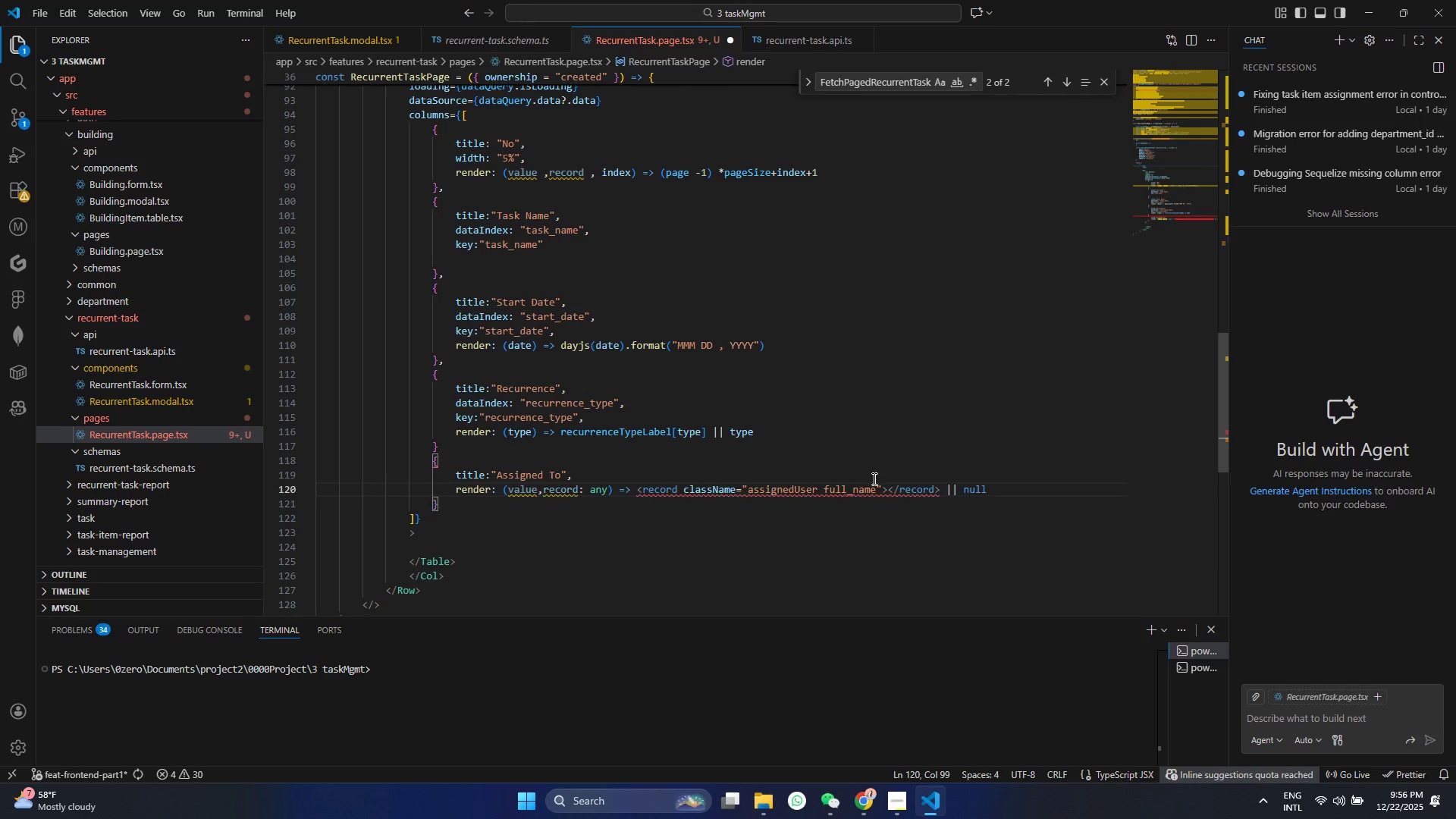 
key(Control+Z)
 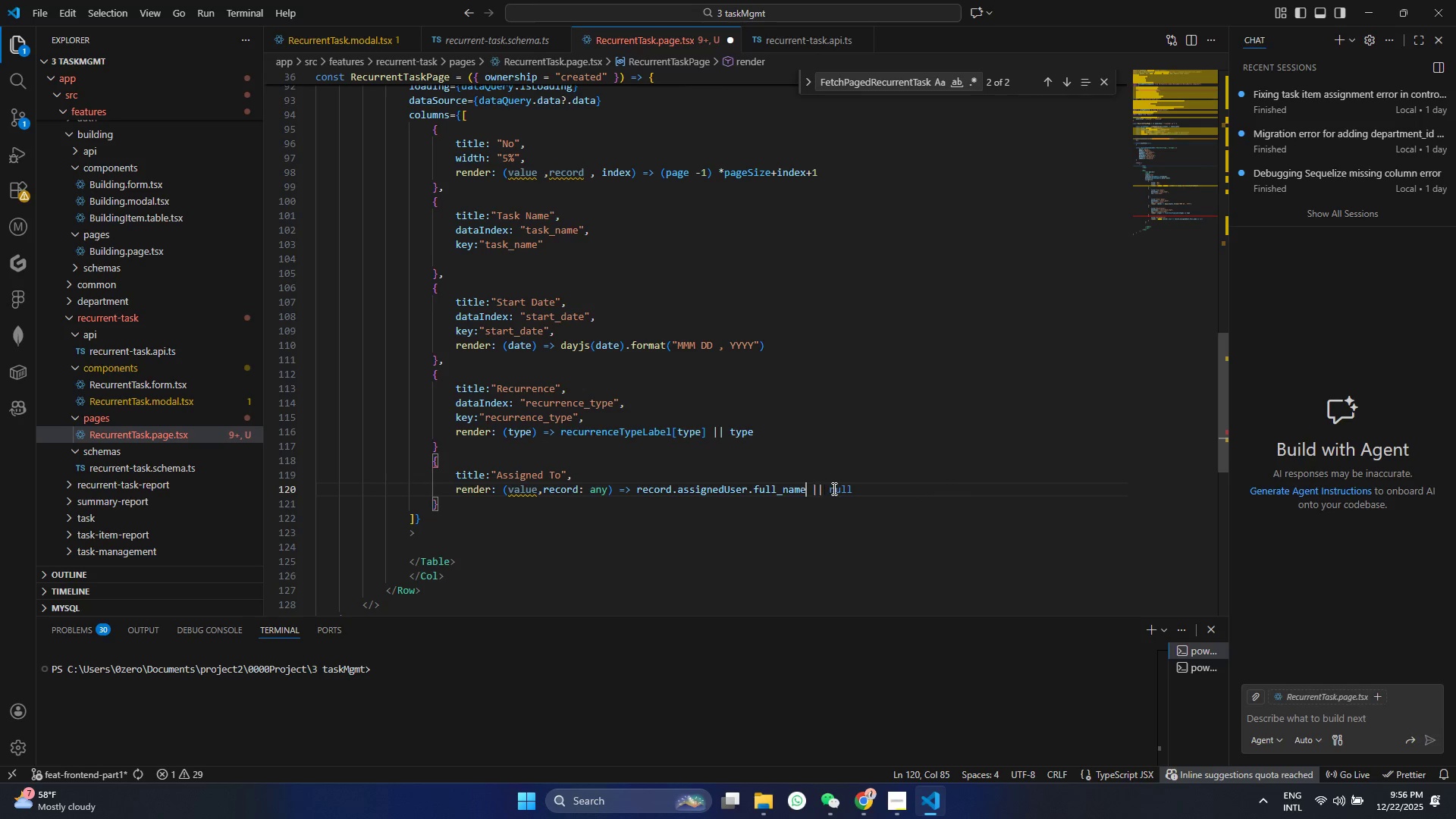 
double_click([833, 490])
 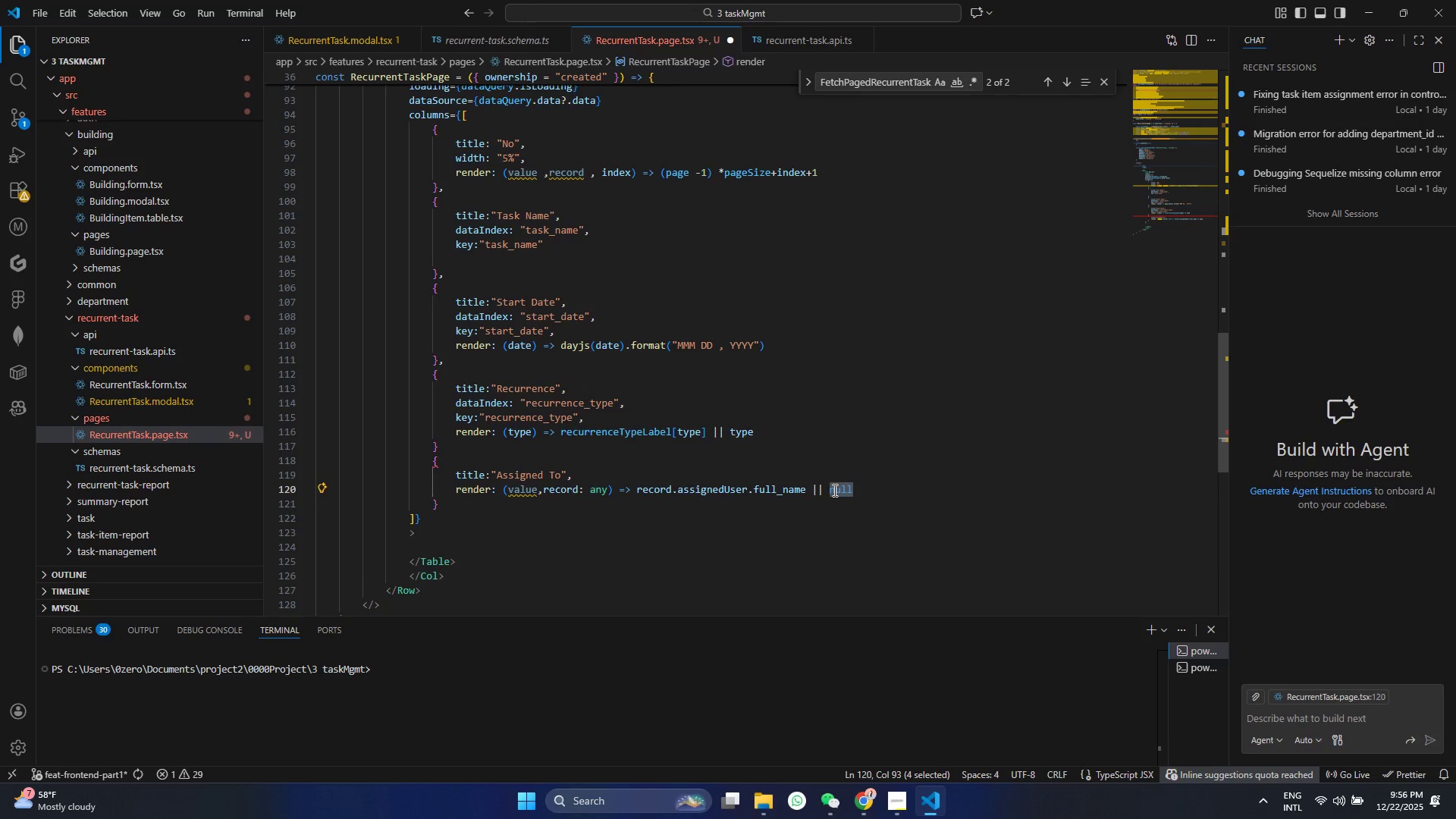 
key(Shift+Quote)
 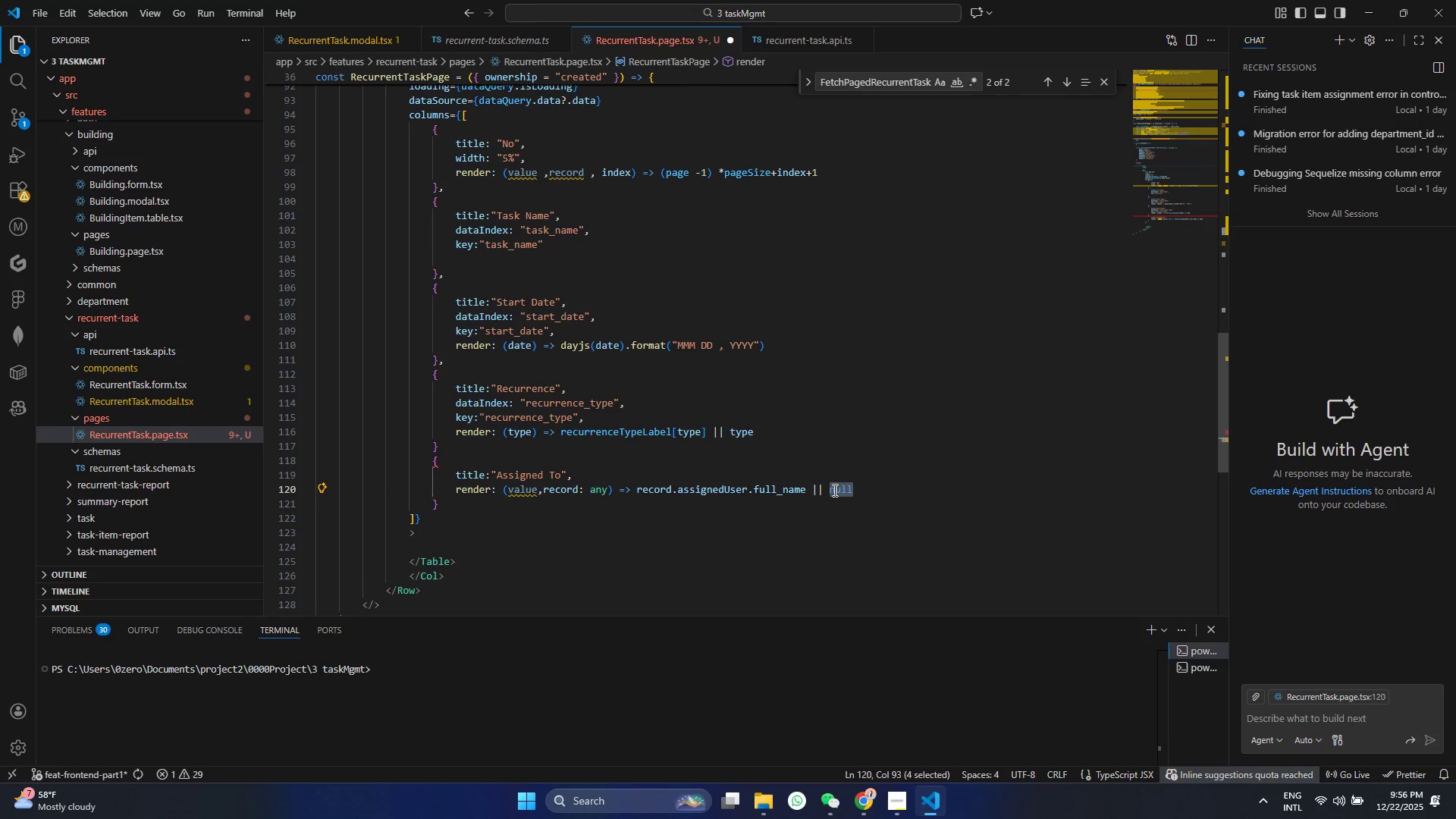 
key(Shift+Quote)
 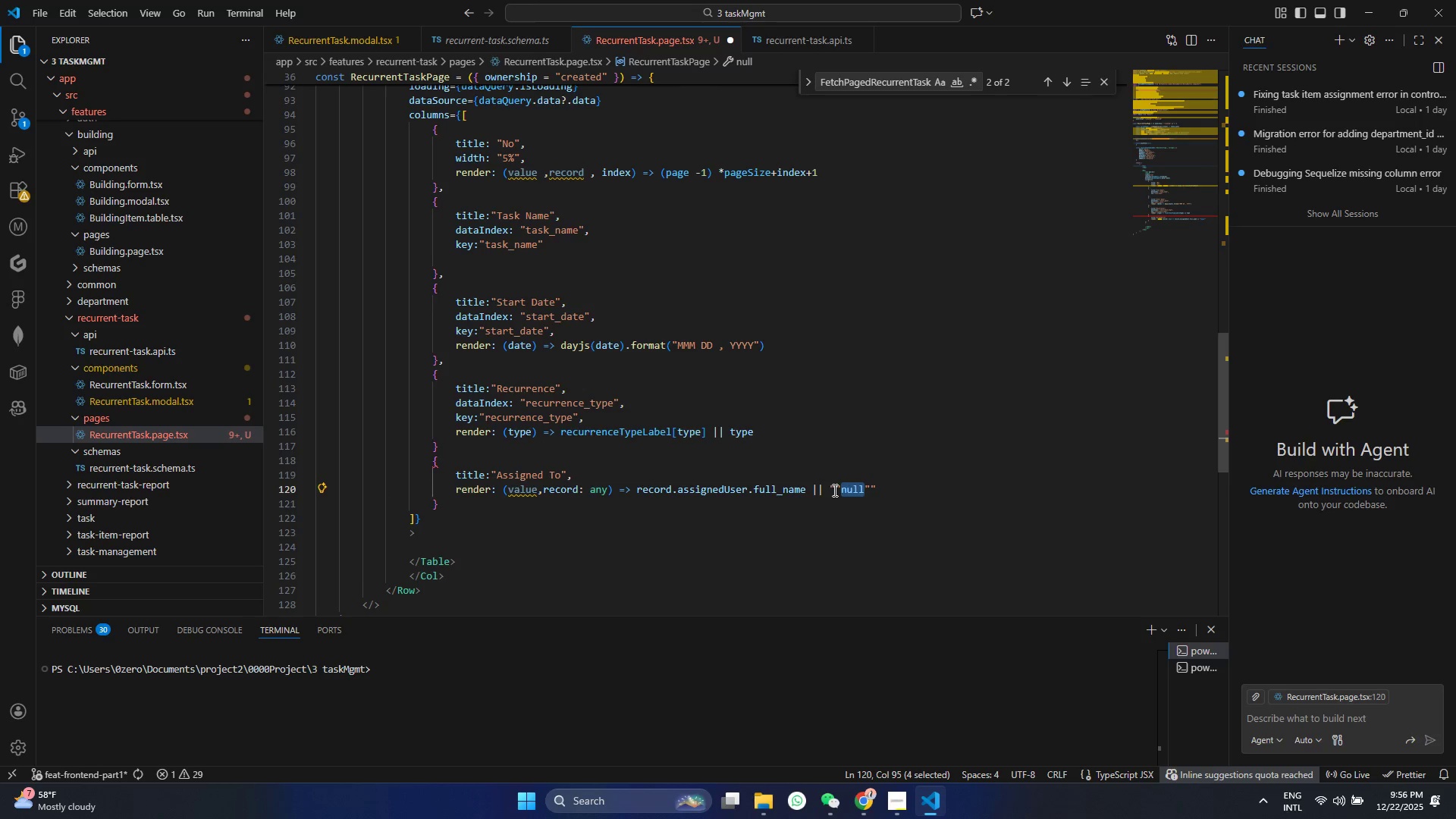 
key(Shift+Backspace)
 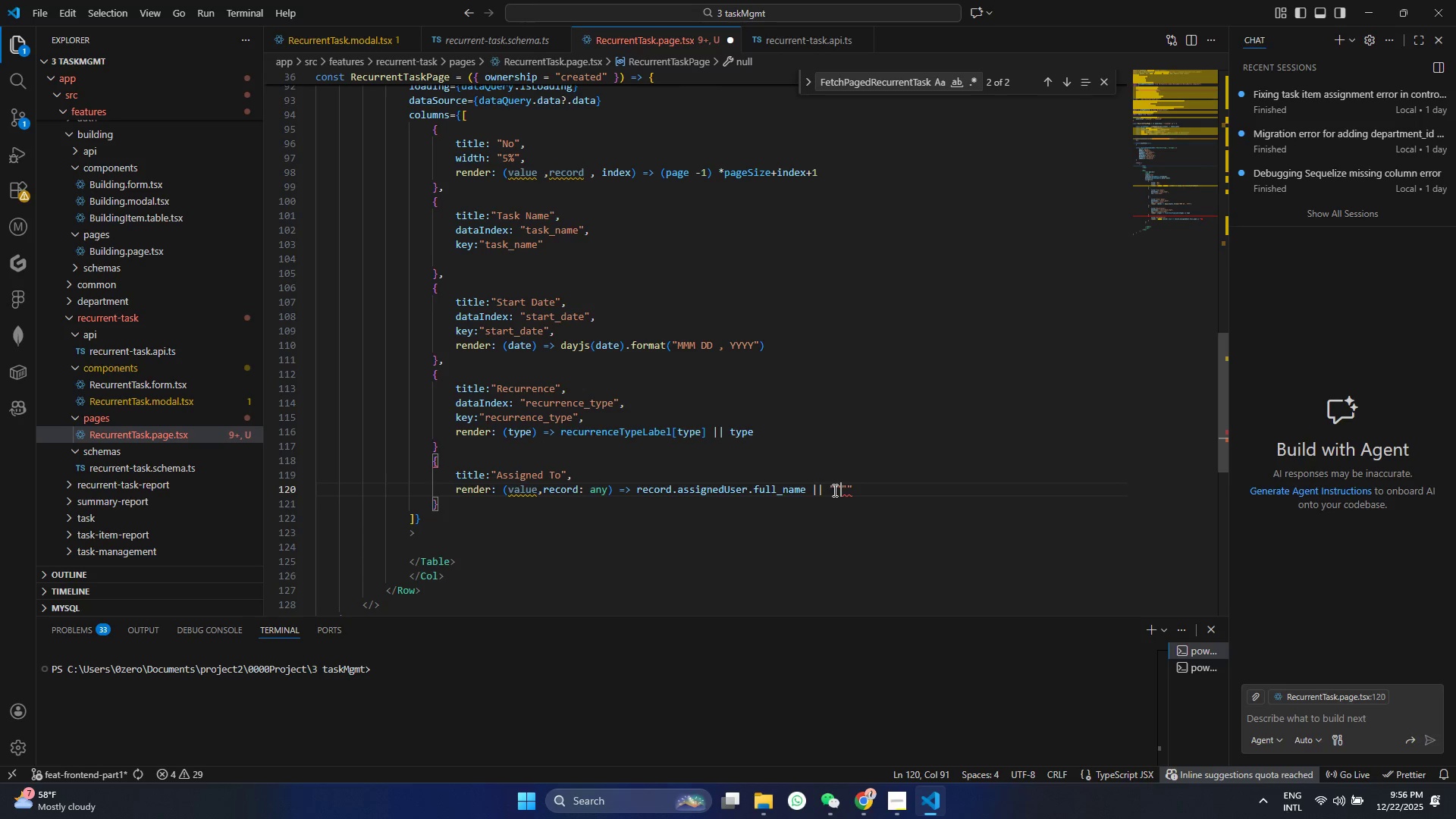 
key(Control+ControlLeft)
 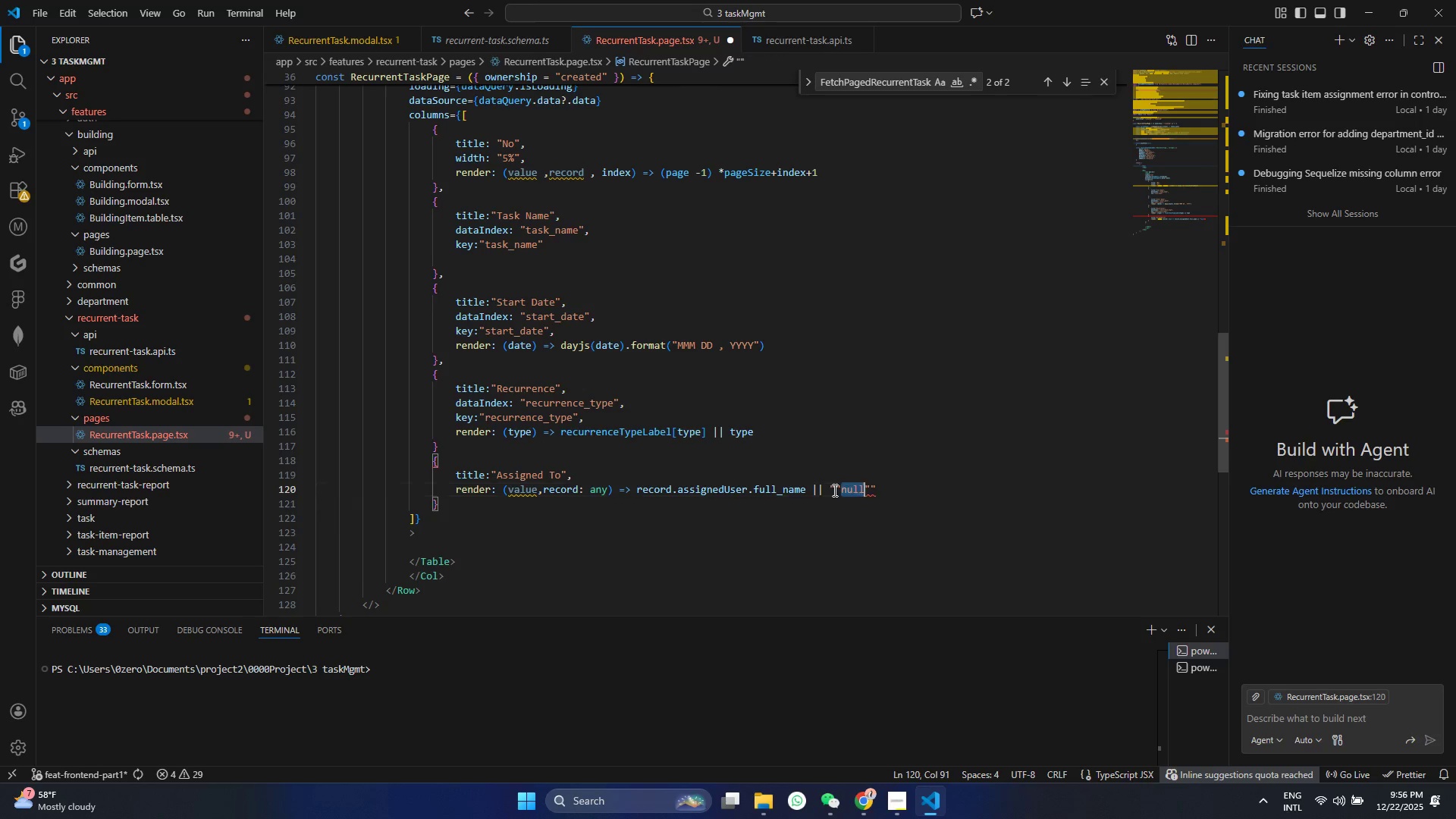 
key(Control+Z)
 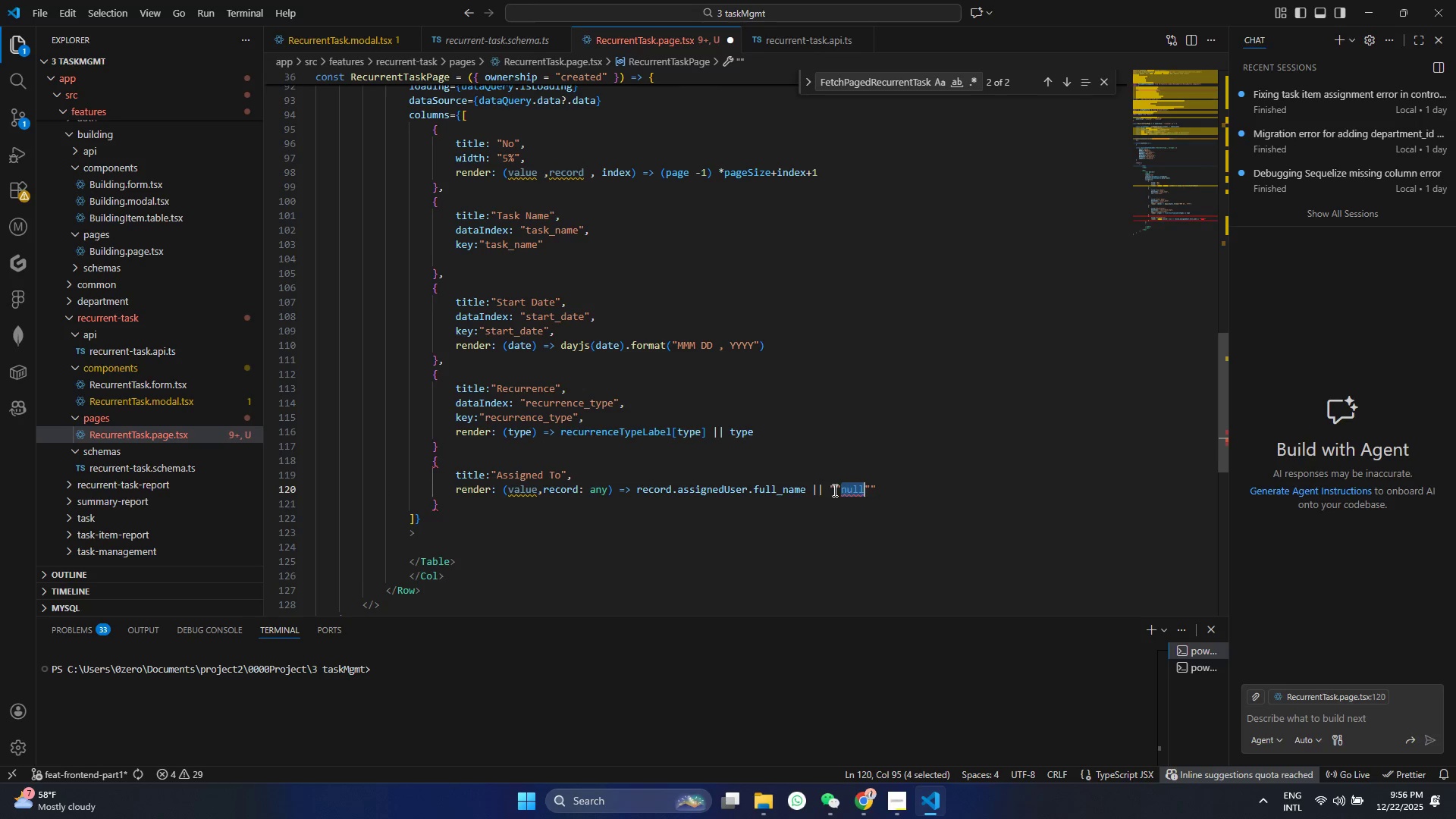 
key(Control+Z)
 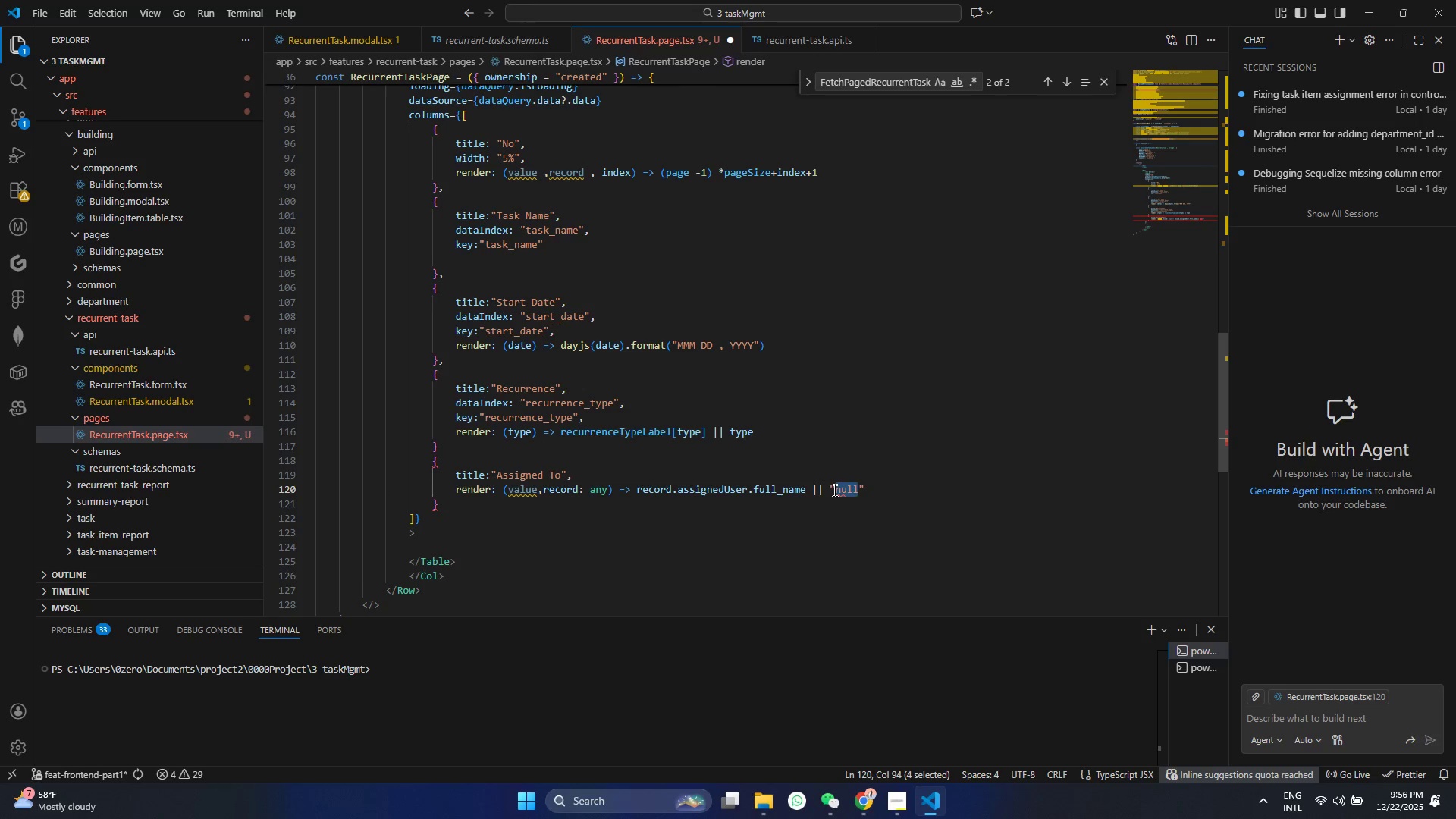 
key(Backspace)
 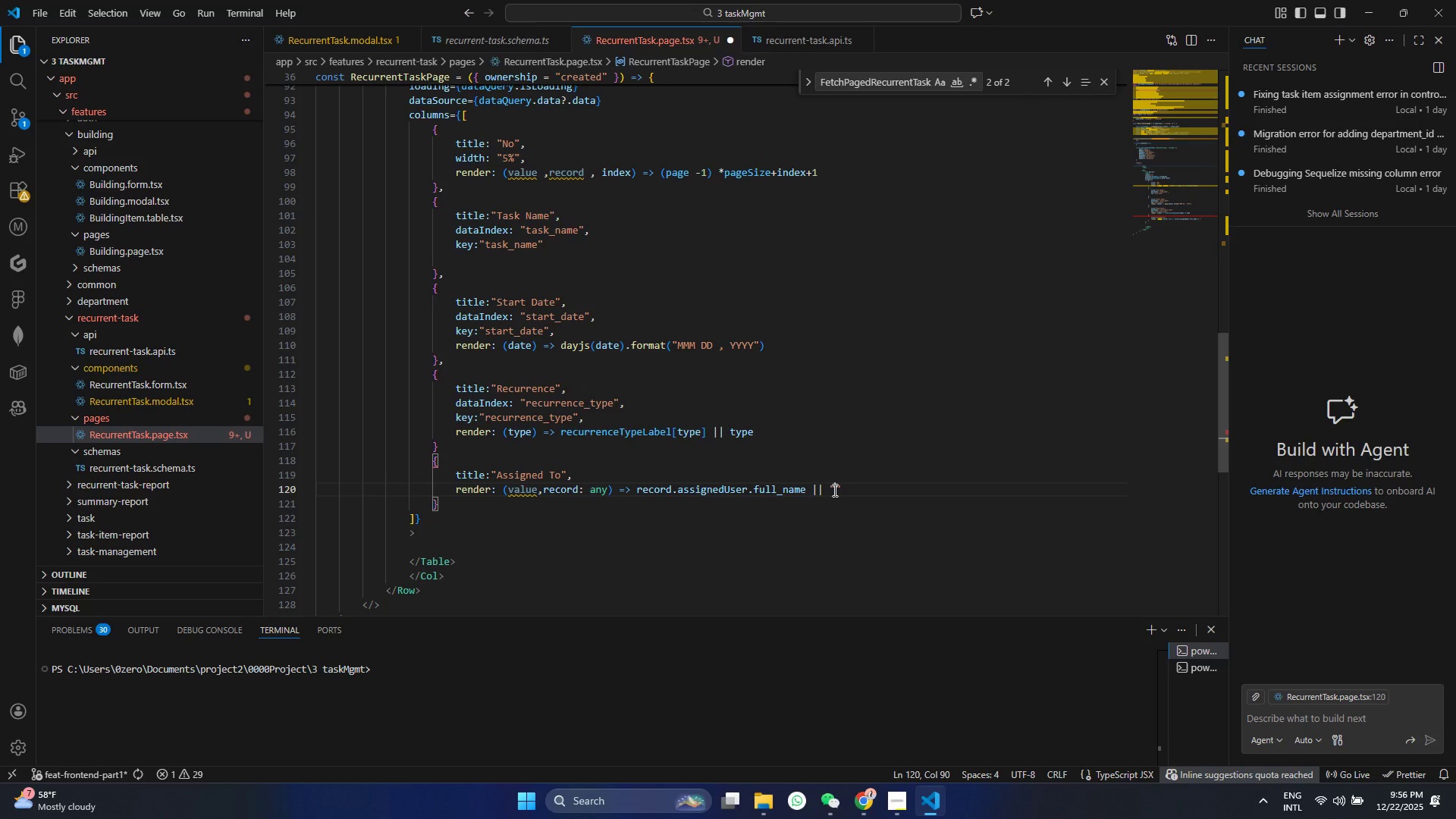 
key(Shift+N)
 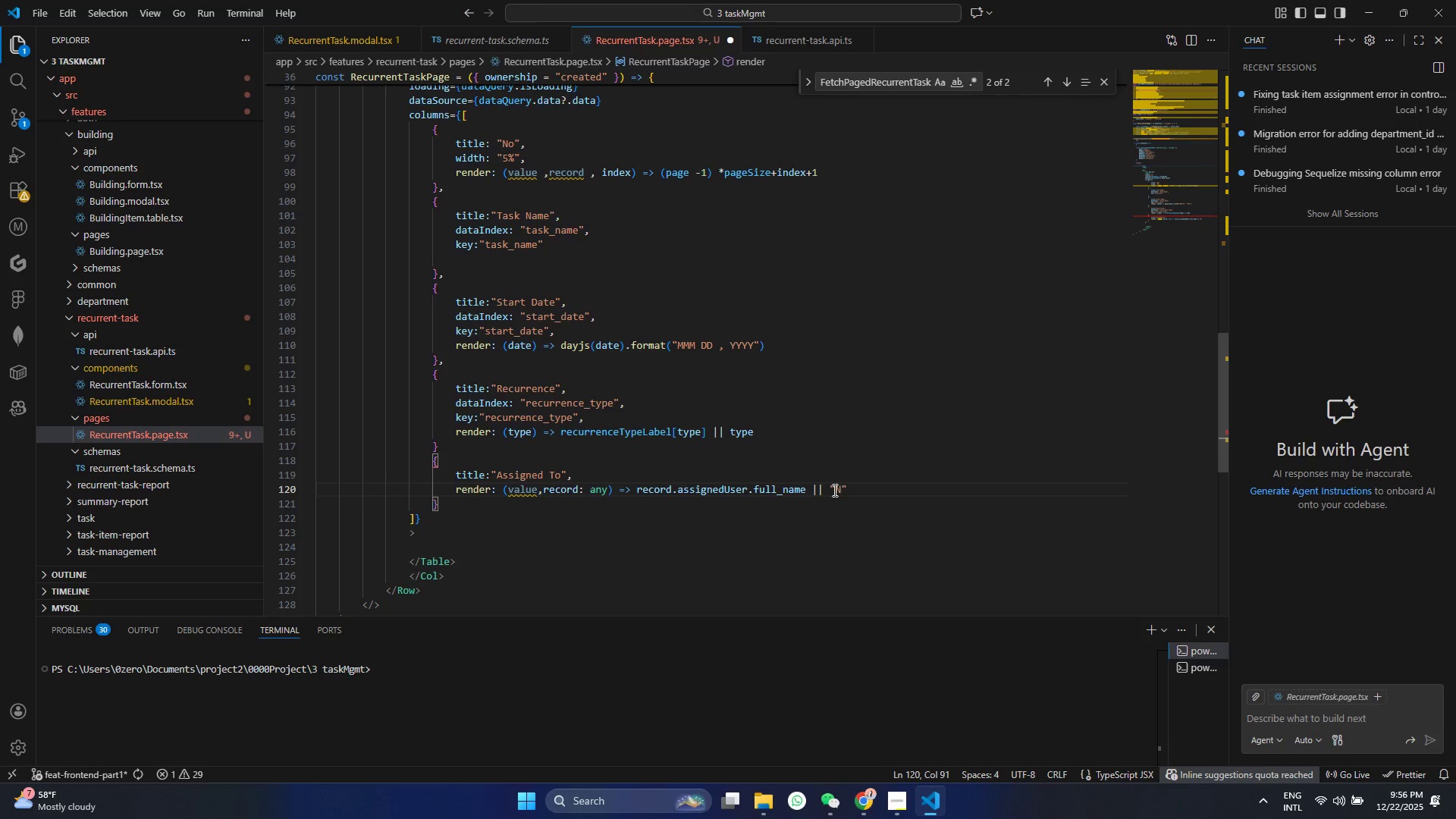 
key(Slash)
 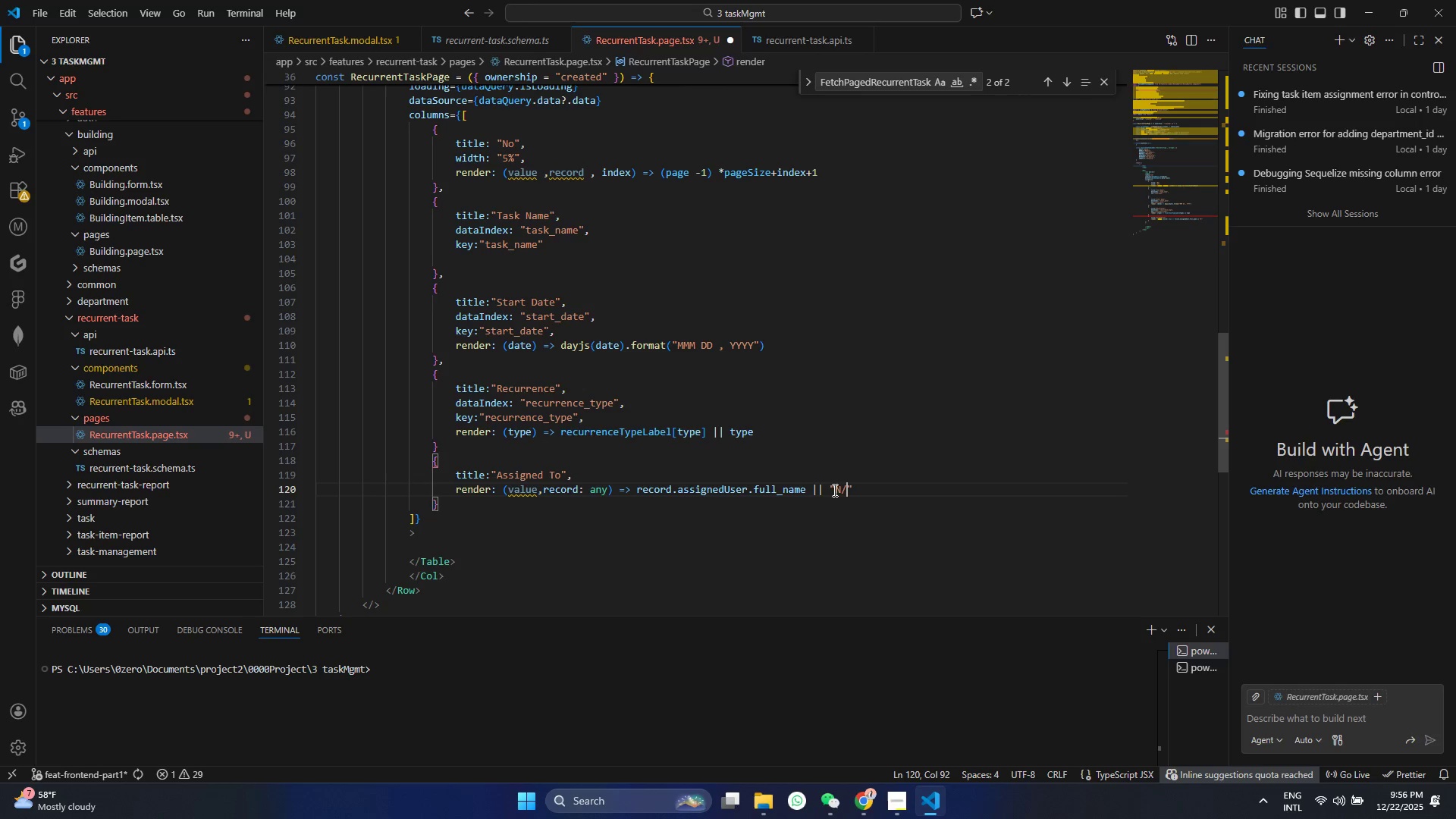 
key(Shift+ShiftRight)
 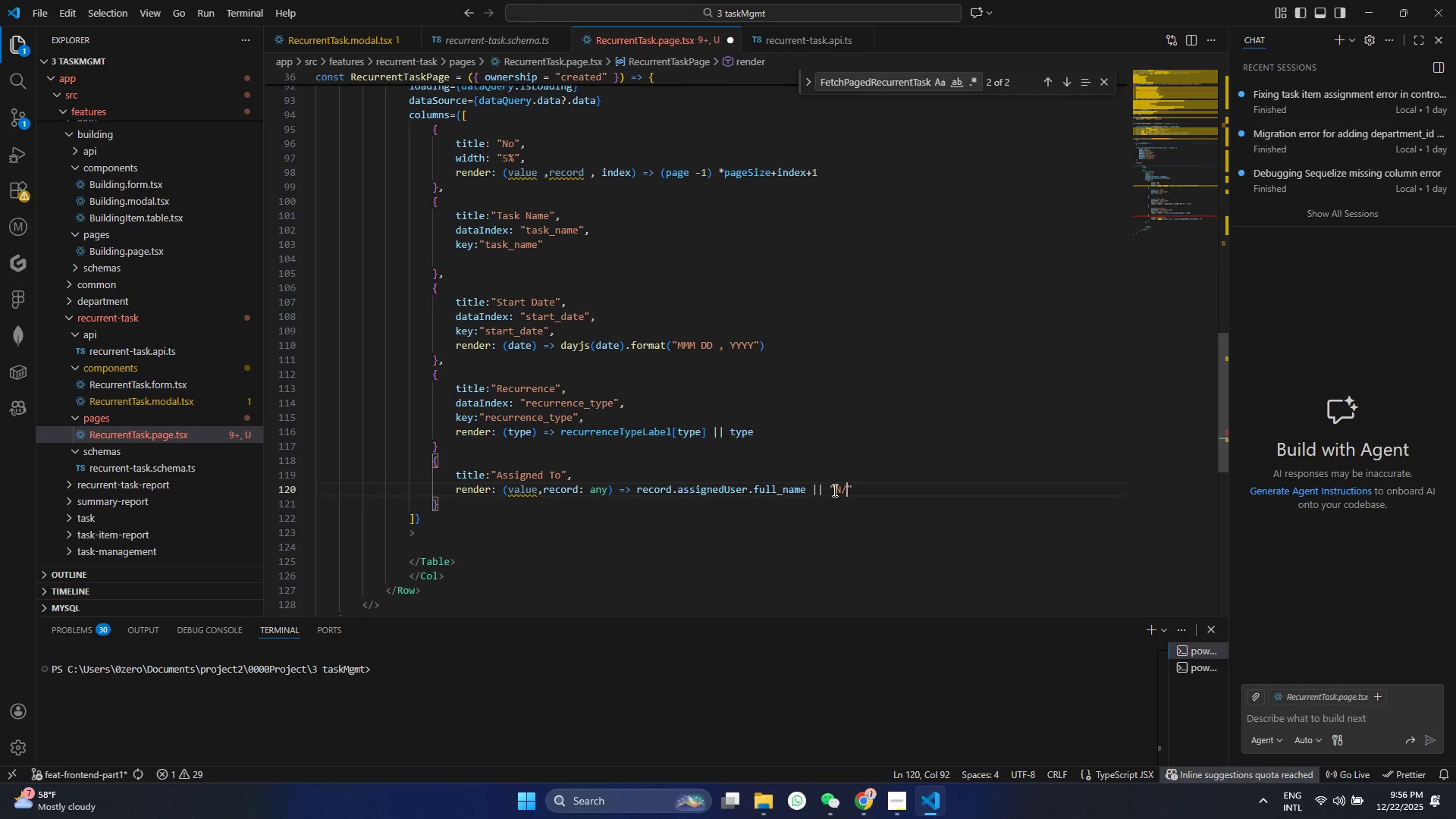 
key(A)
 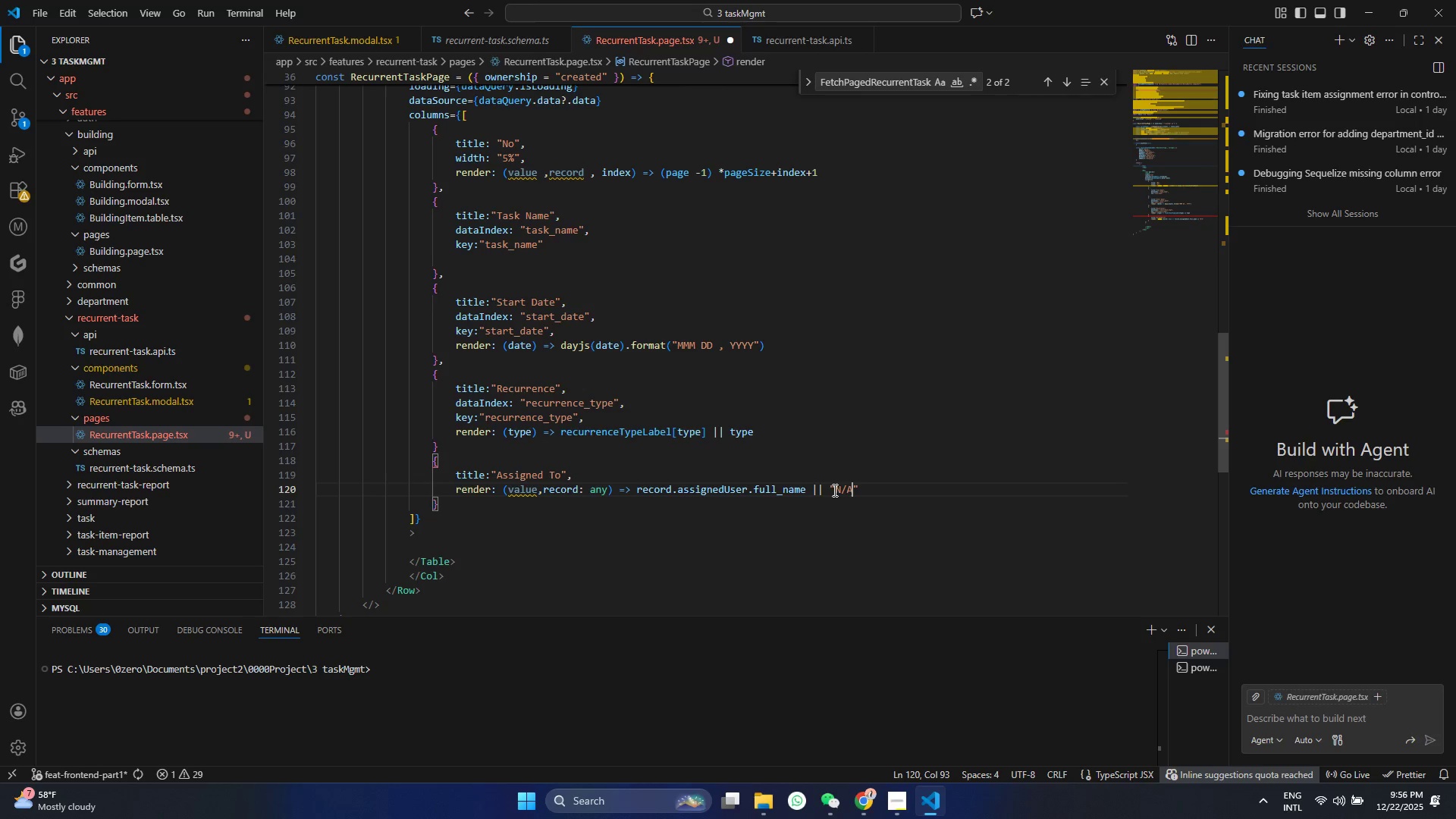 
key(Control+ControlLeft)
 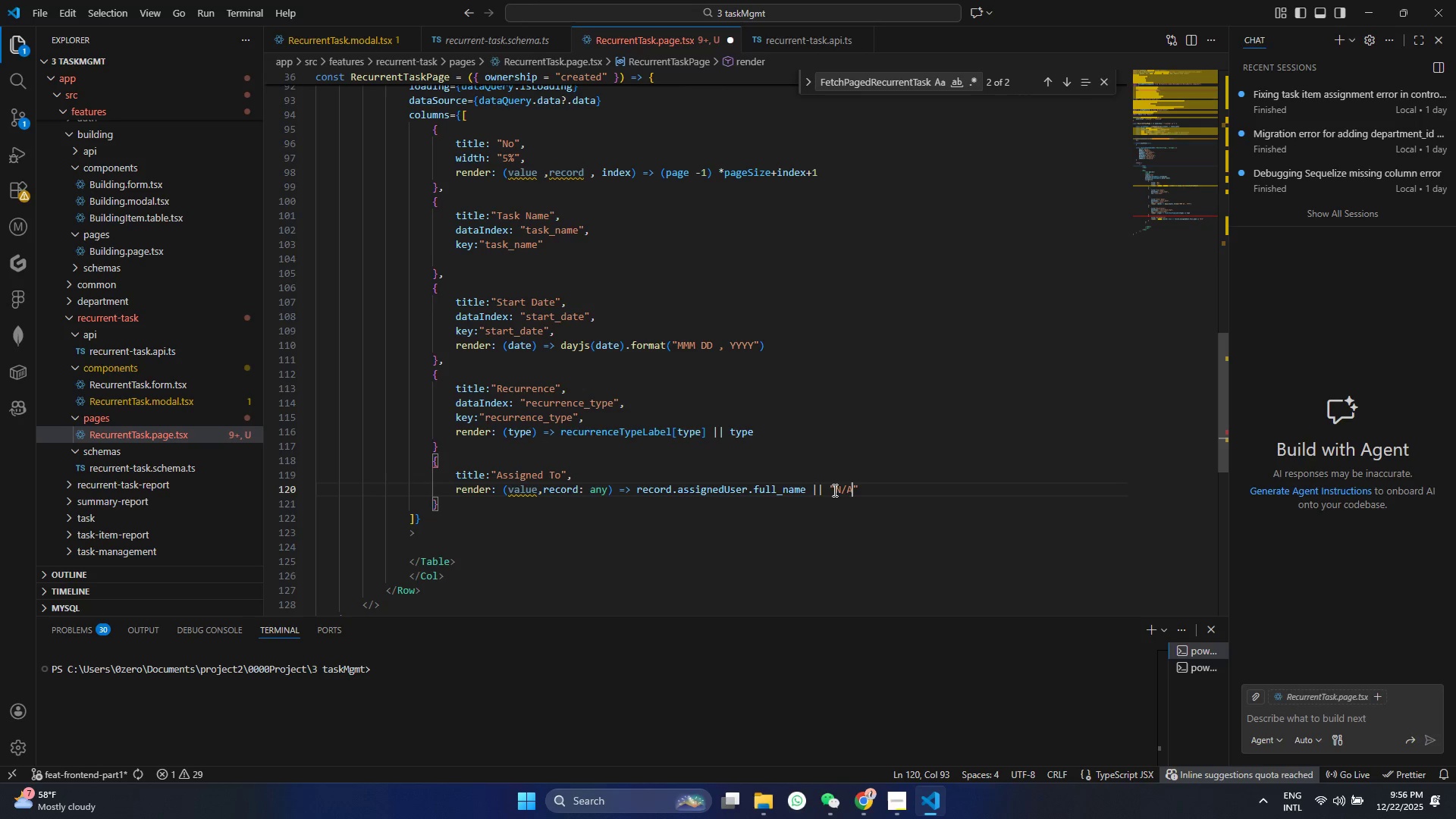 
key(Control+S)
 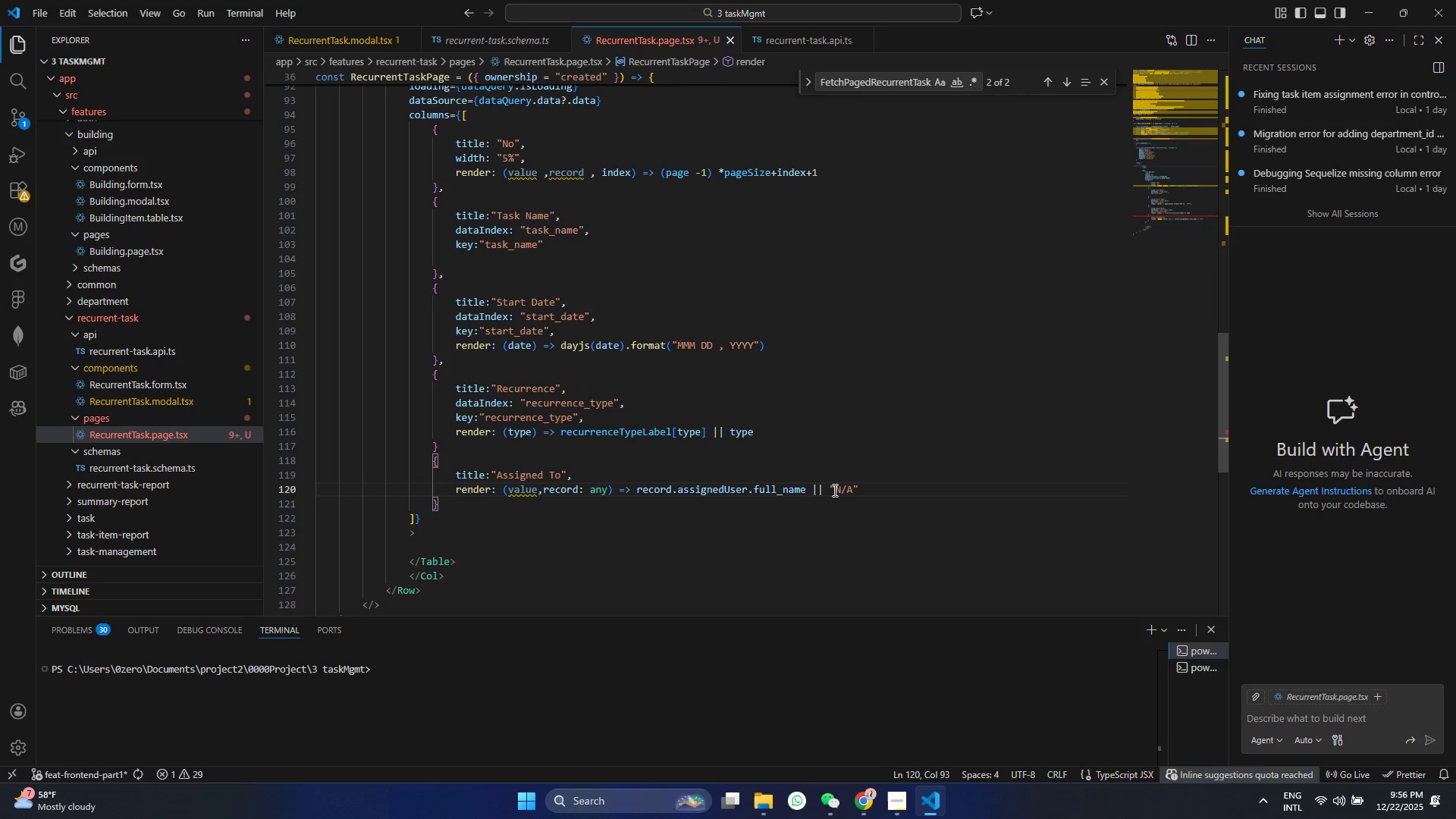 
wait(9.17)
 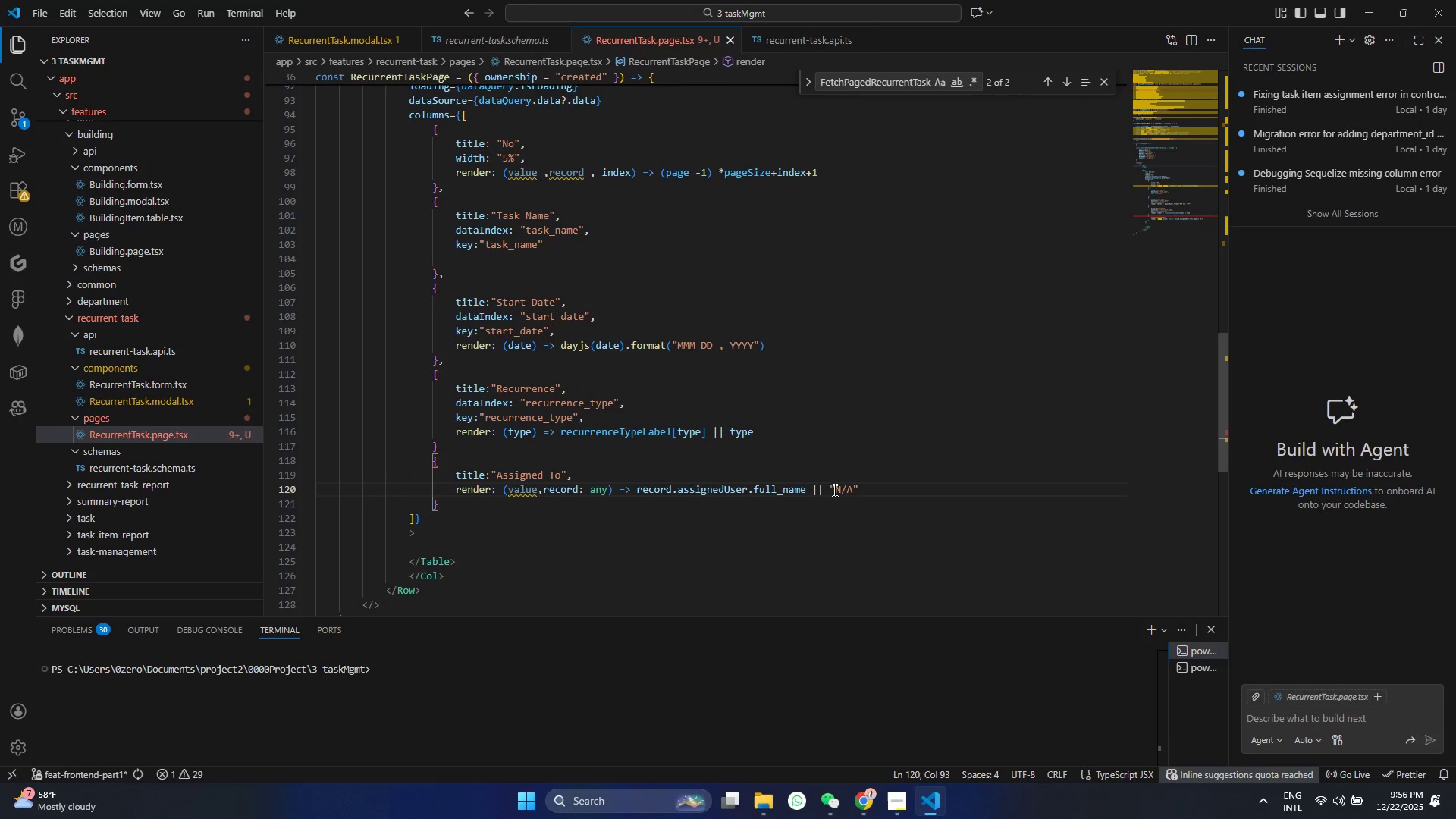 
left_click([744, 491])
 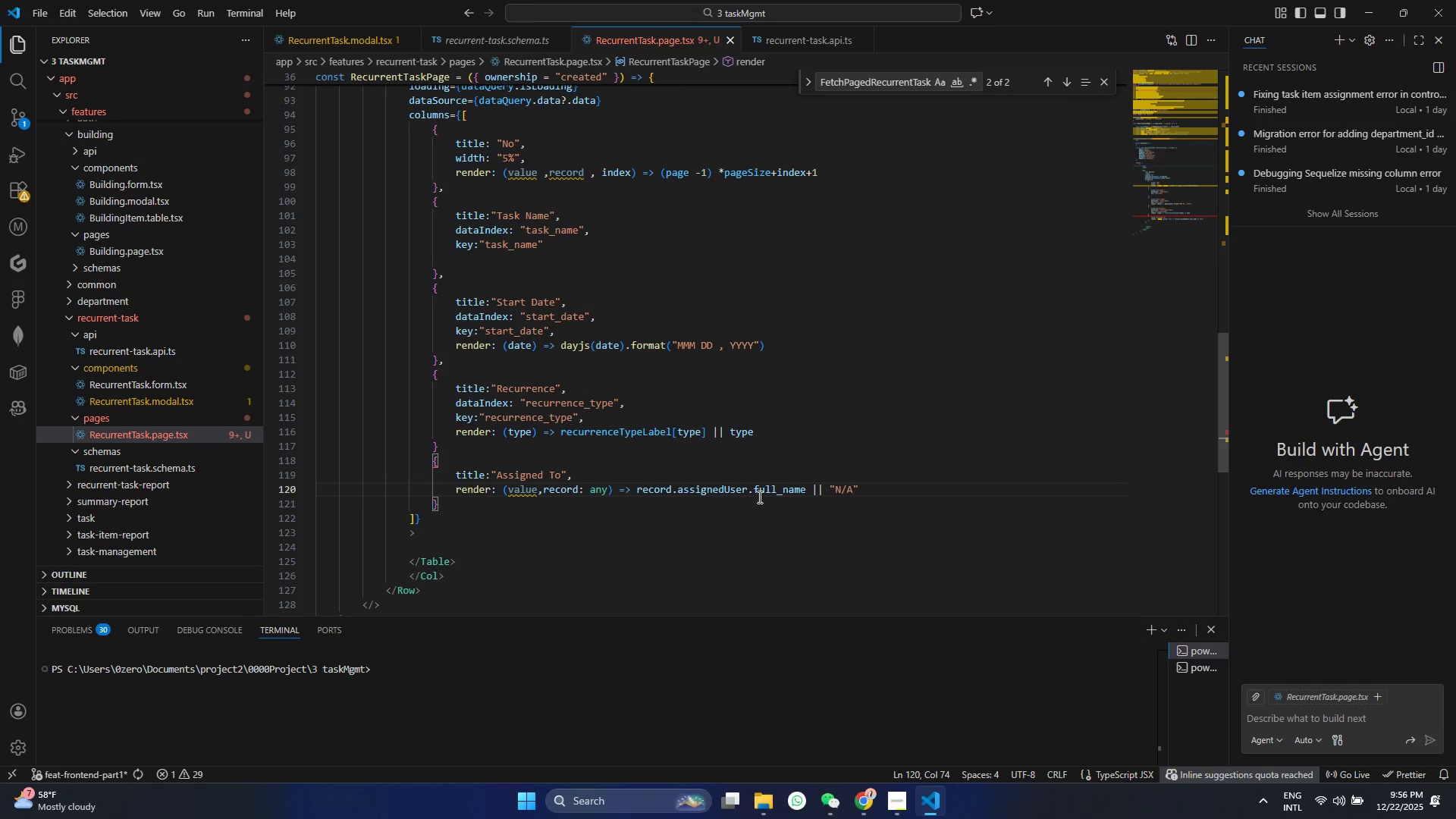 
key(ArrowRight)
 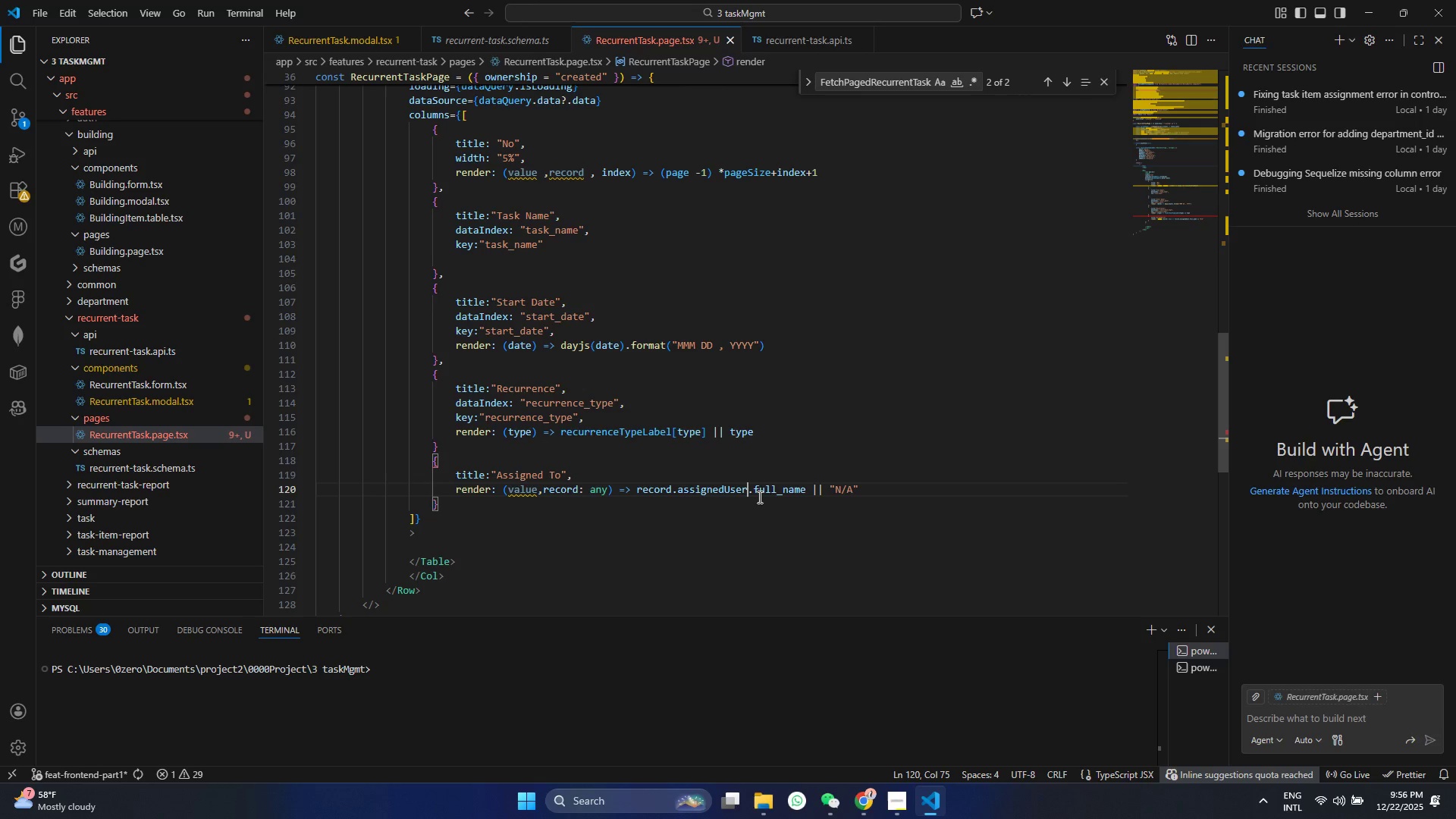 
key(Shift+Slash)
 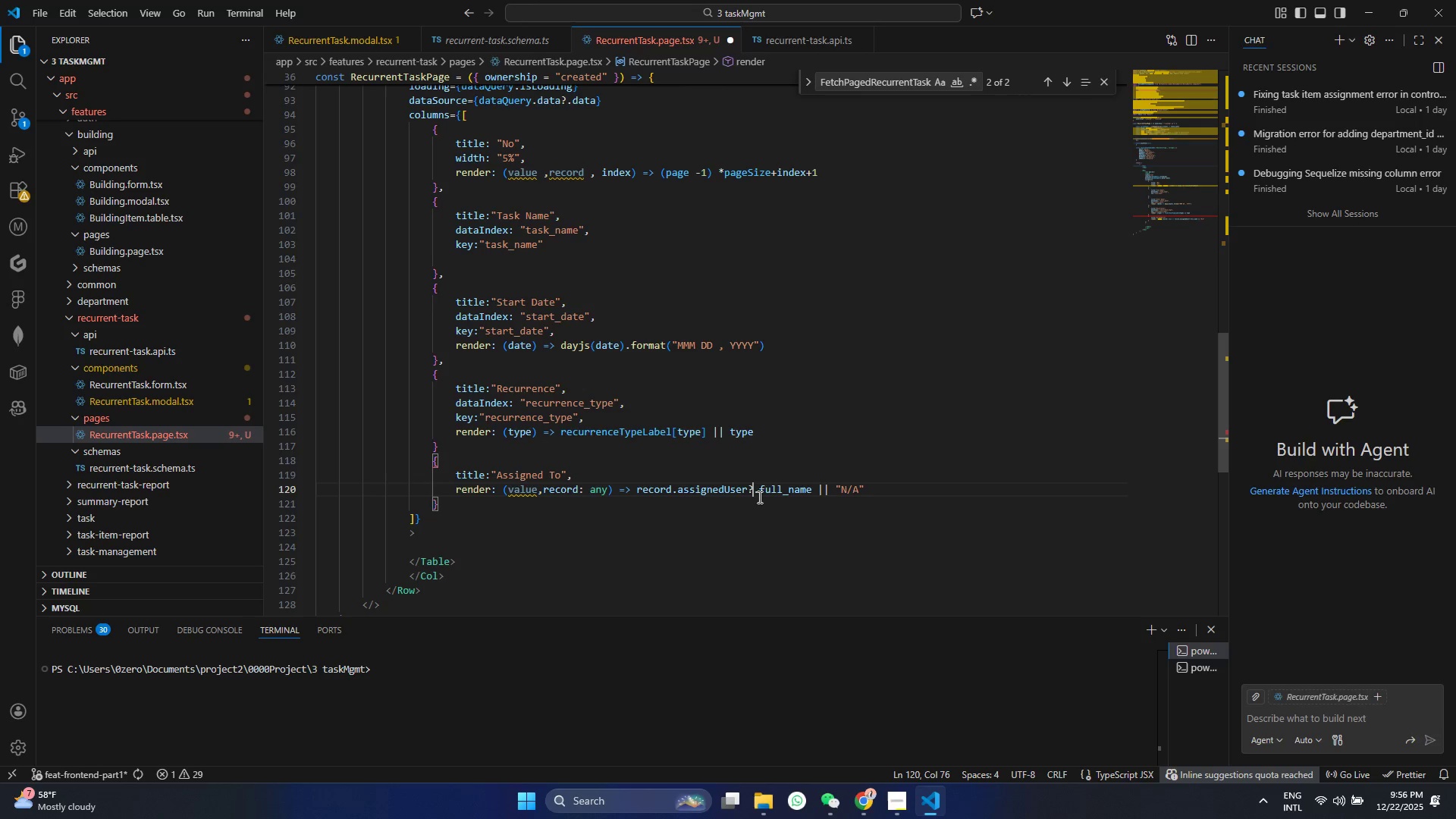 
key(Control+Shift+ControlLeft)
 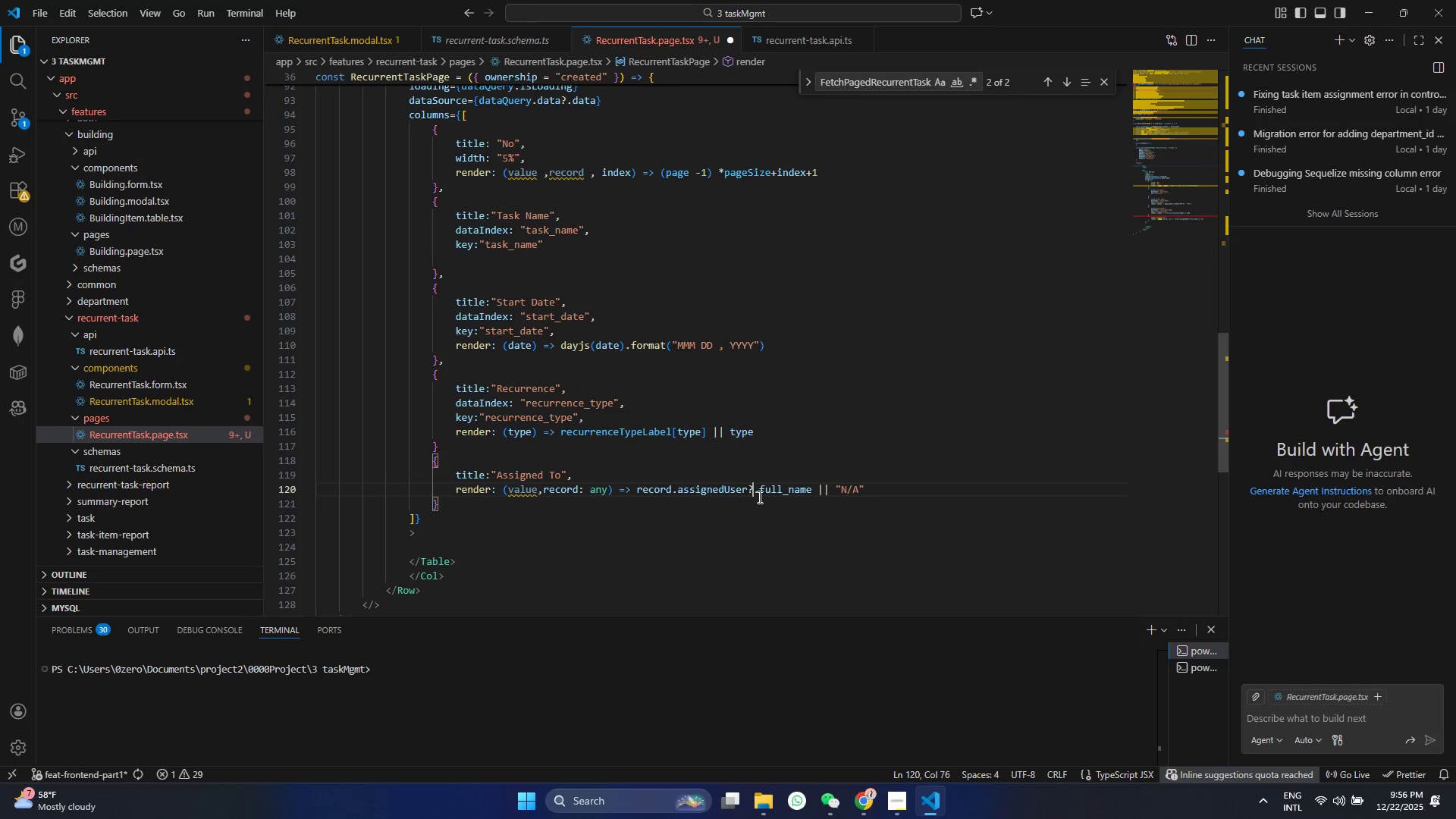 
key(Control+Shift+S)
 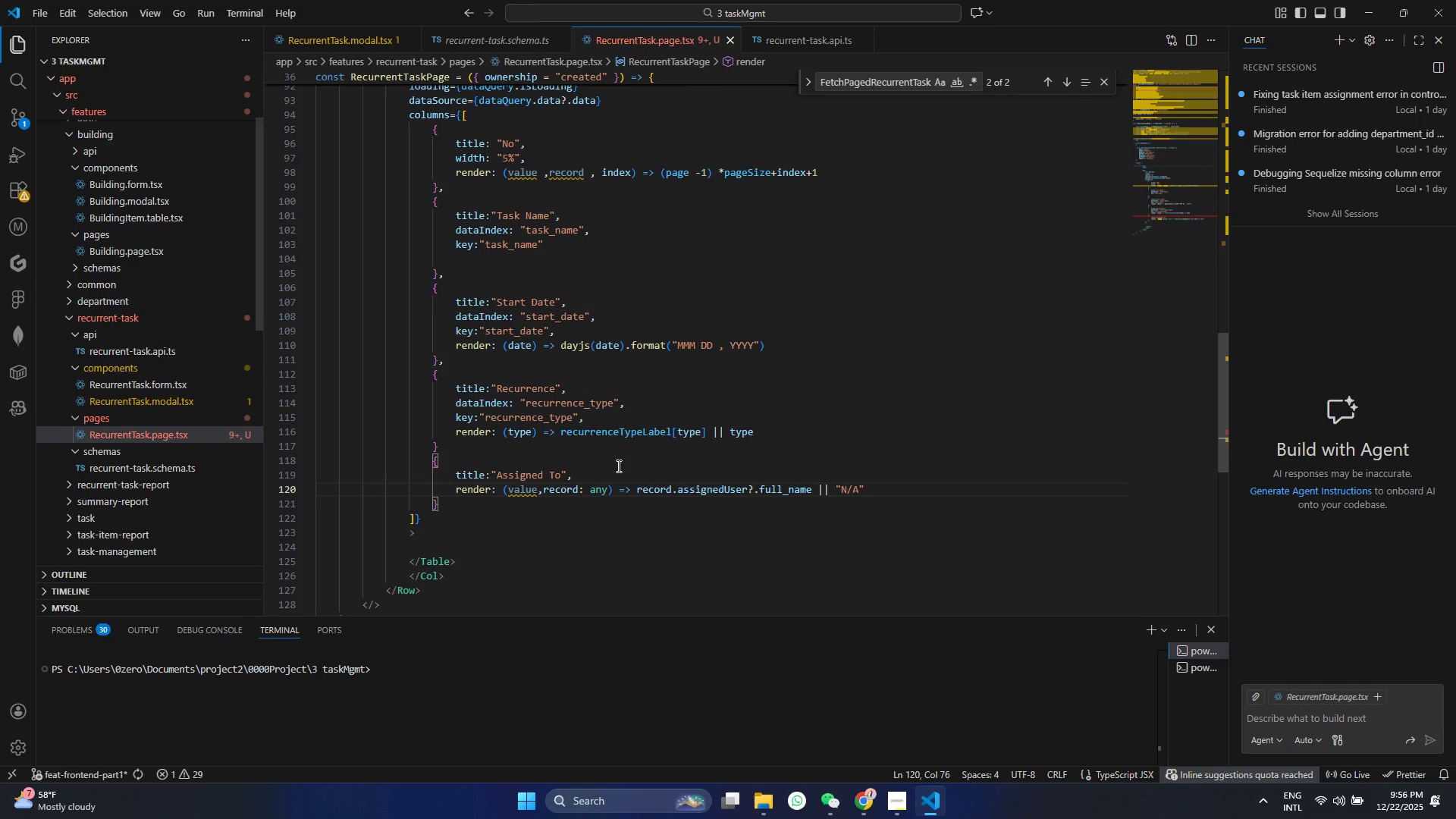 
scroll: coordinate [613, 474], scroll_direction: down, amount: 7.0
 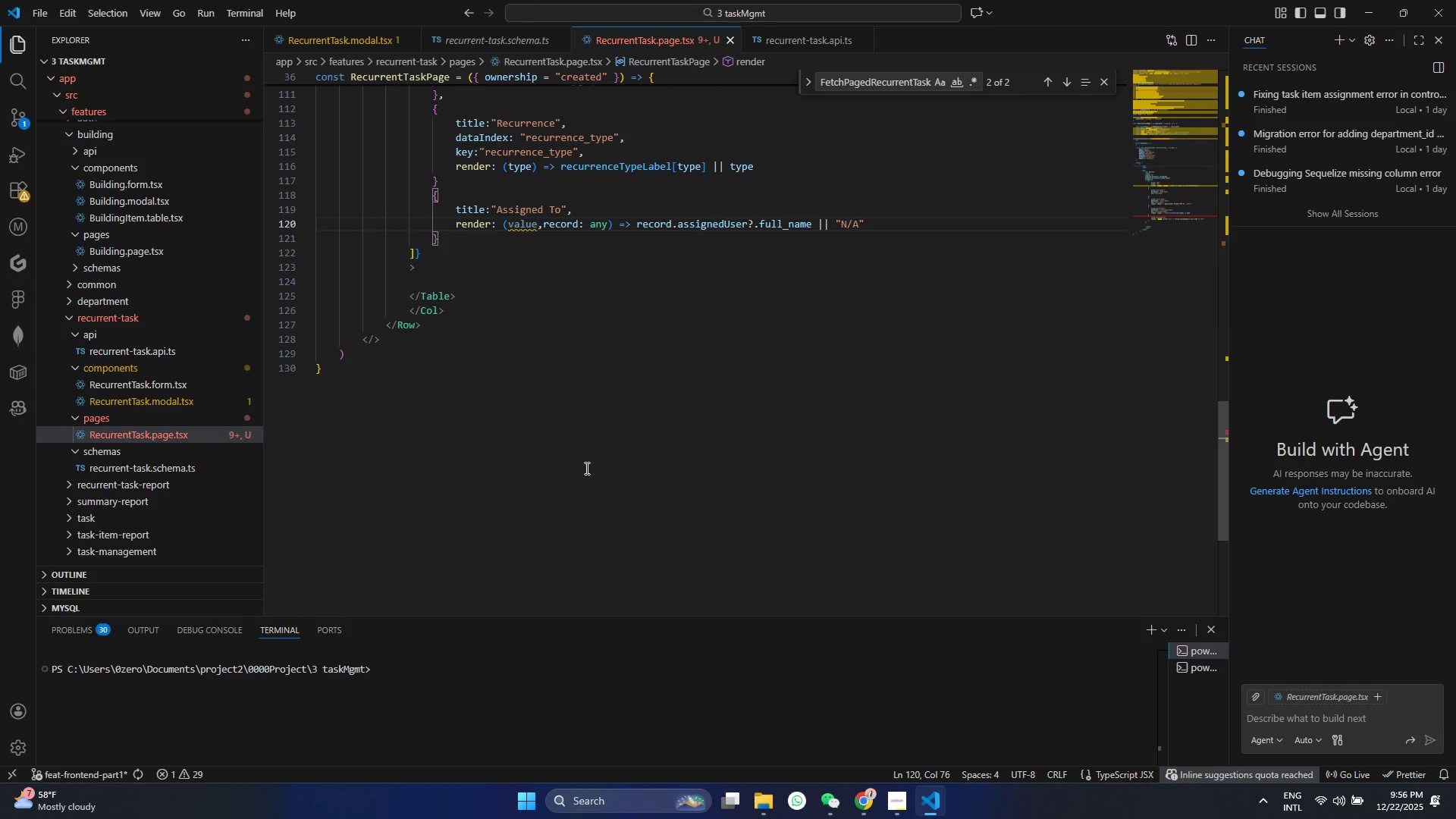 
scroll: coordinate [585, 468], scroll_direction: up, amount: 22.0
 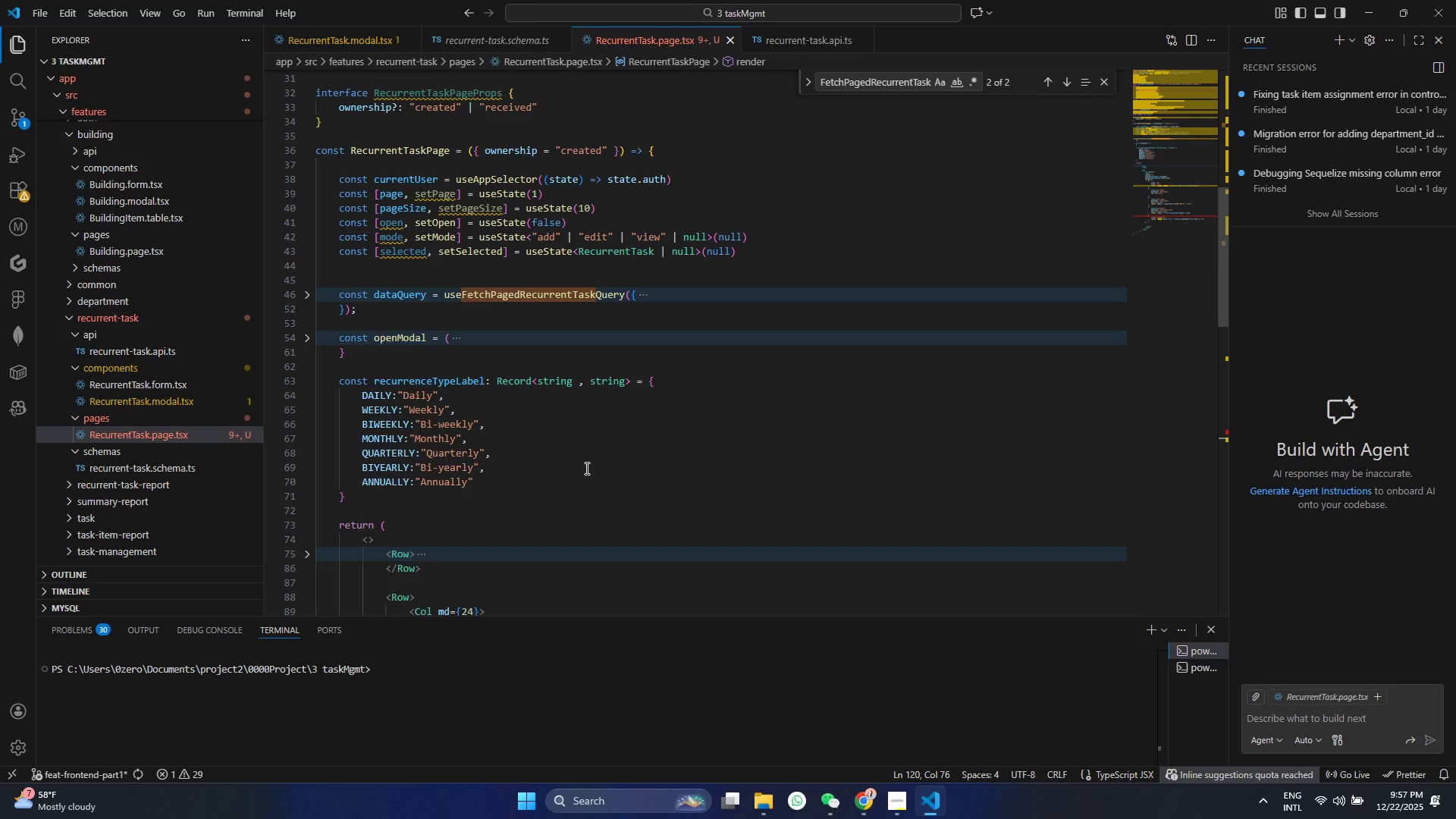 
scroll: coordinate [585, 468], scroll_direction: down, amount: 1.0
 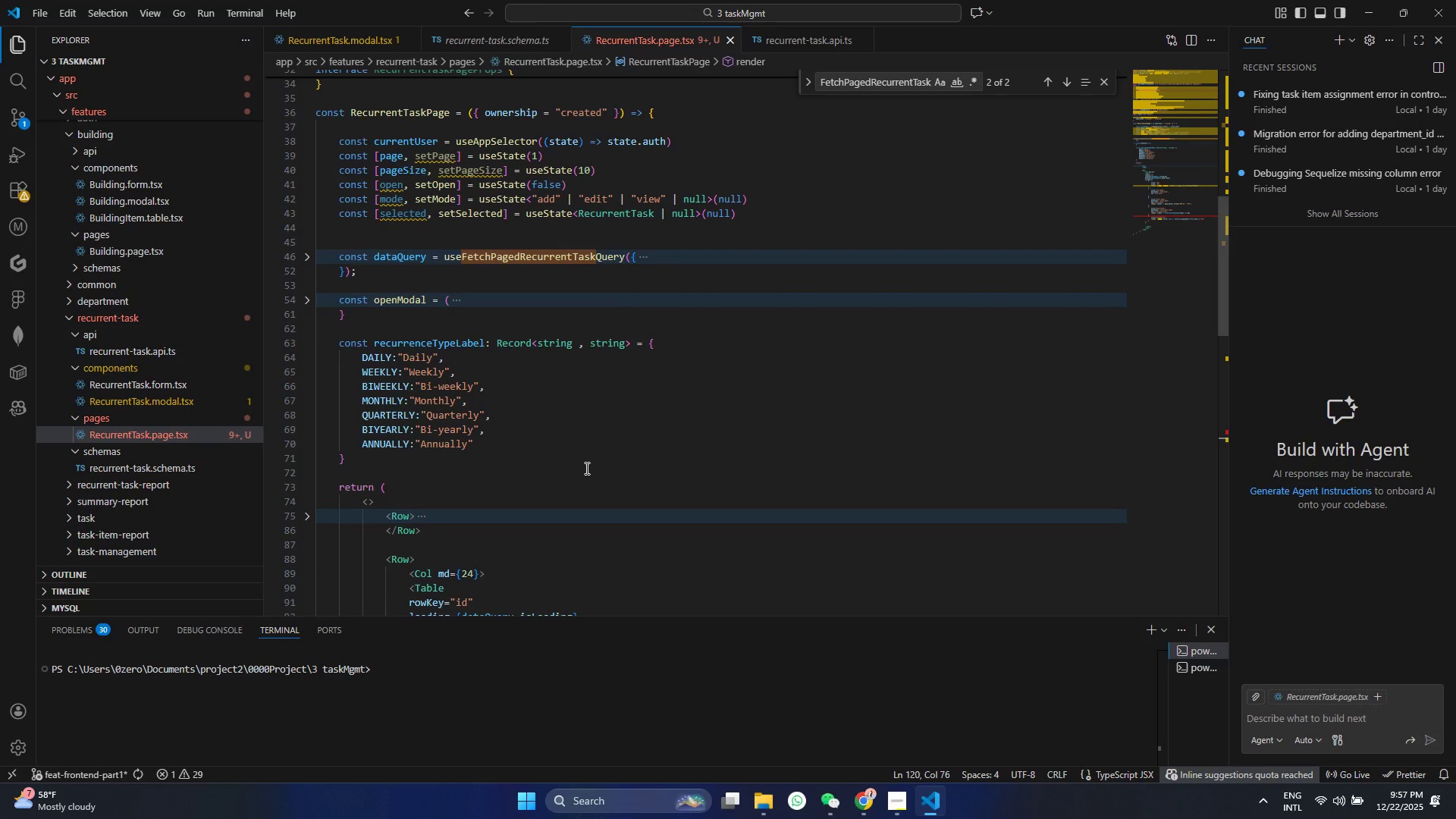 
scroll: coordinate [585, 468], scroll_direction: up, amount: 16.0
 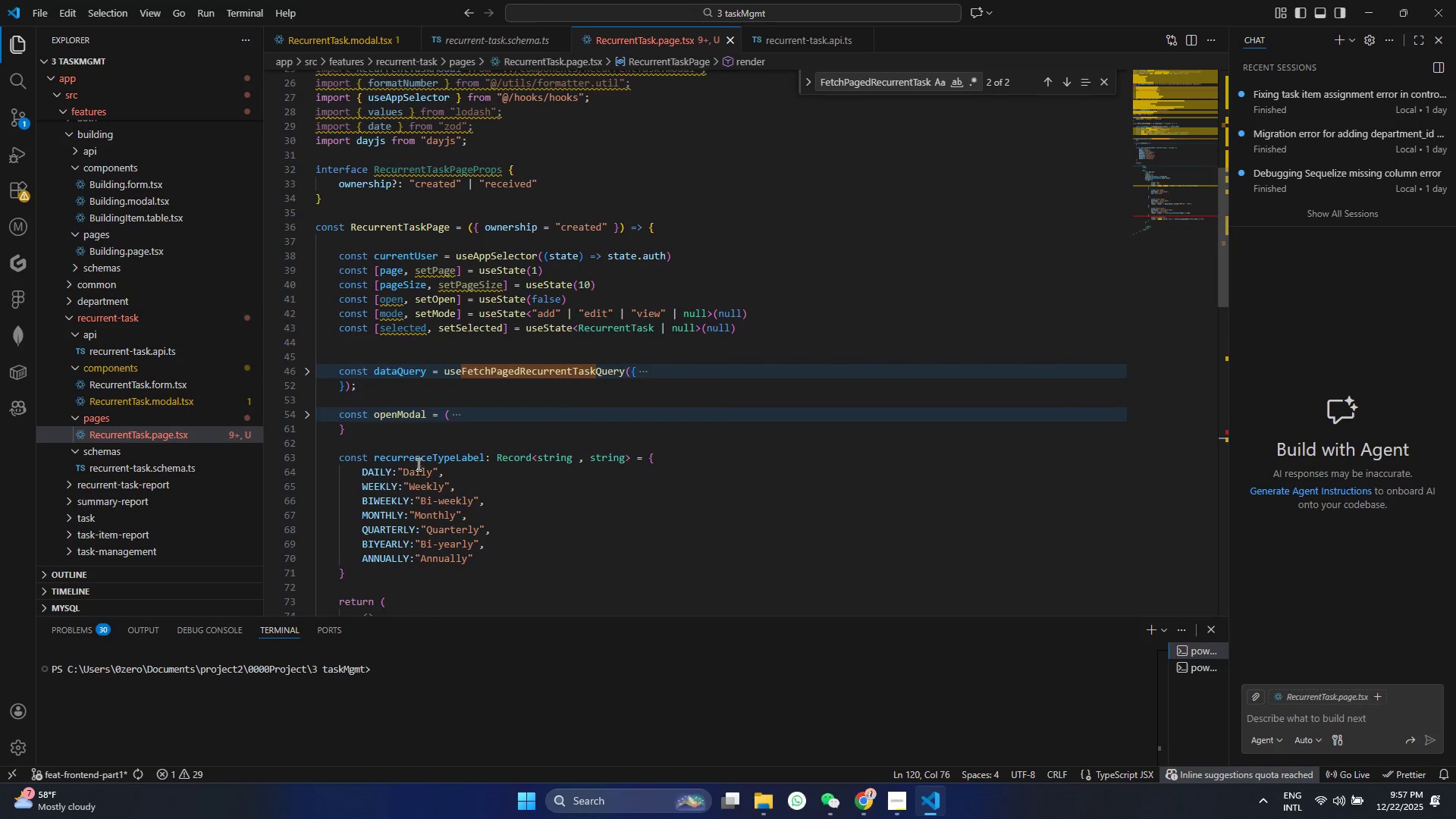 
scroll: coordinate [417, 473], scroll_direction: down, amount: 2.0
 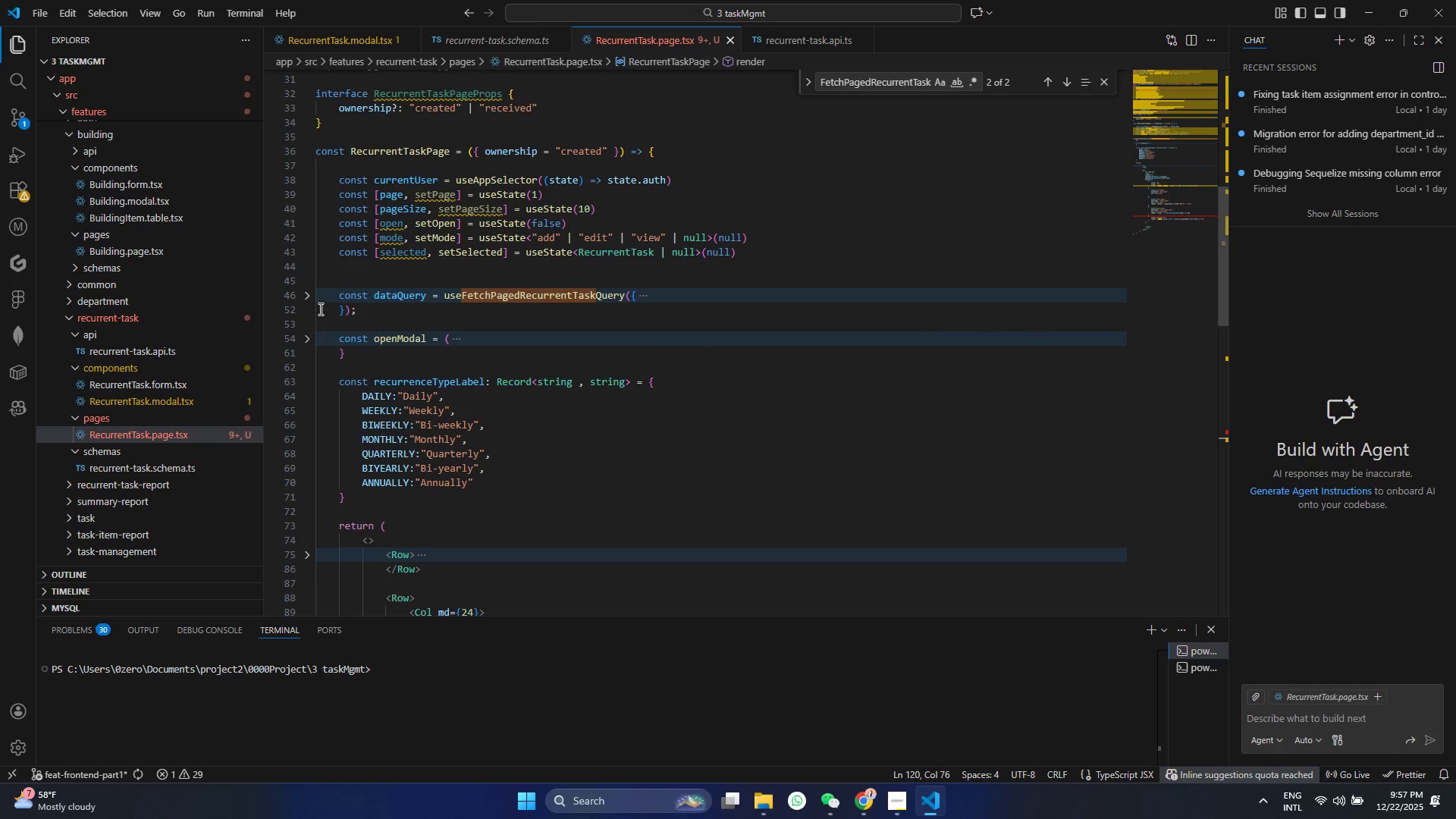 
left_click([316, 299])
 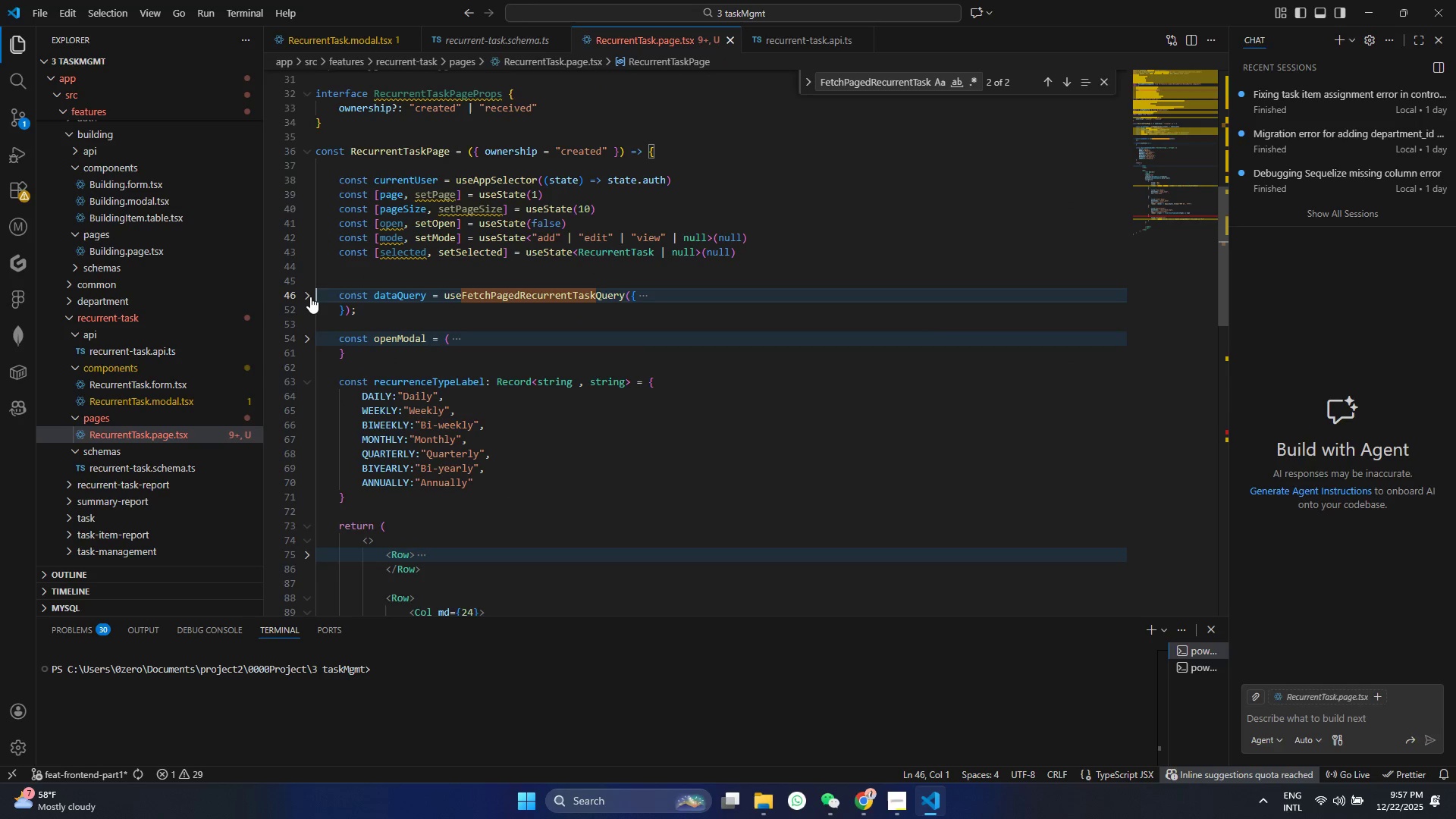 
left_click([310, 297])
 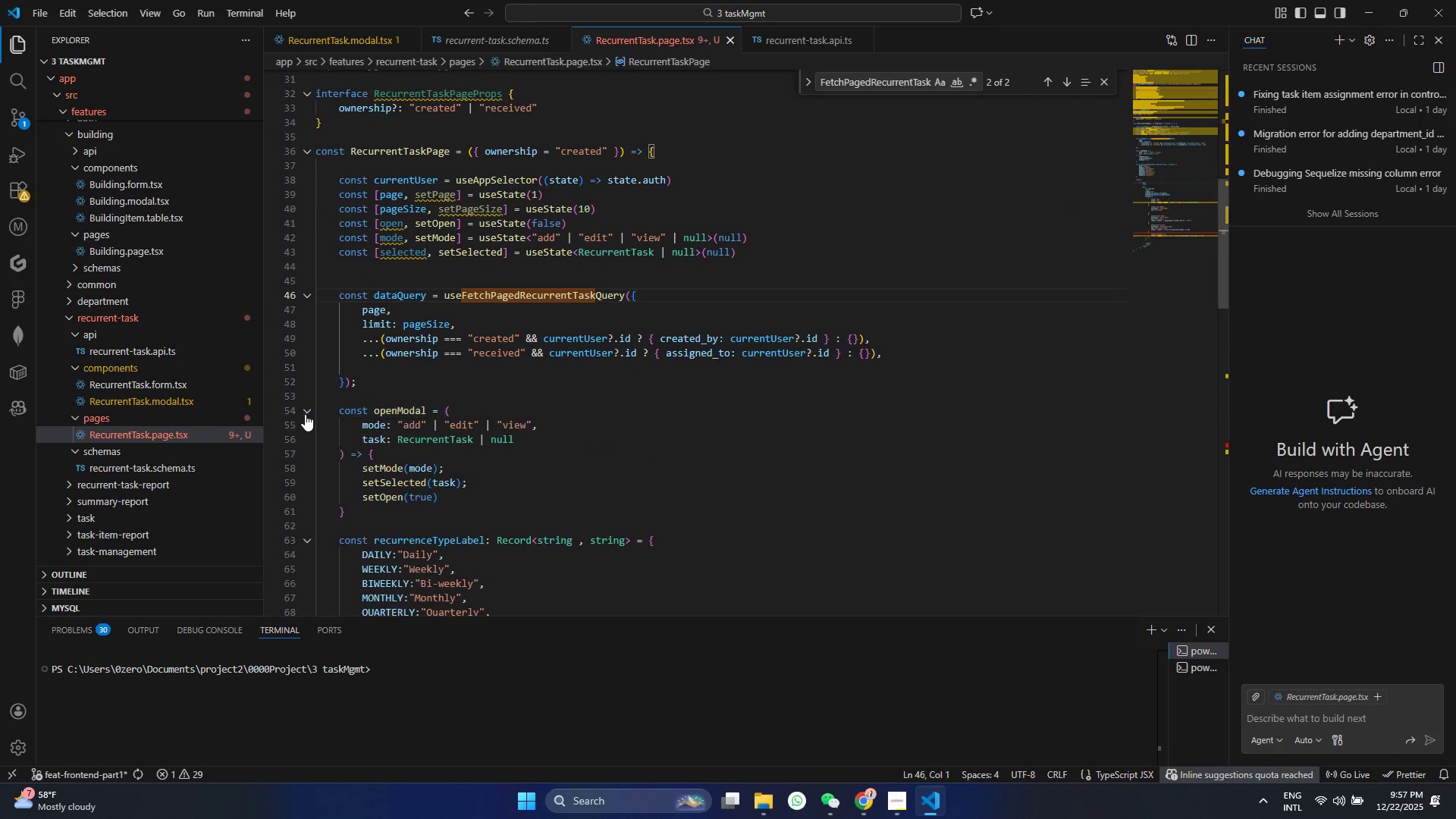 
scroll: coordinate [366, 413], scroll_direction: down, amount: 13.0
 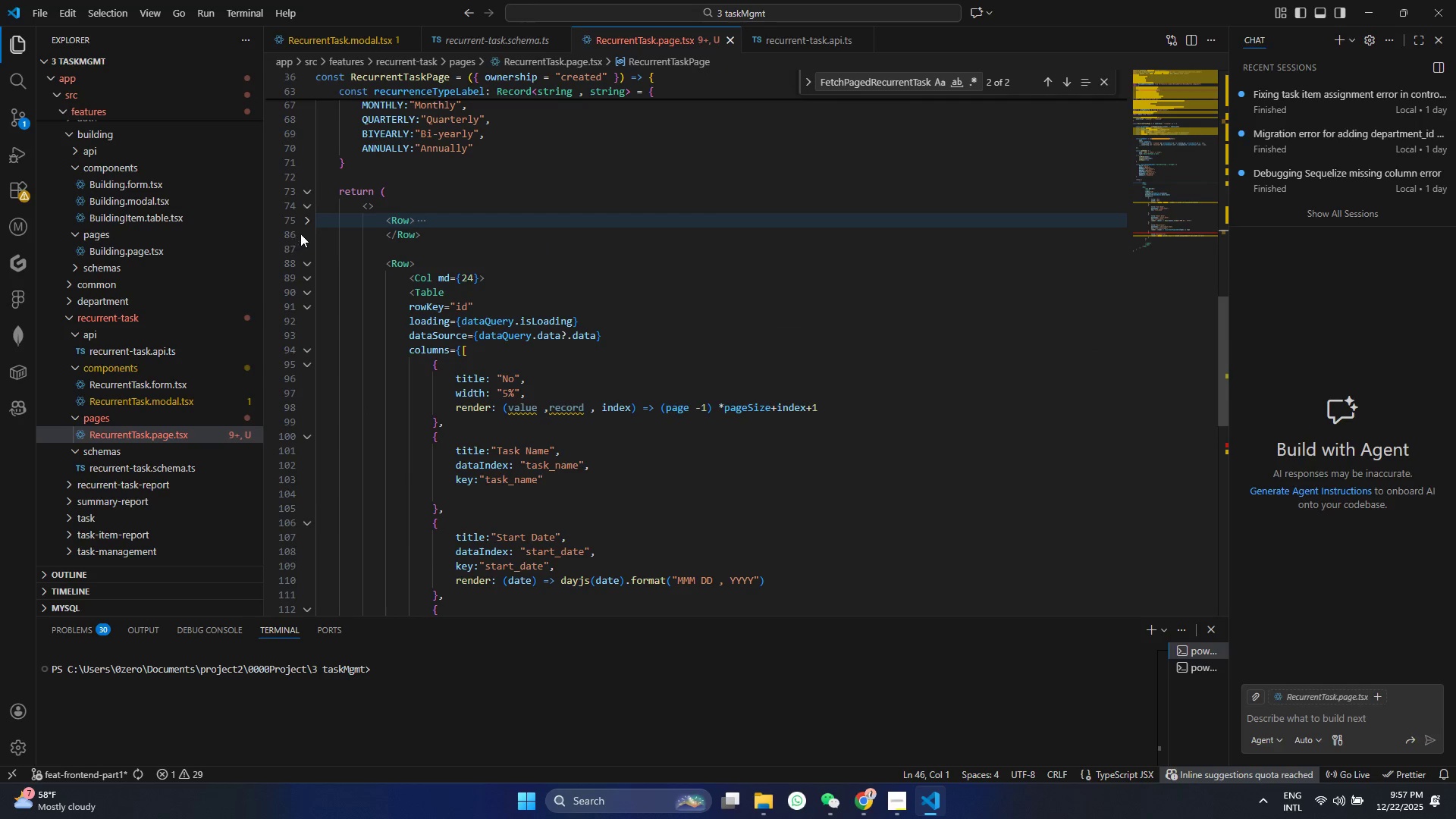 
left_click([306, 221])
 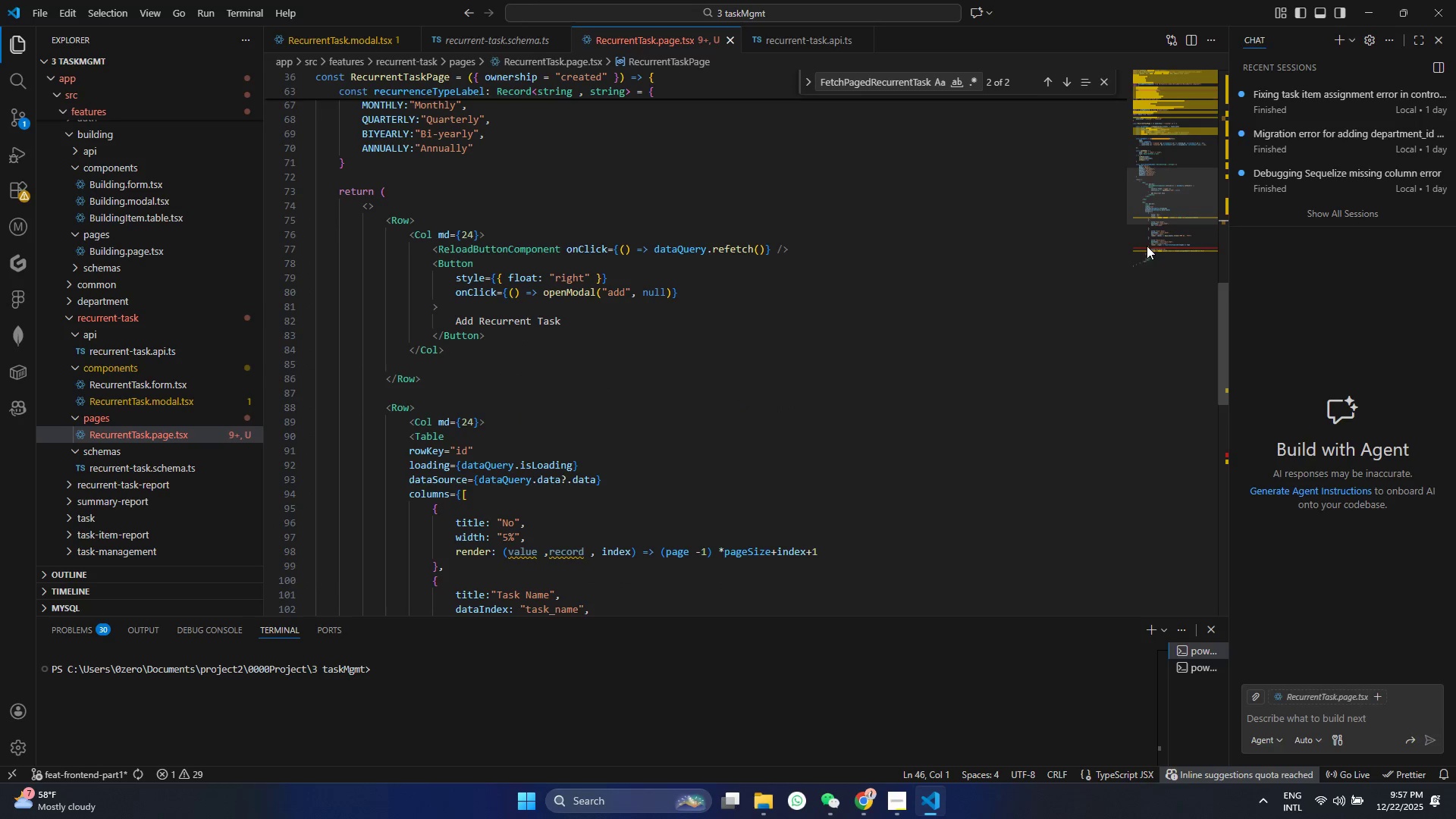 
left_click([1175, 242])
 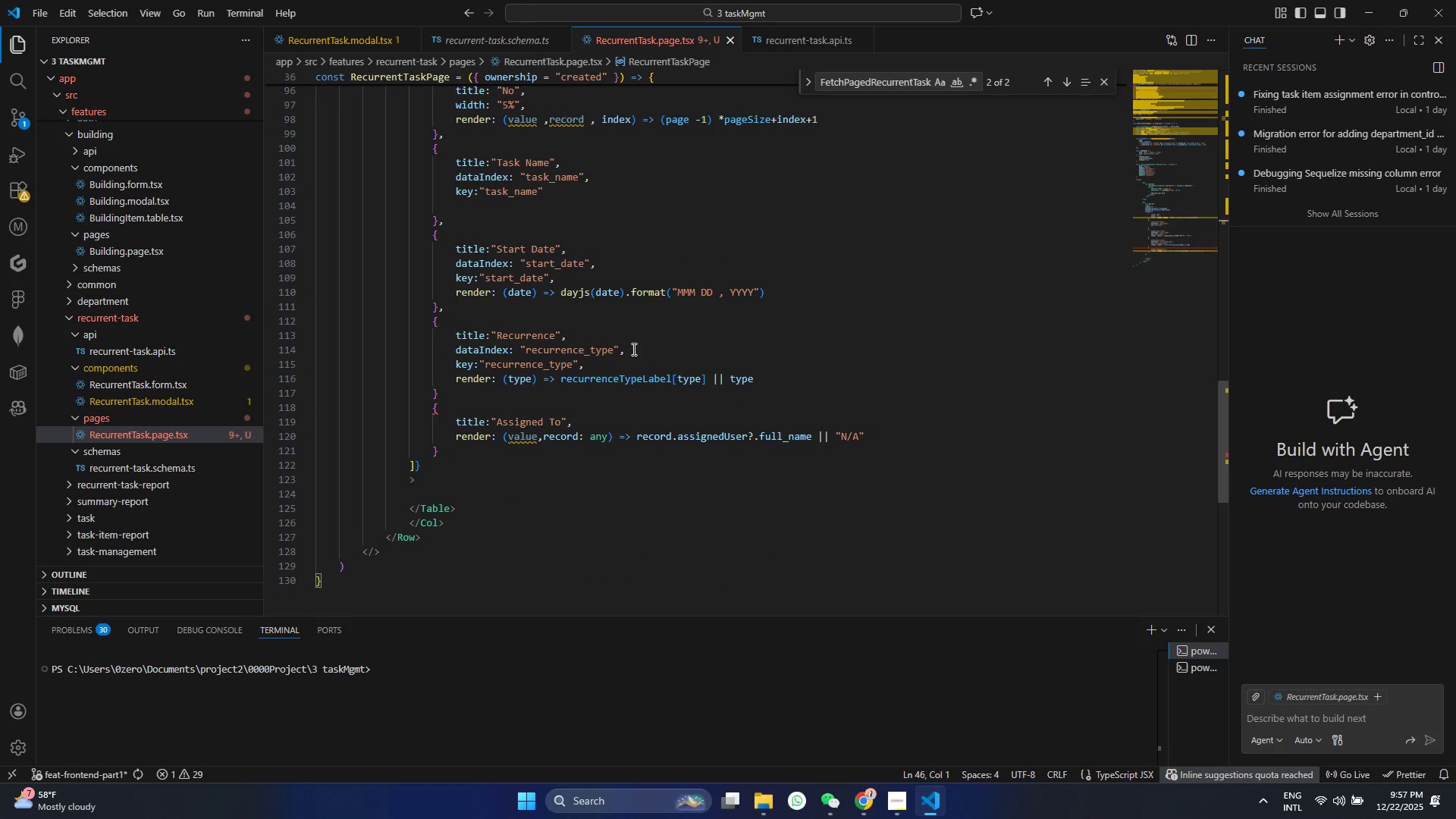 
left_click([475, 398])
 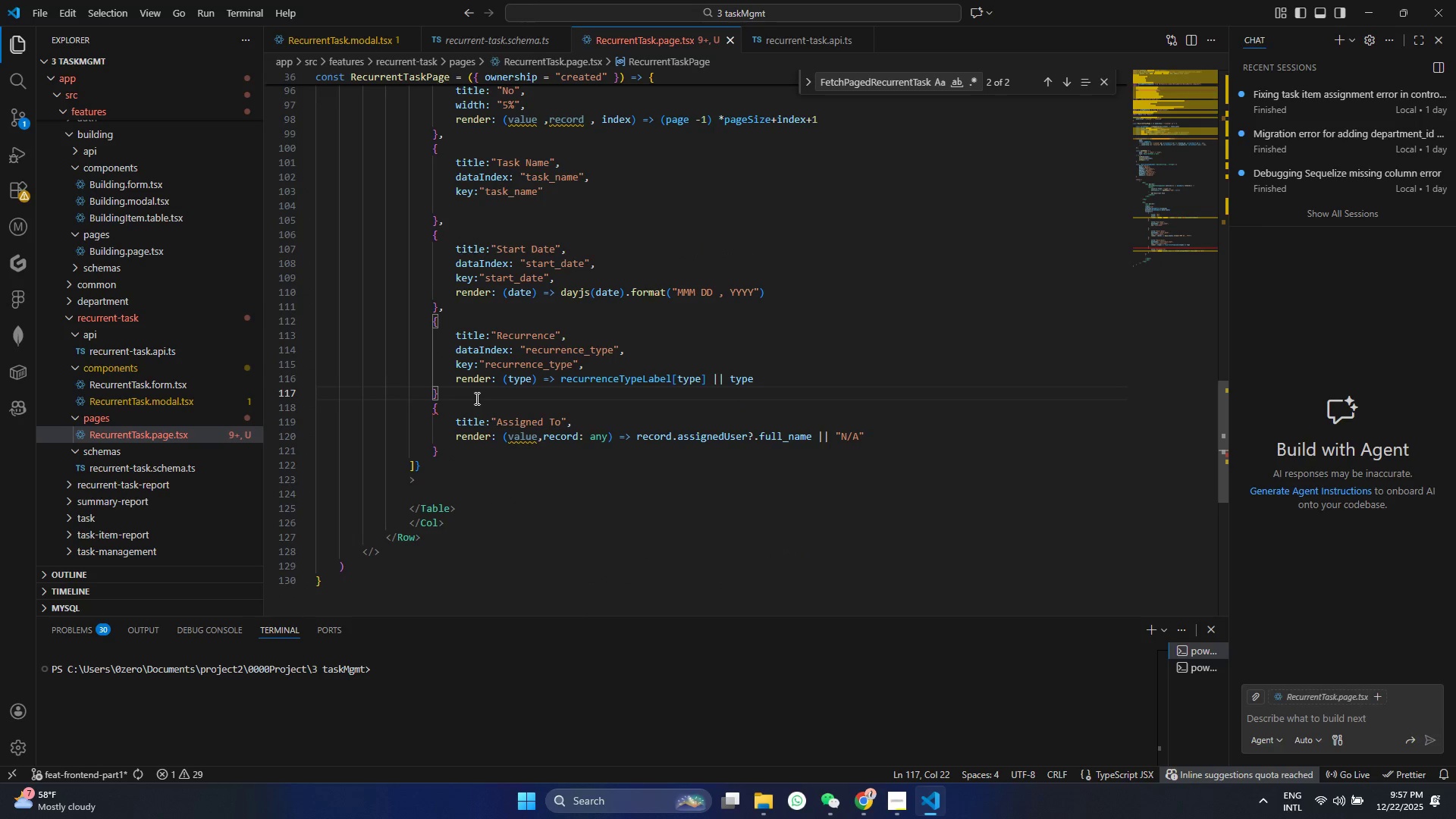 
key(Comma)
 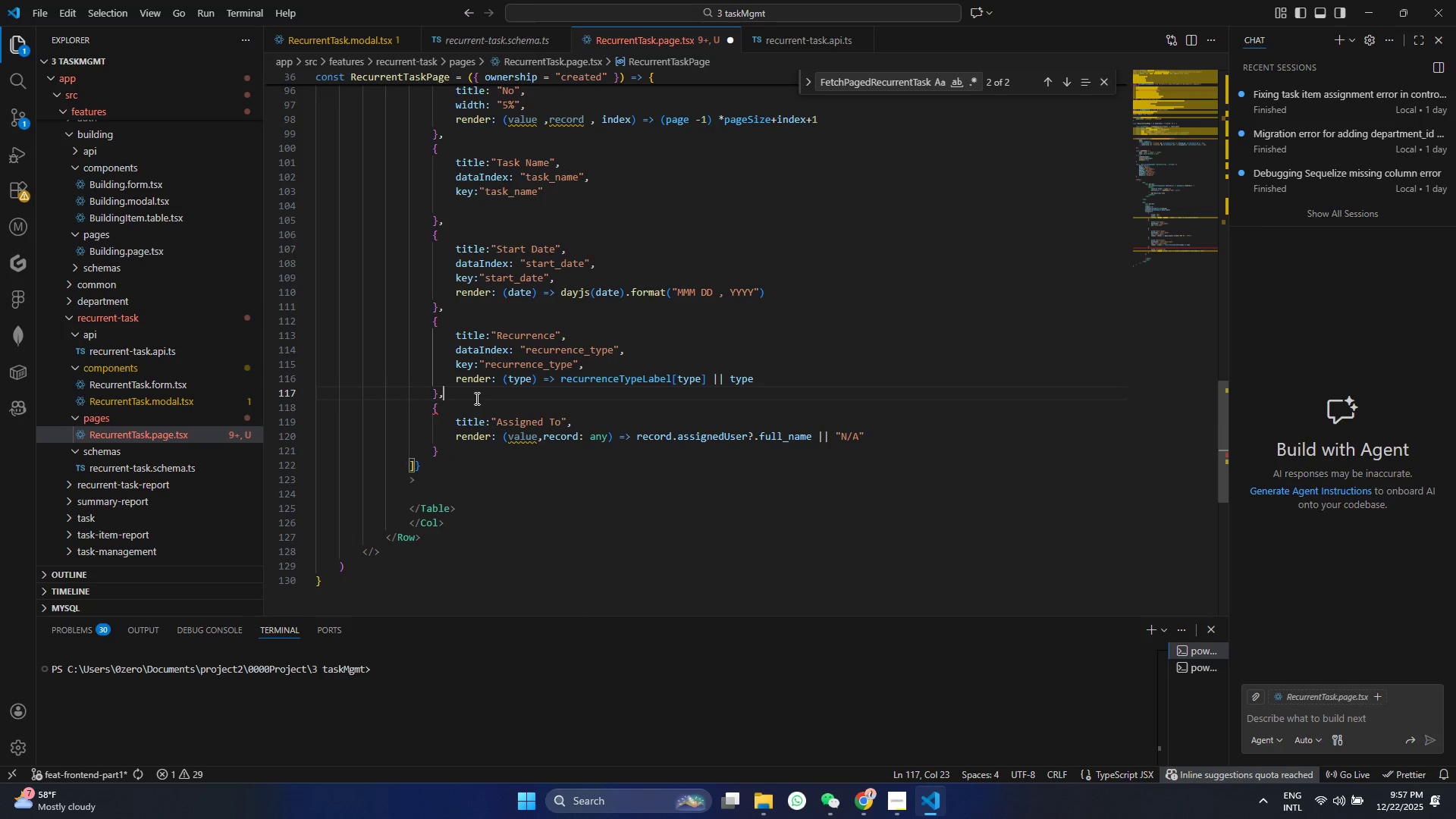 
key(Control+ControlLeft)
 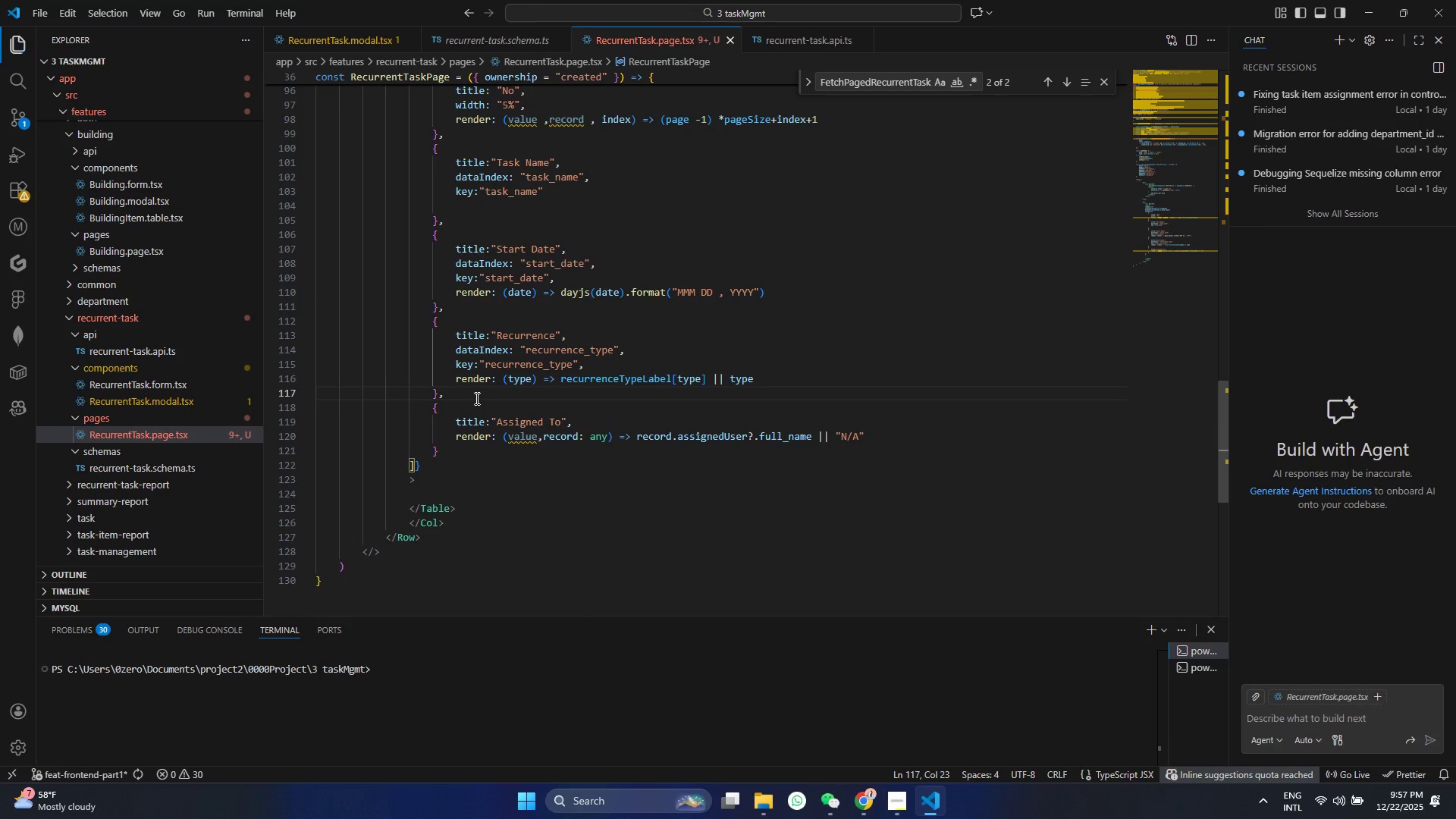 
key(S)
 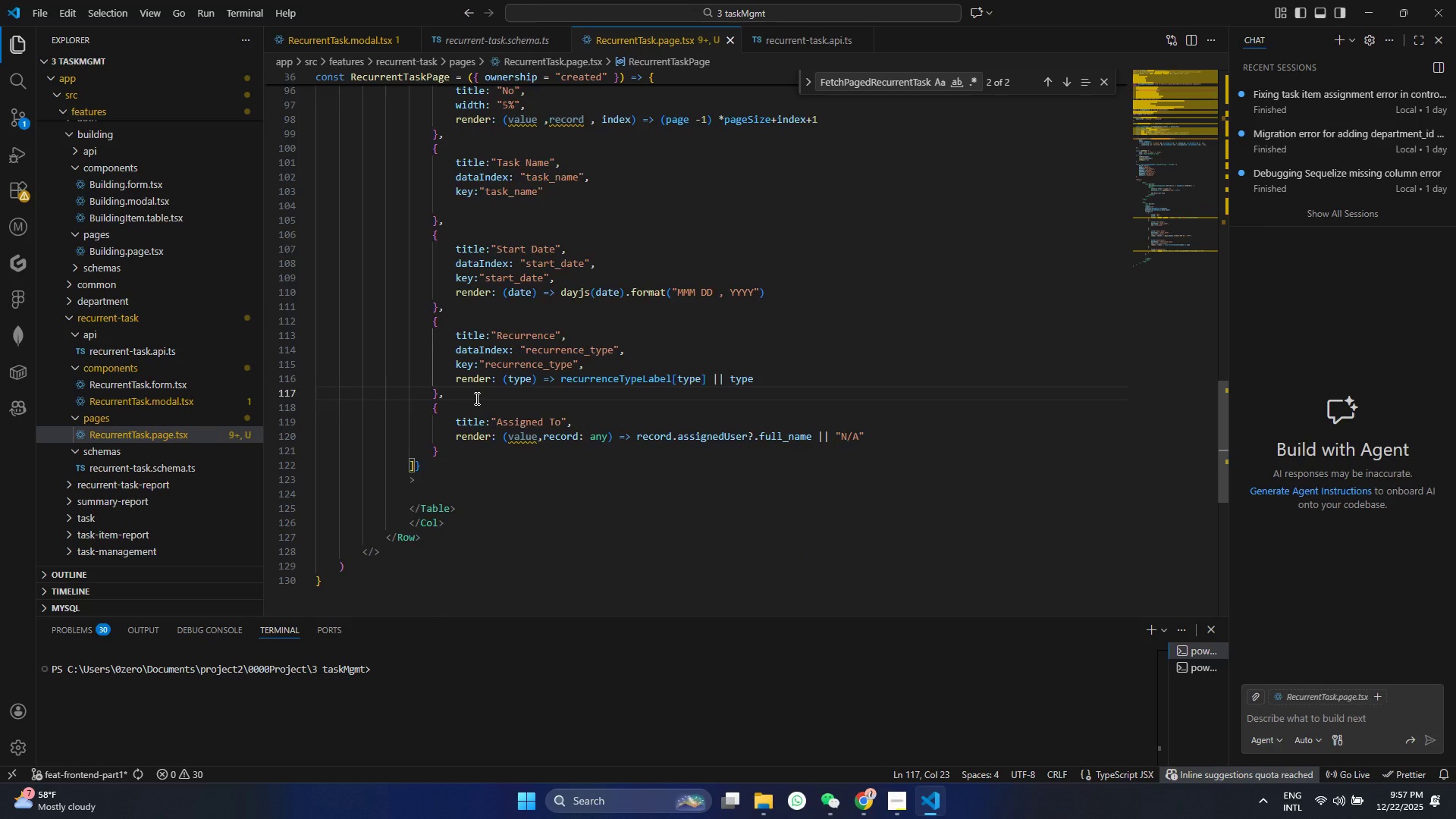 
scroll: coordinate [478, 391], scroll_direction: up, amount: 3.0
 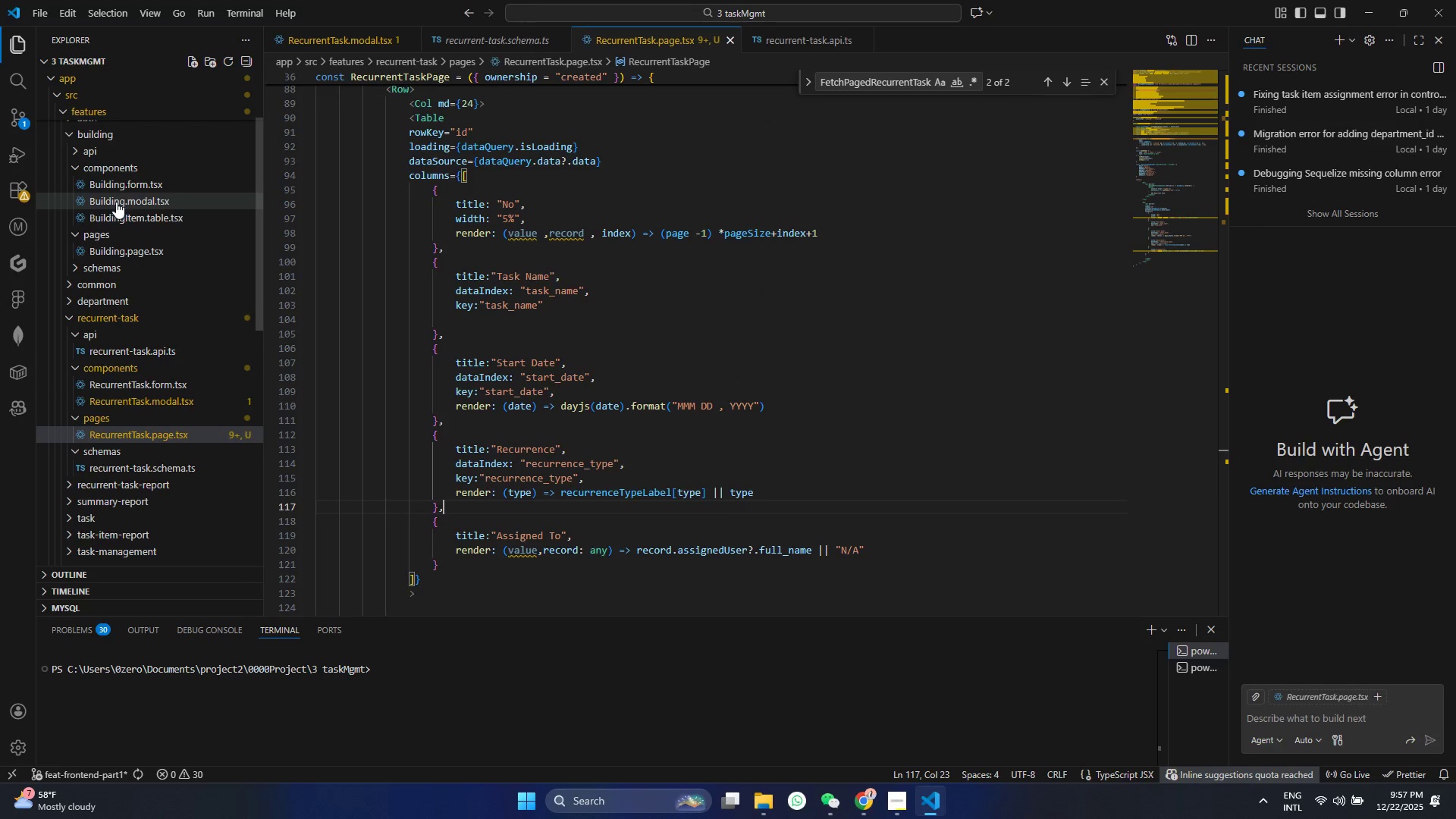 
left_click([102, 248])
 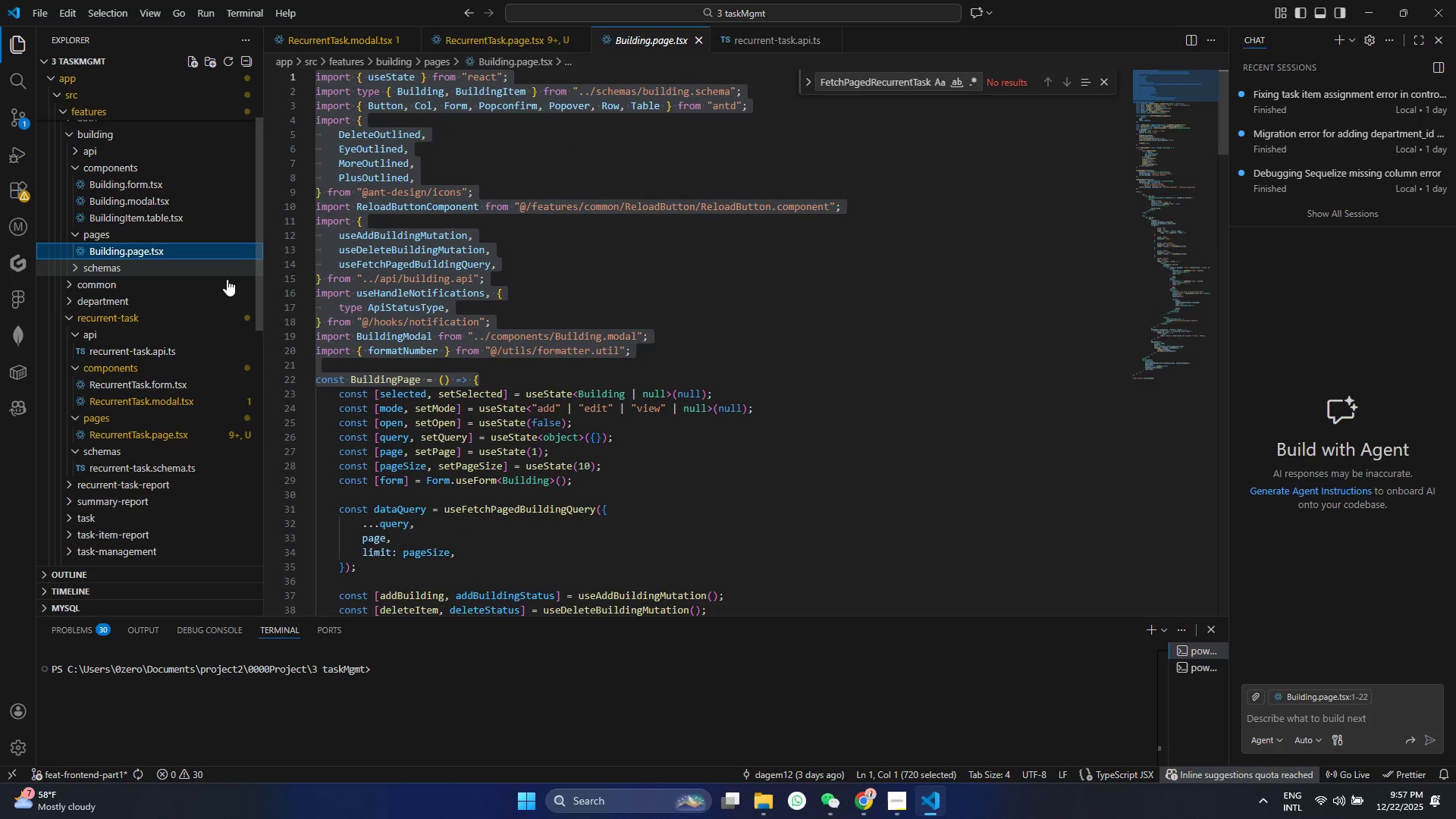 
scroll: coordinate [679, 355], scroll_direction: down, amount: 28.0
 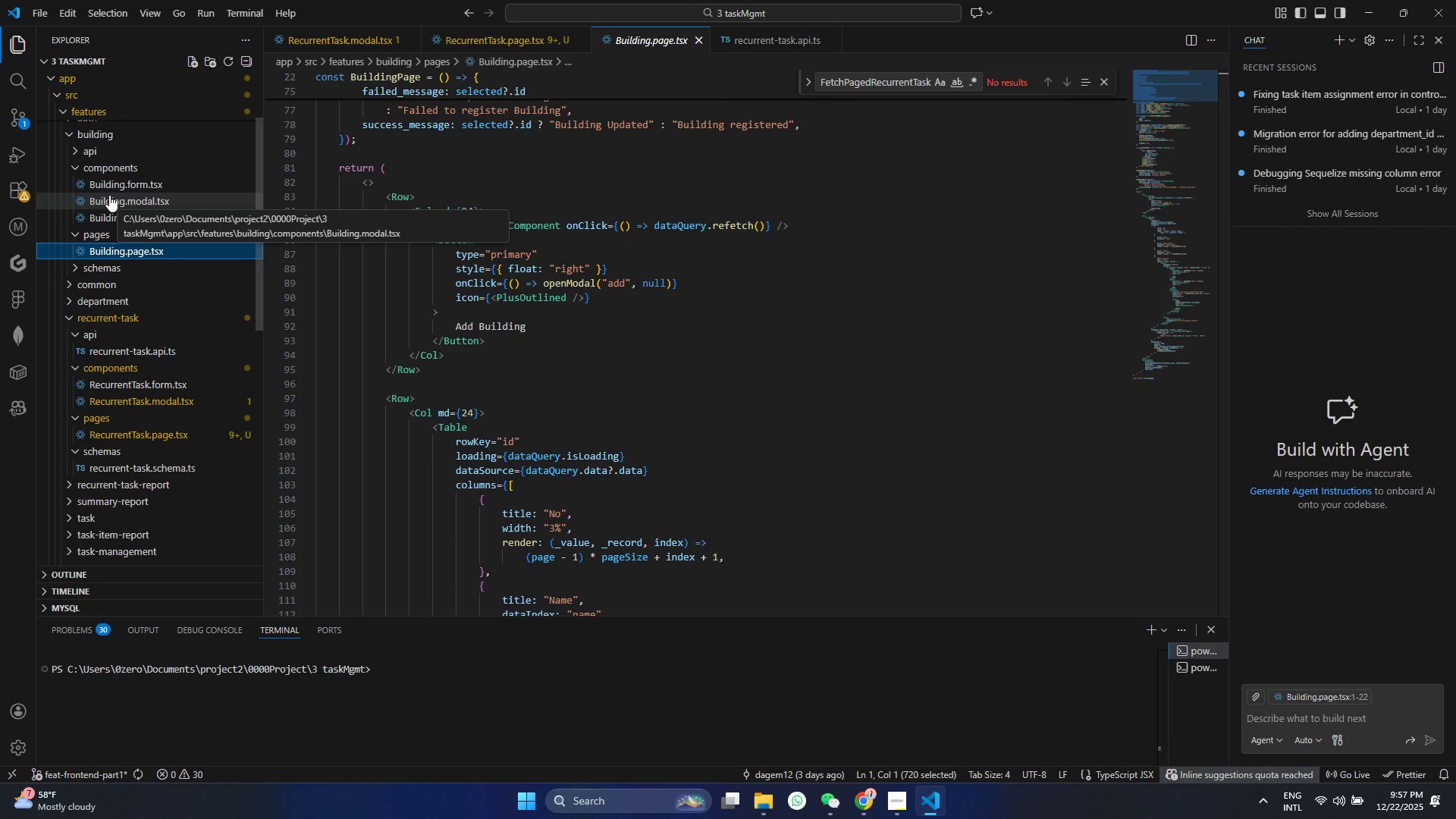 
left_click([755, 246])
 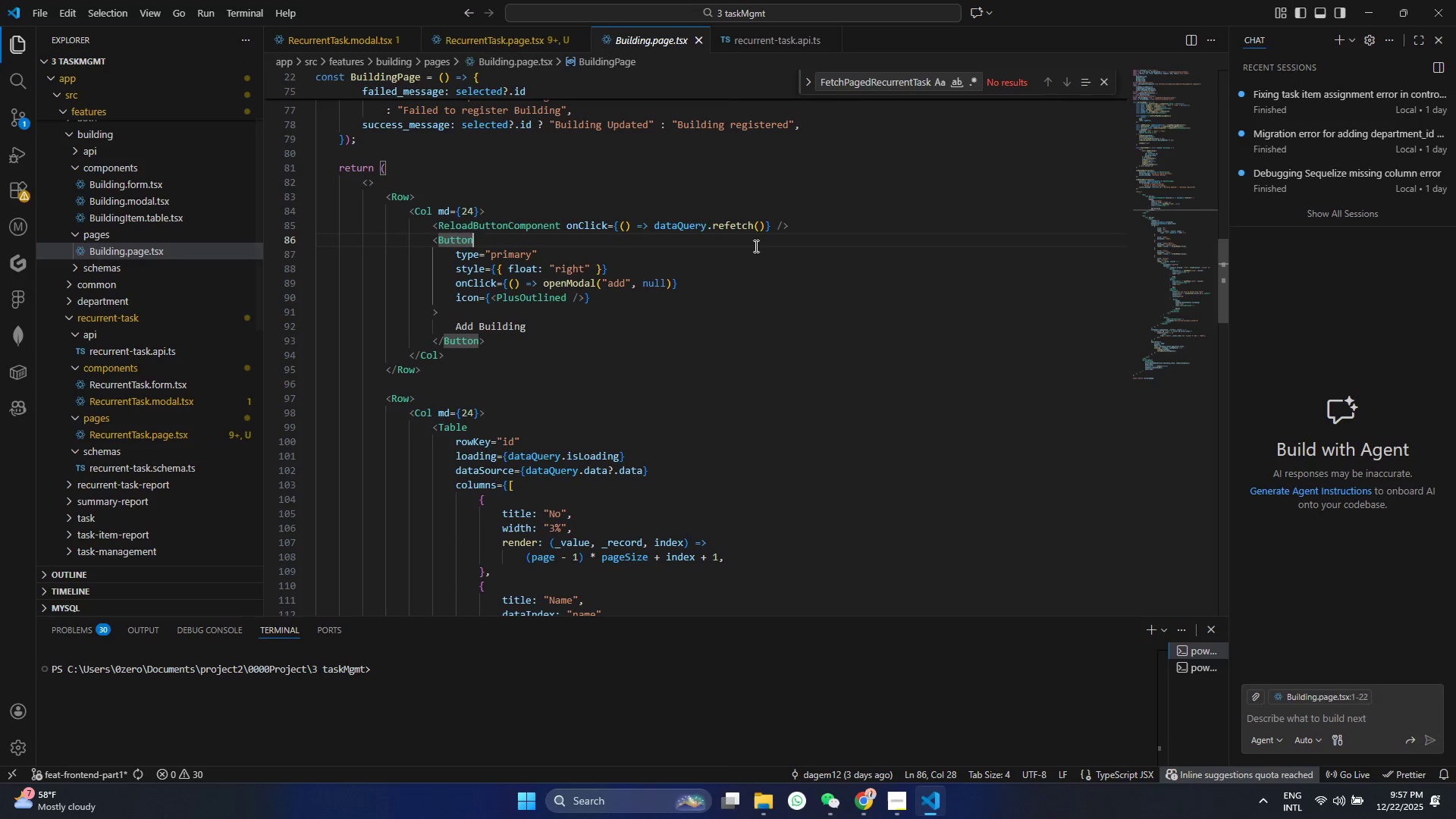 
key(Control+F)
 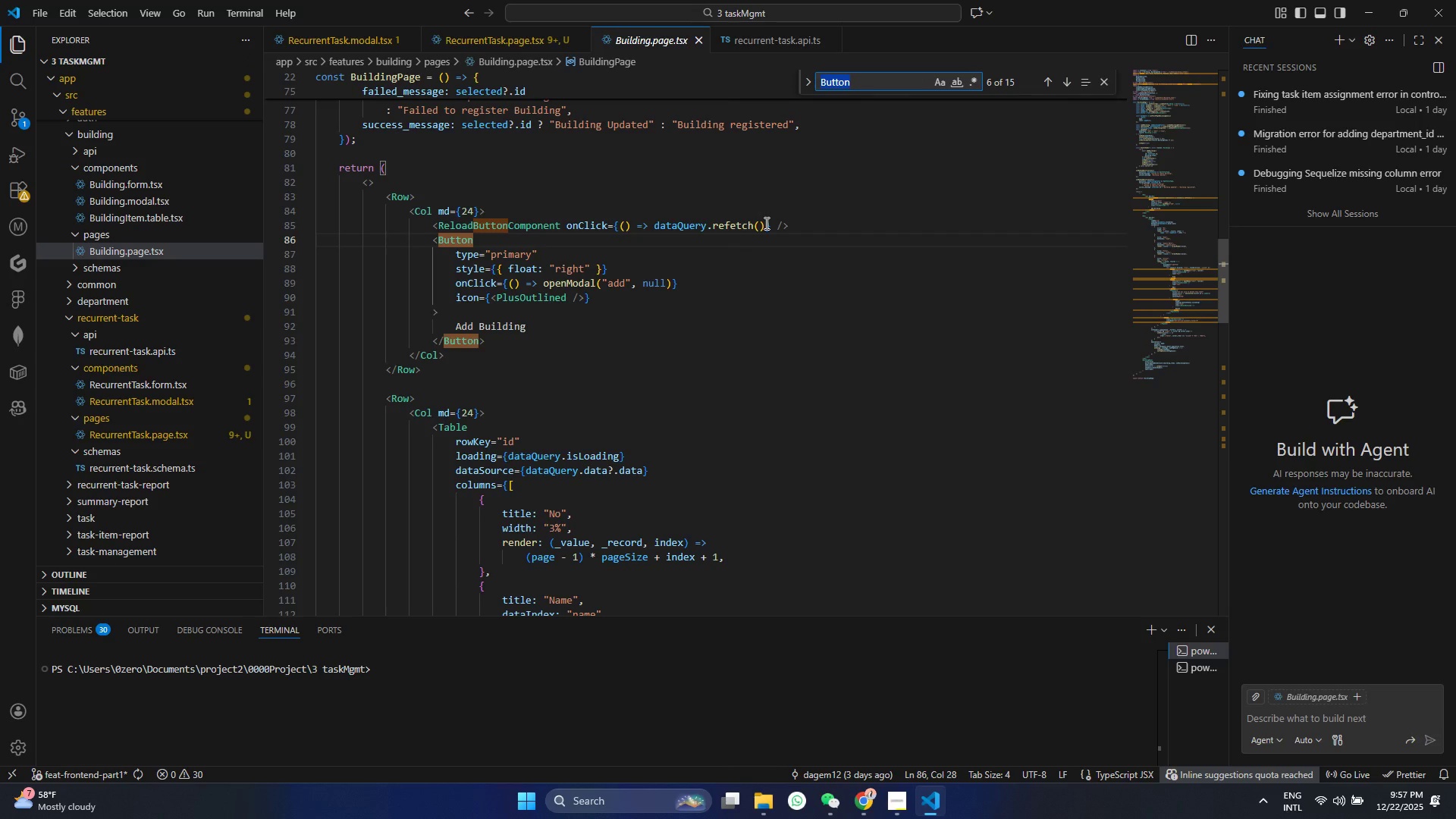 
type(user)
 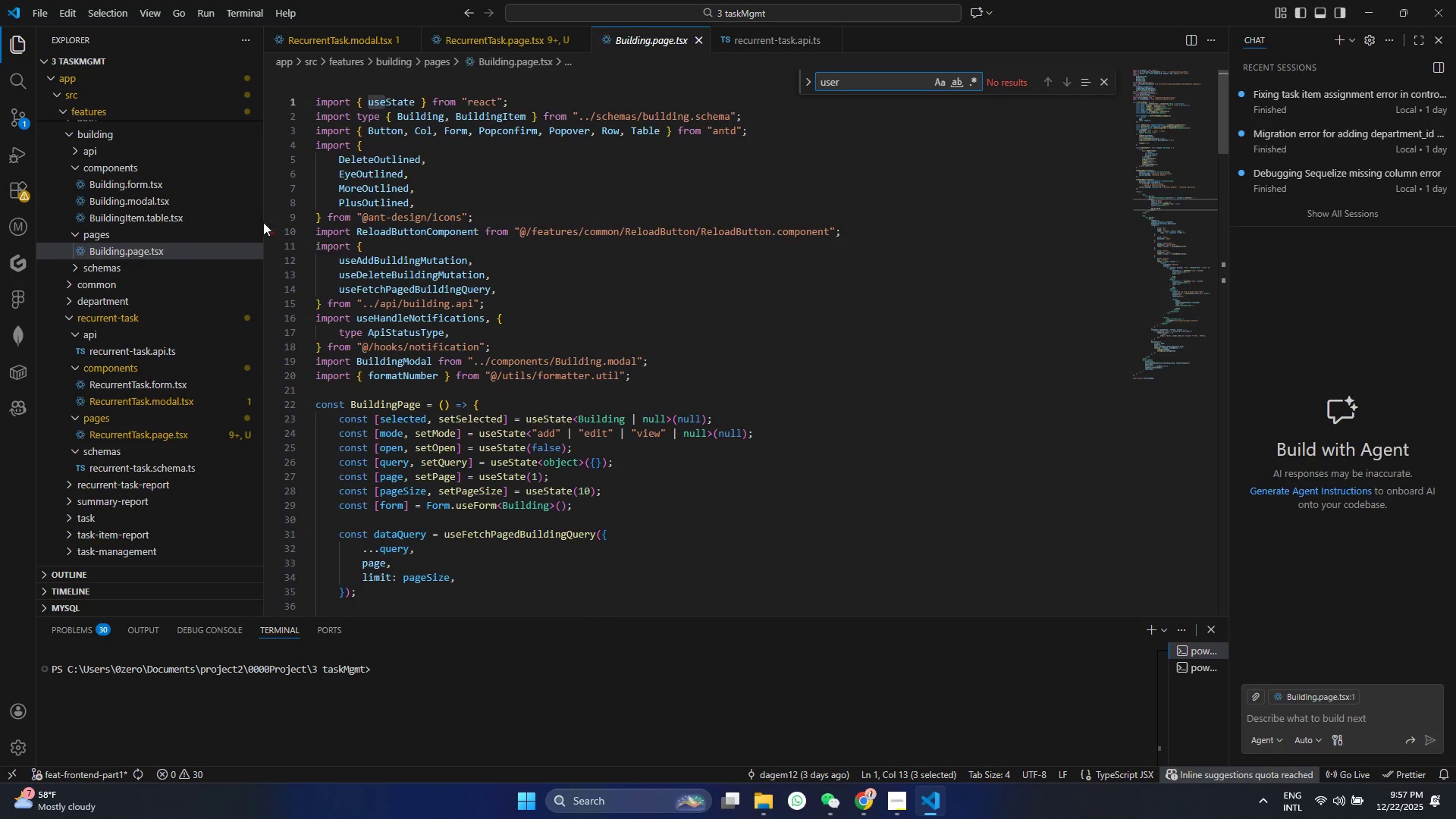 
left_click([161, 213])
 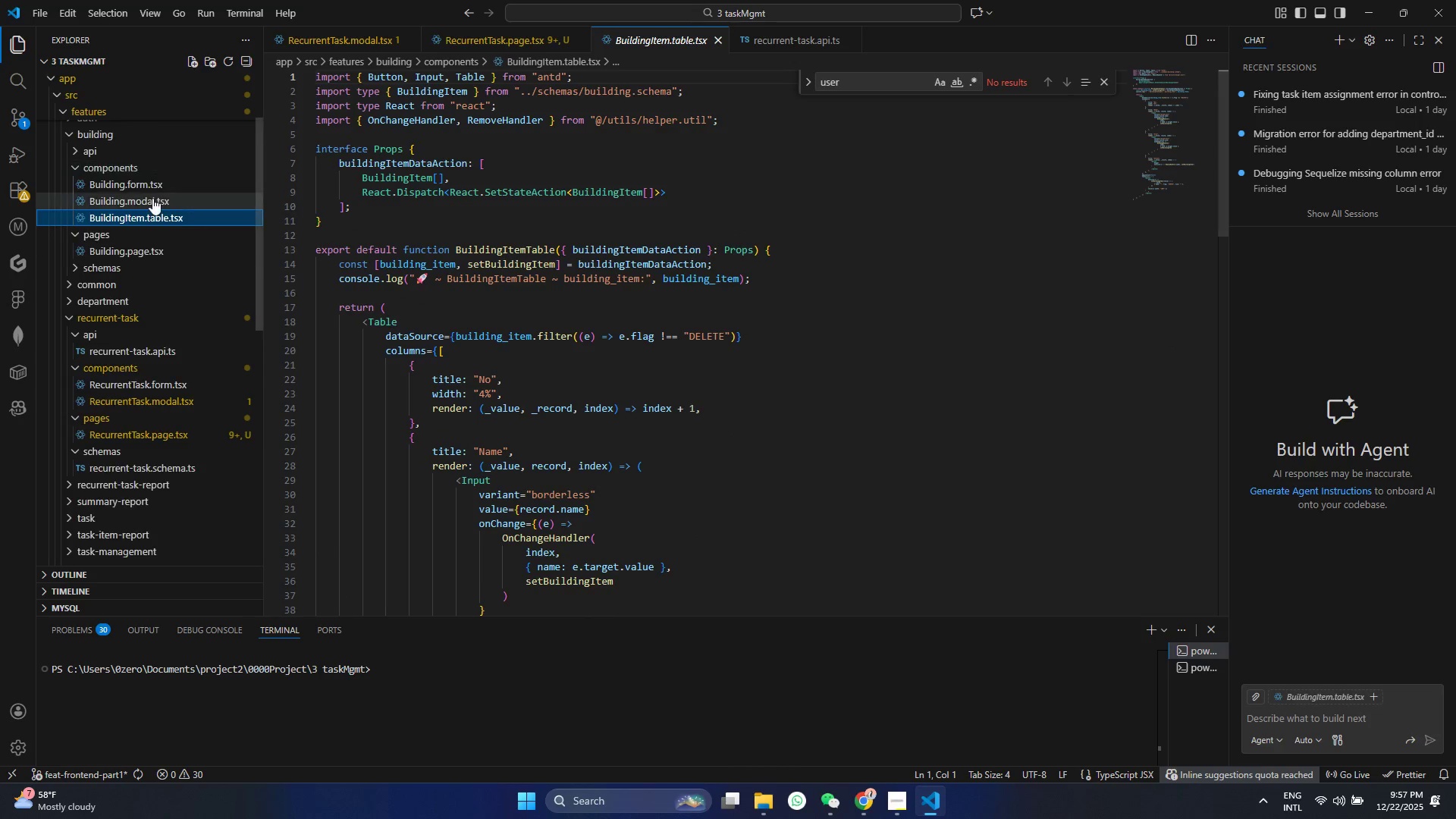 
double_click([158, 179])
 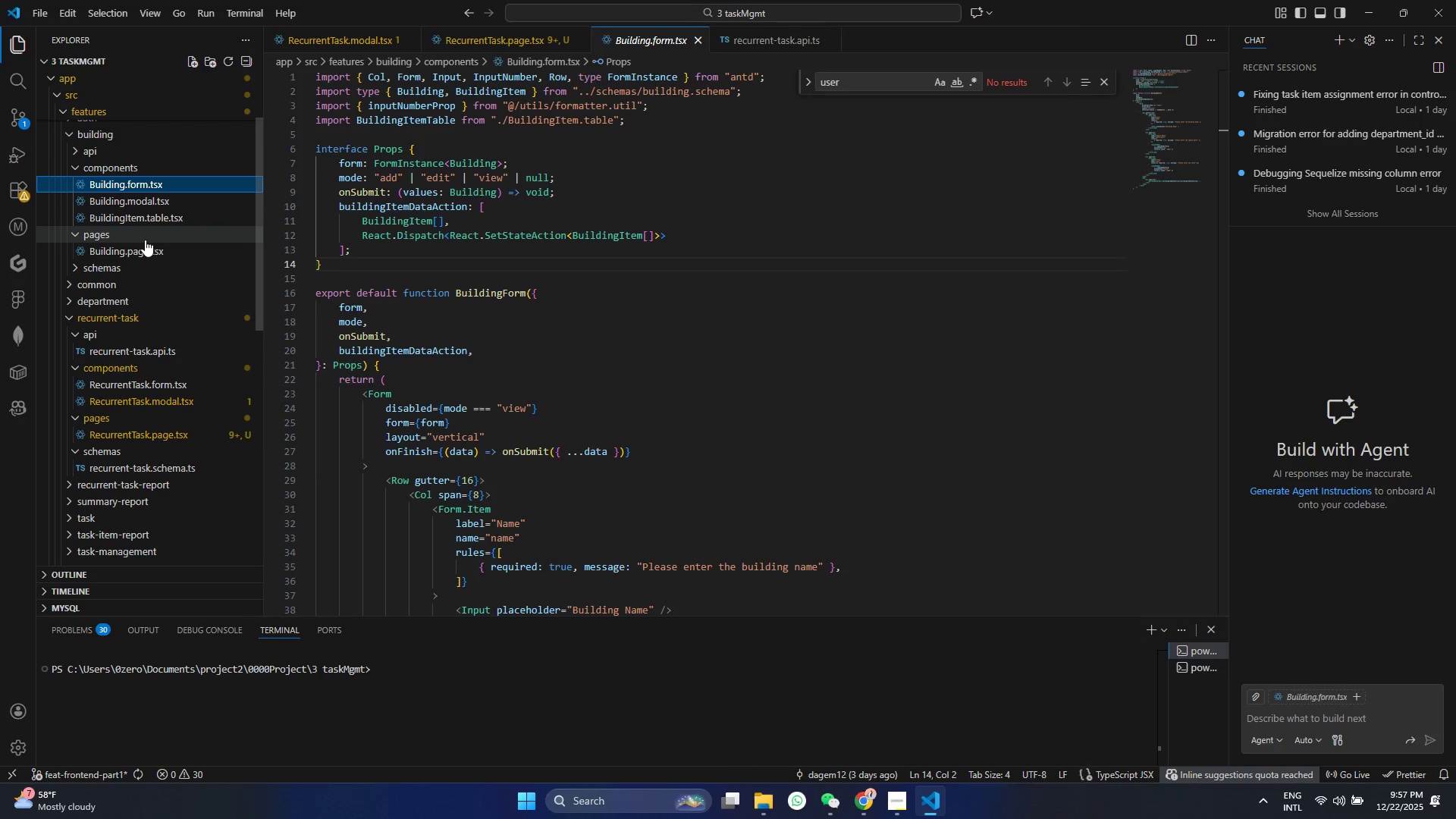 
left_click([140, 249])
 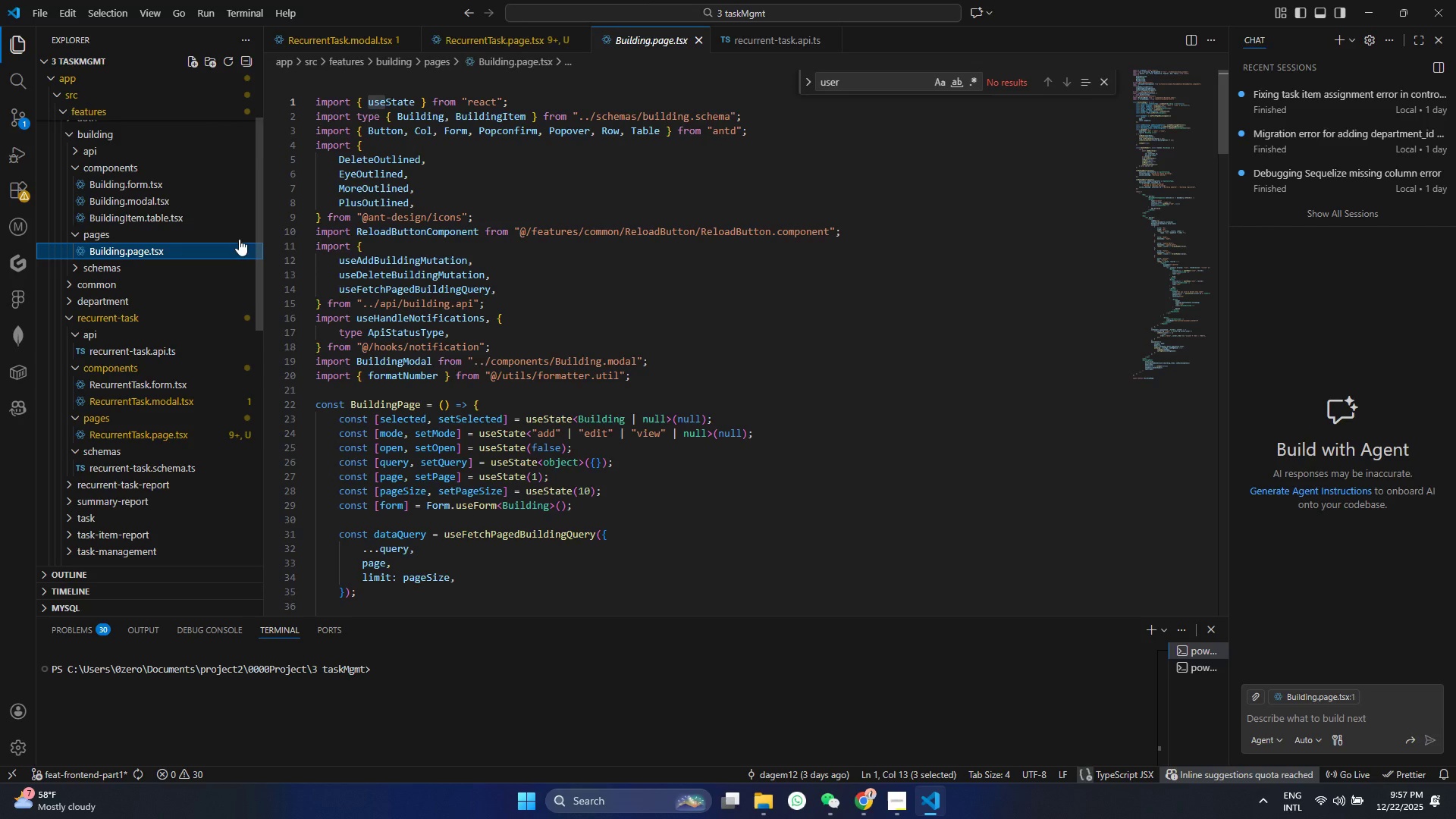 
scroll: coordinate [438, 290], scroll_direction: down, amount: 36.0
 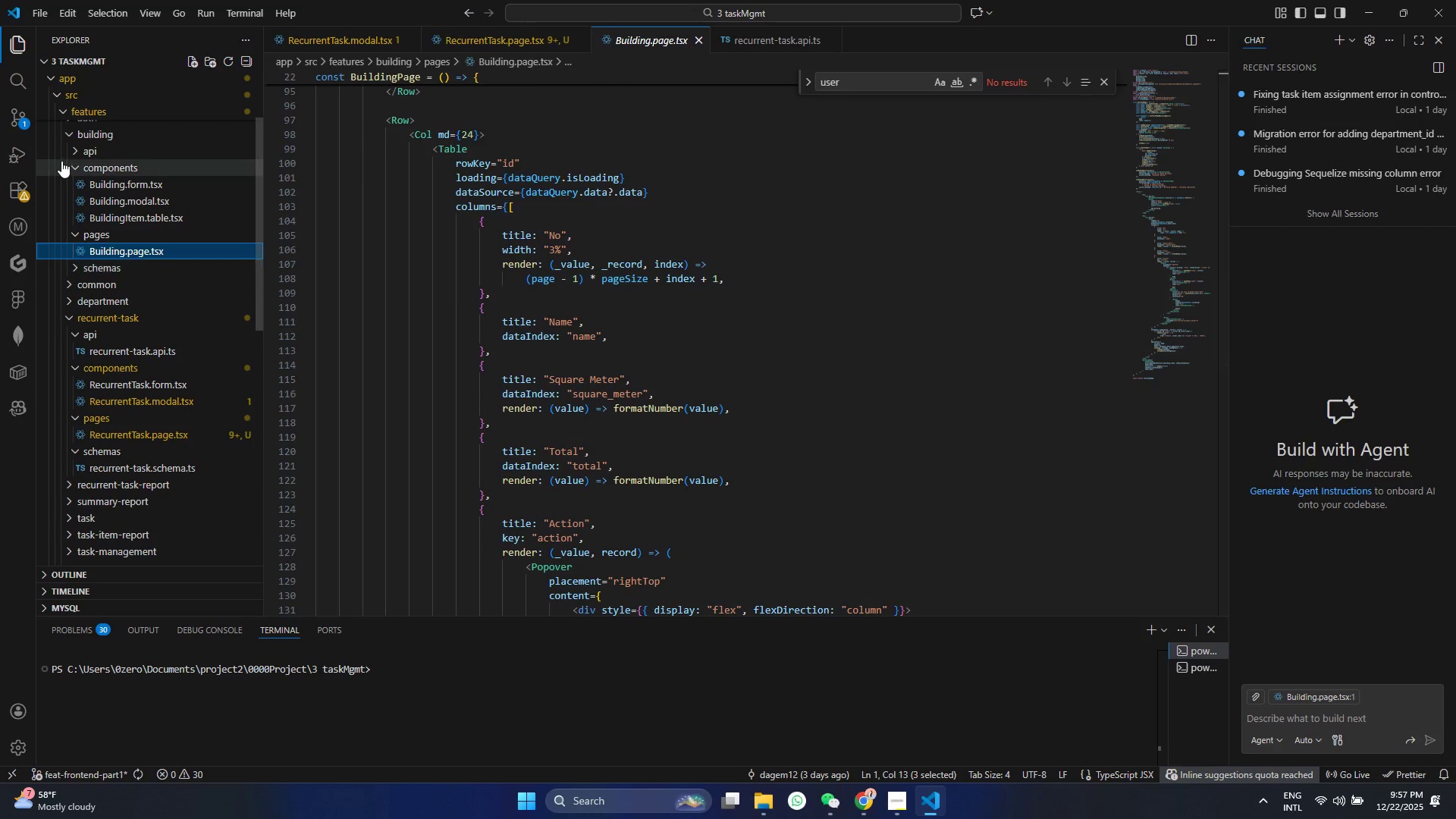 
left_click([80, 172])
 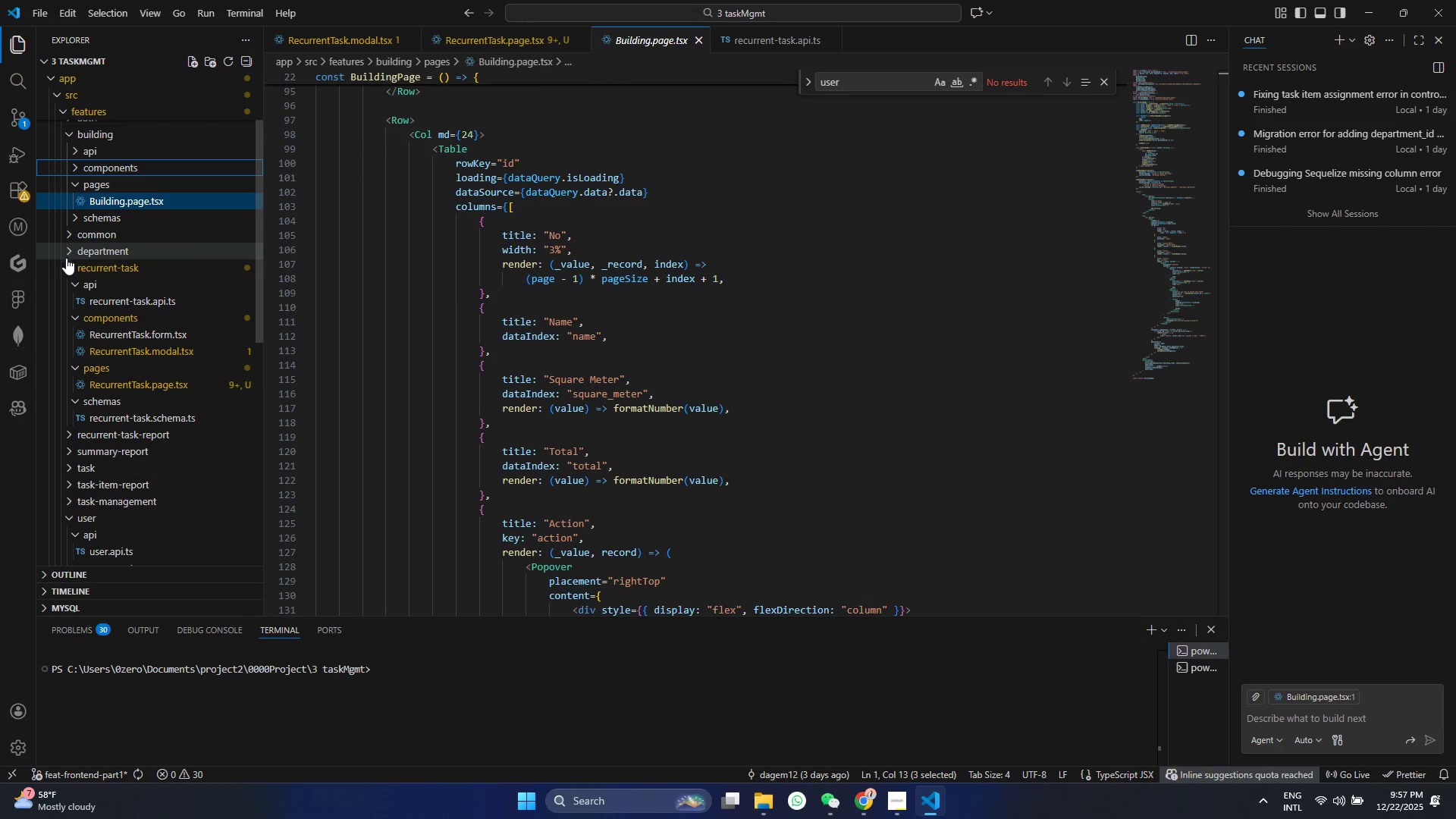 
left_click([68, 269])
 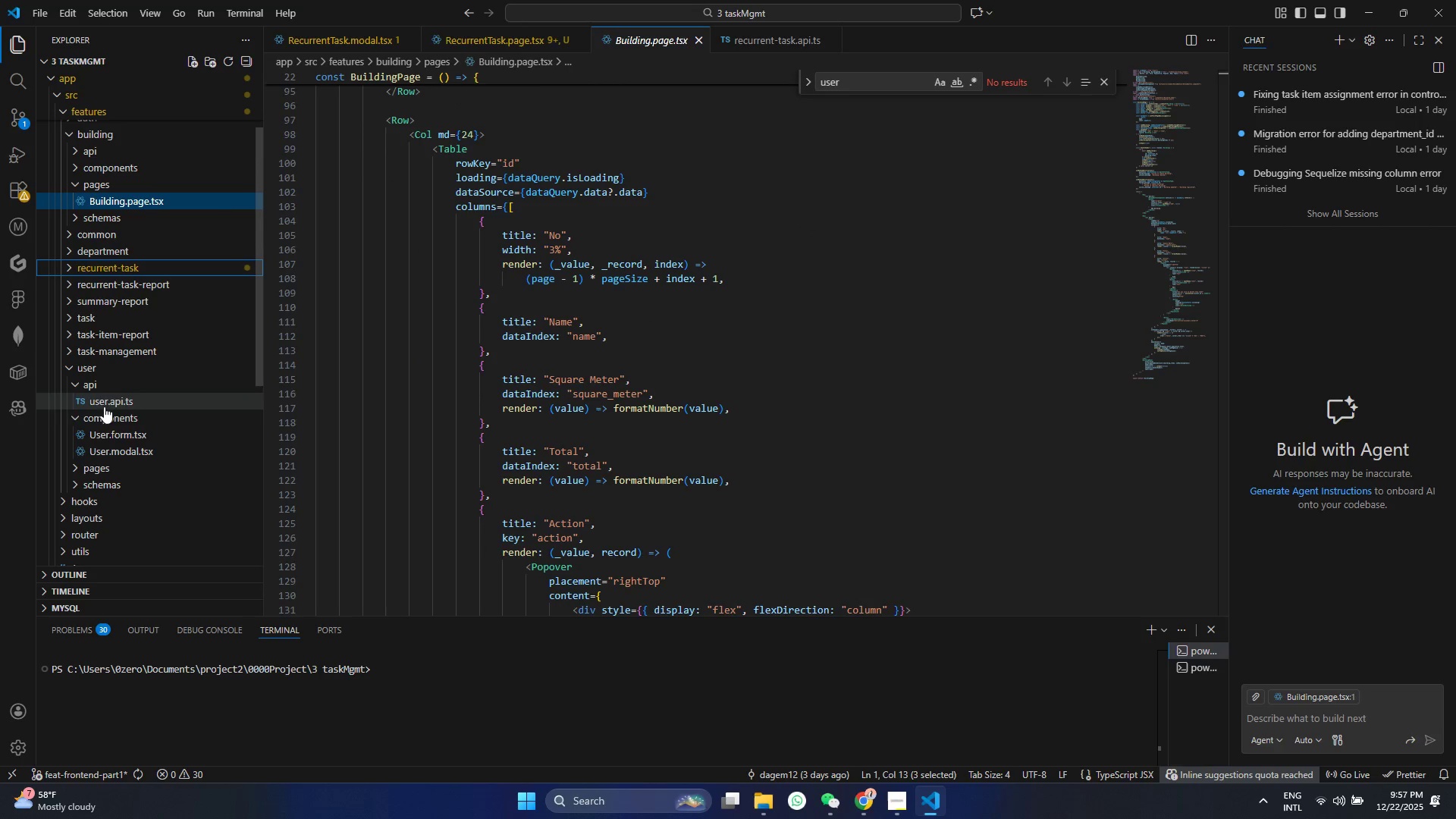 
left_click([107, 447])
 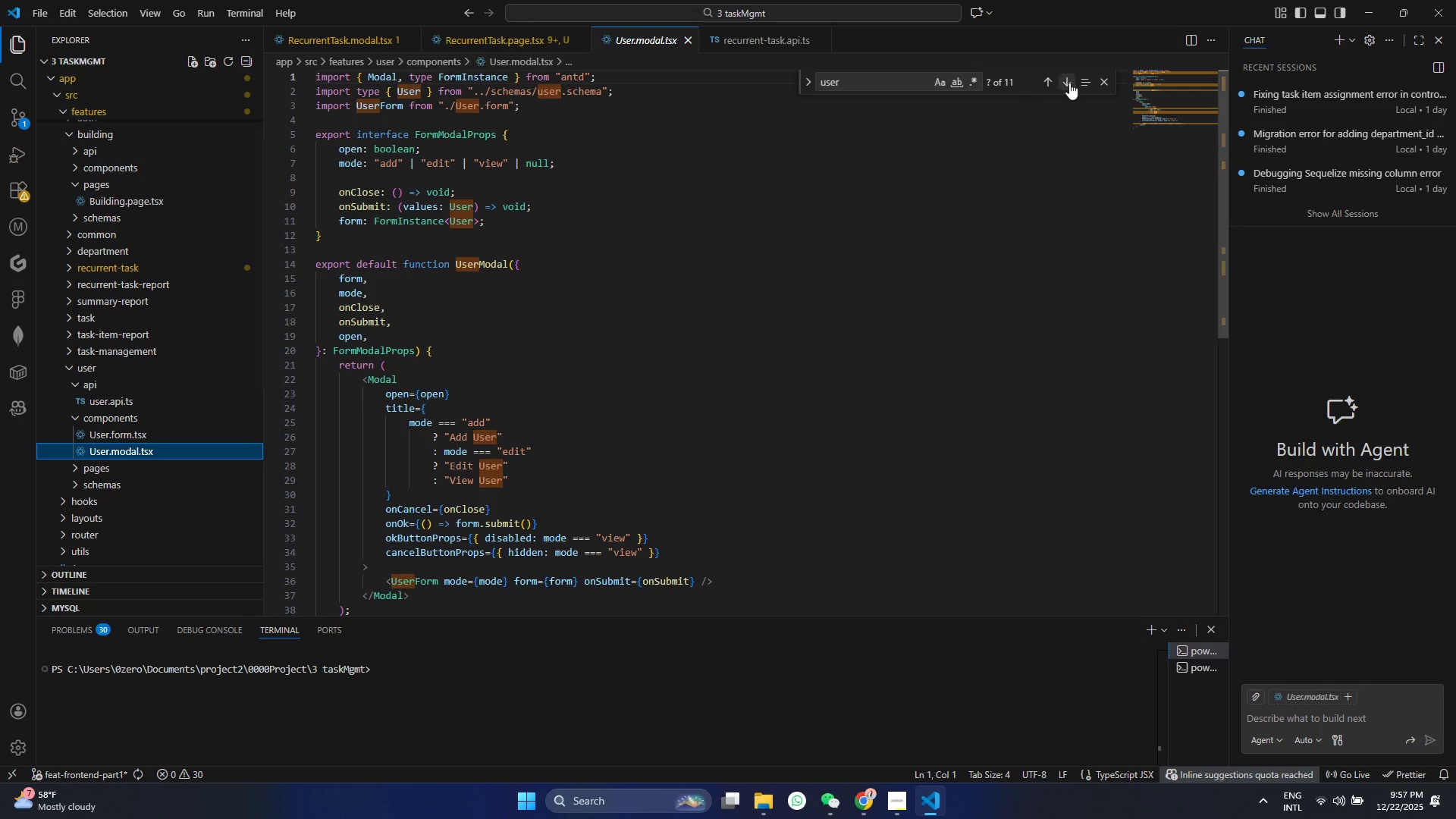 
left_click([1069, 83])
 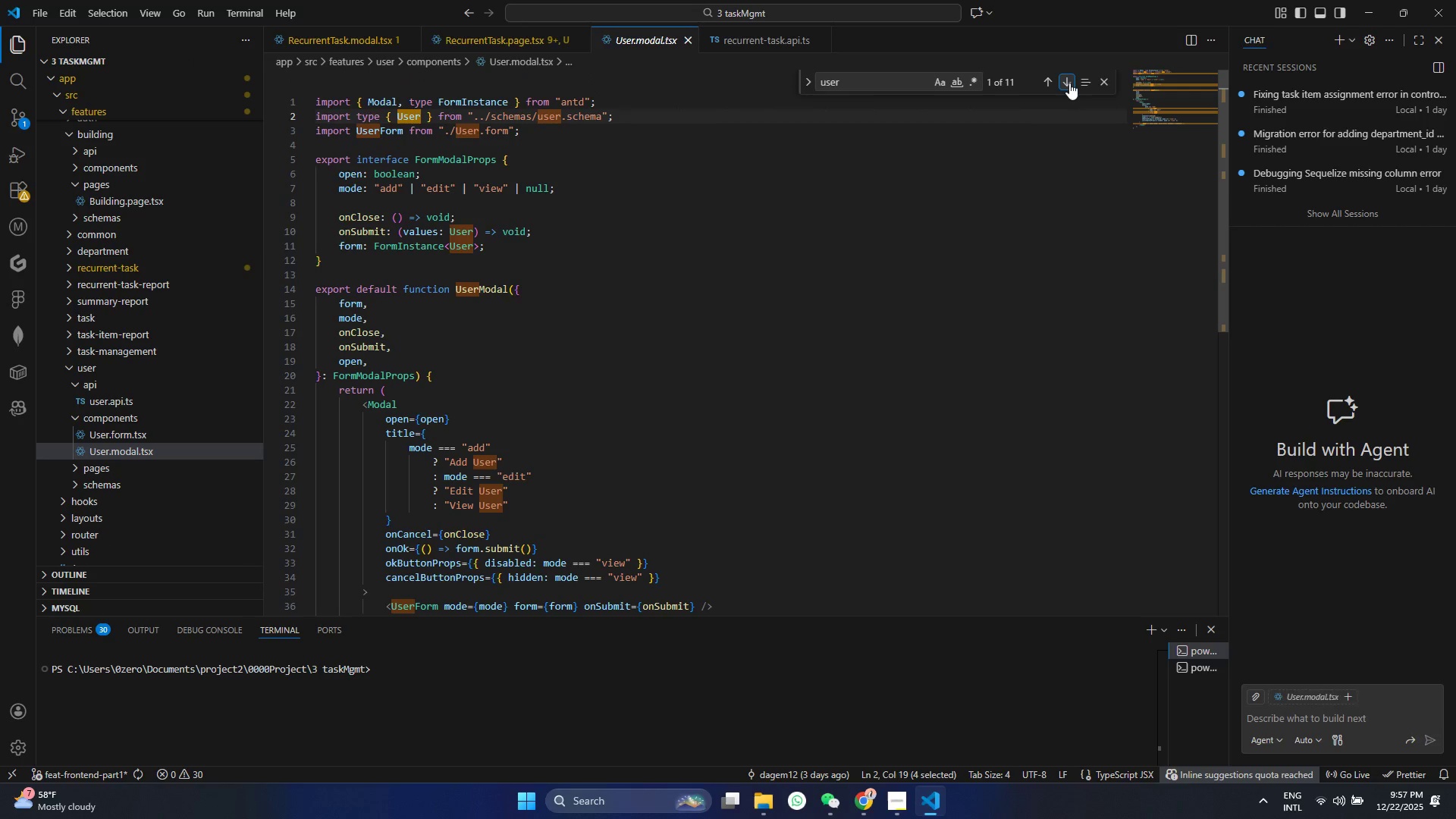 
left_click([1069, 83])
 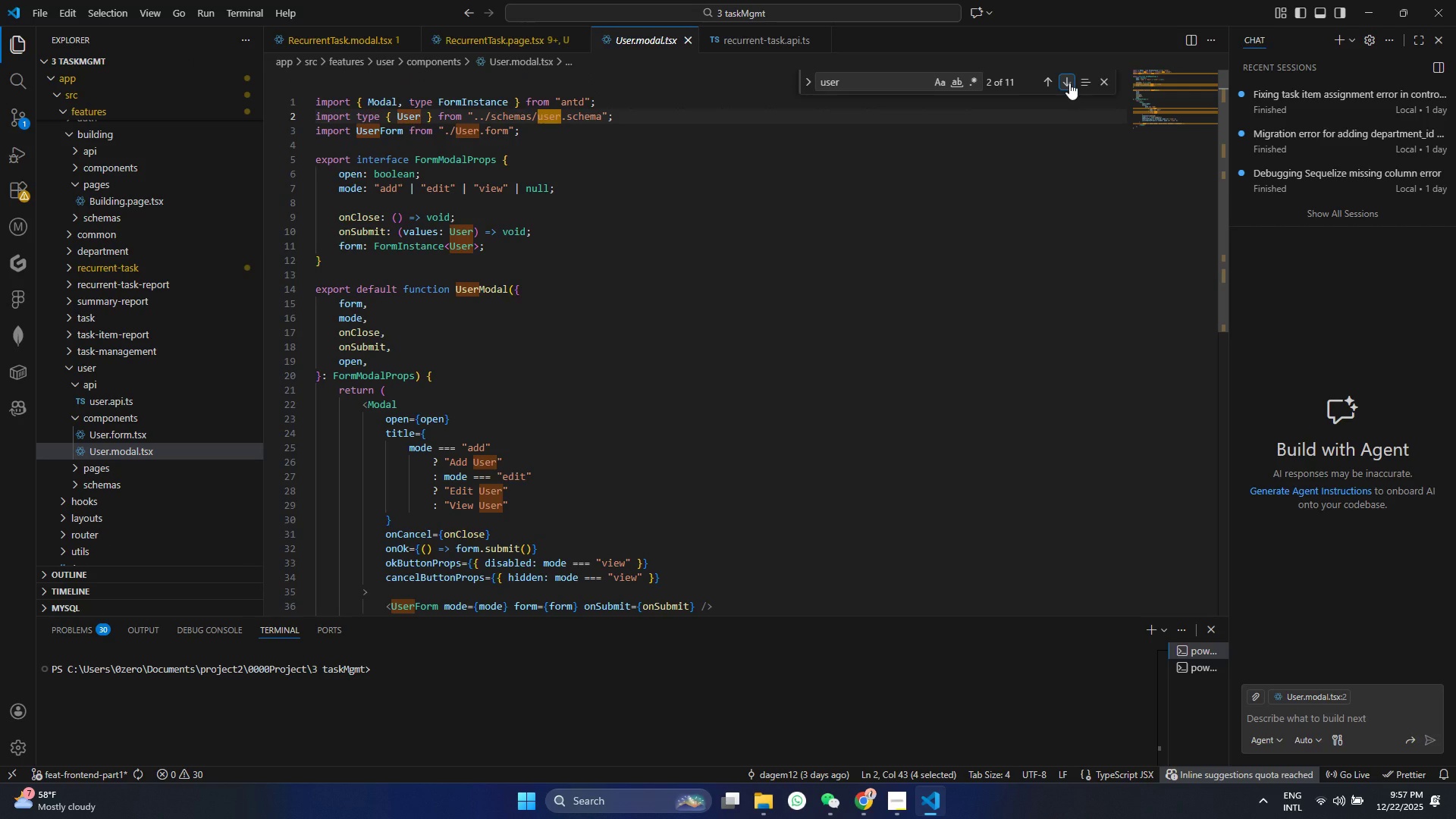 
left_click([1069, 83])
 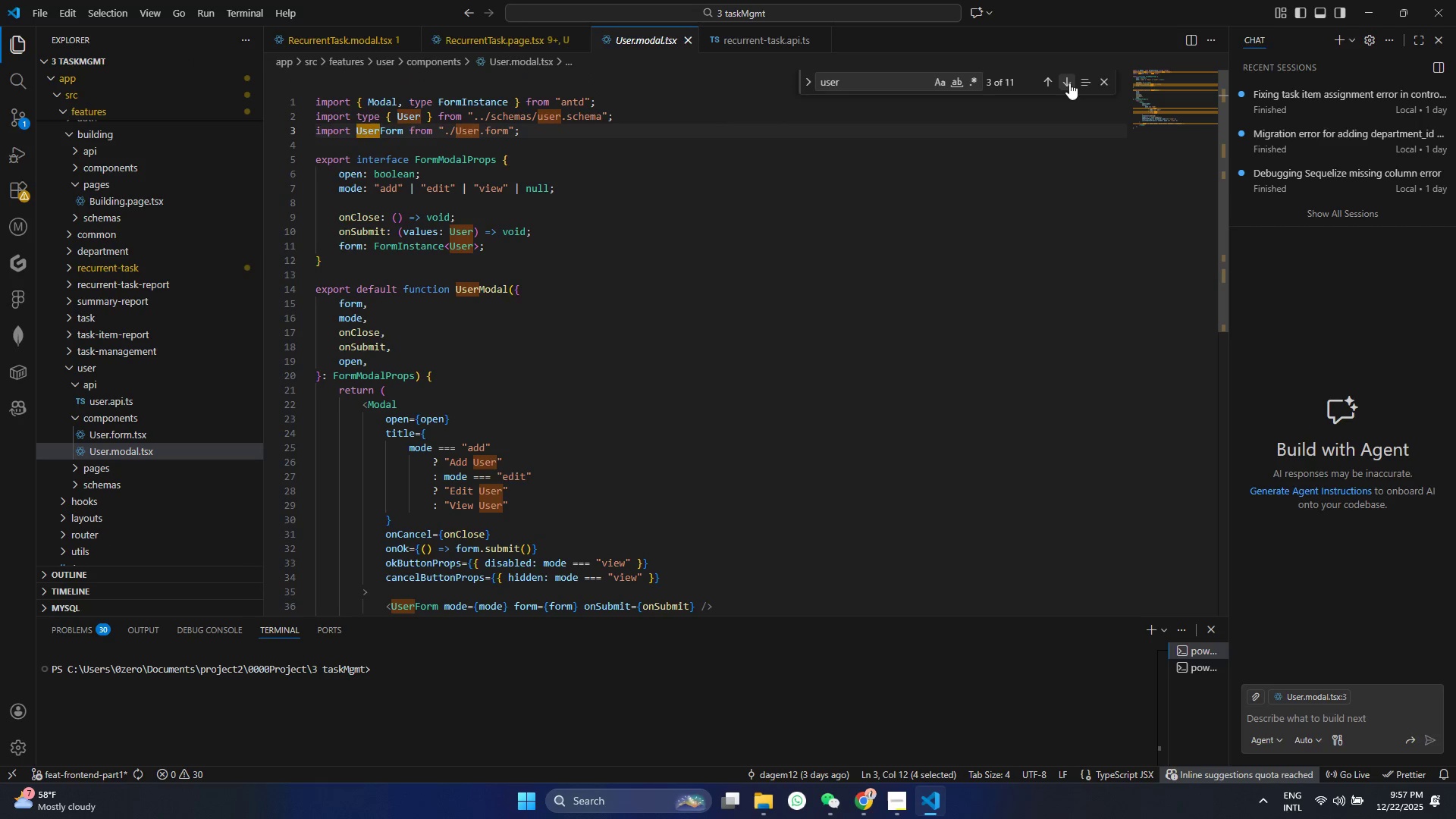 
double_click([1069, 83])
 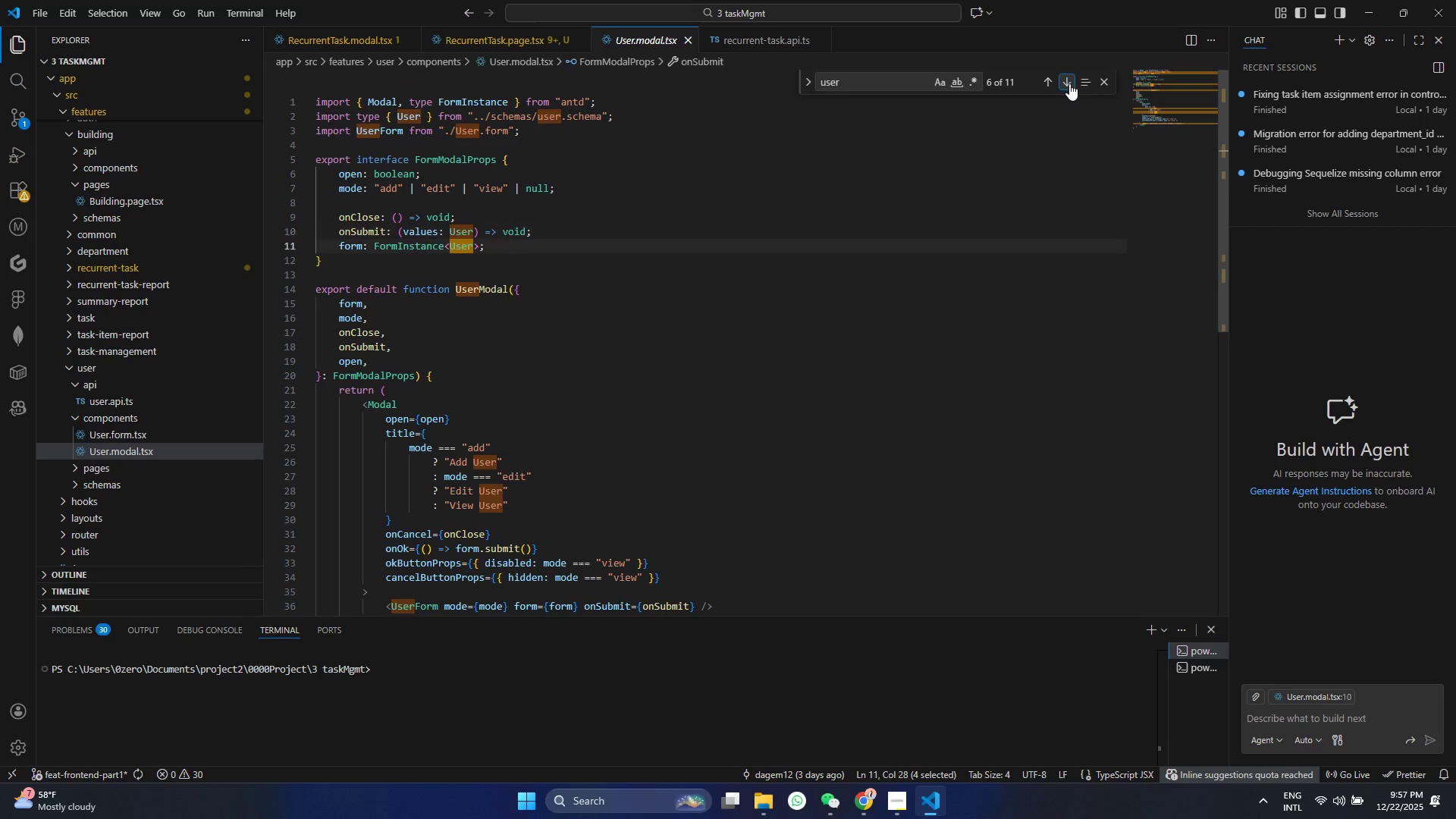 
double_click([1069, 83])
 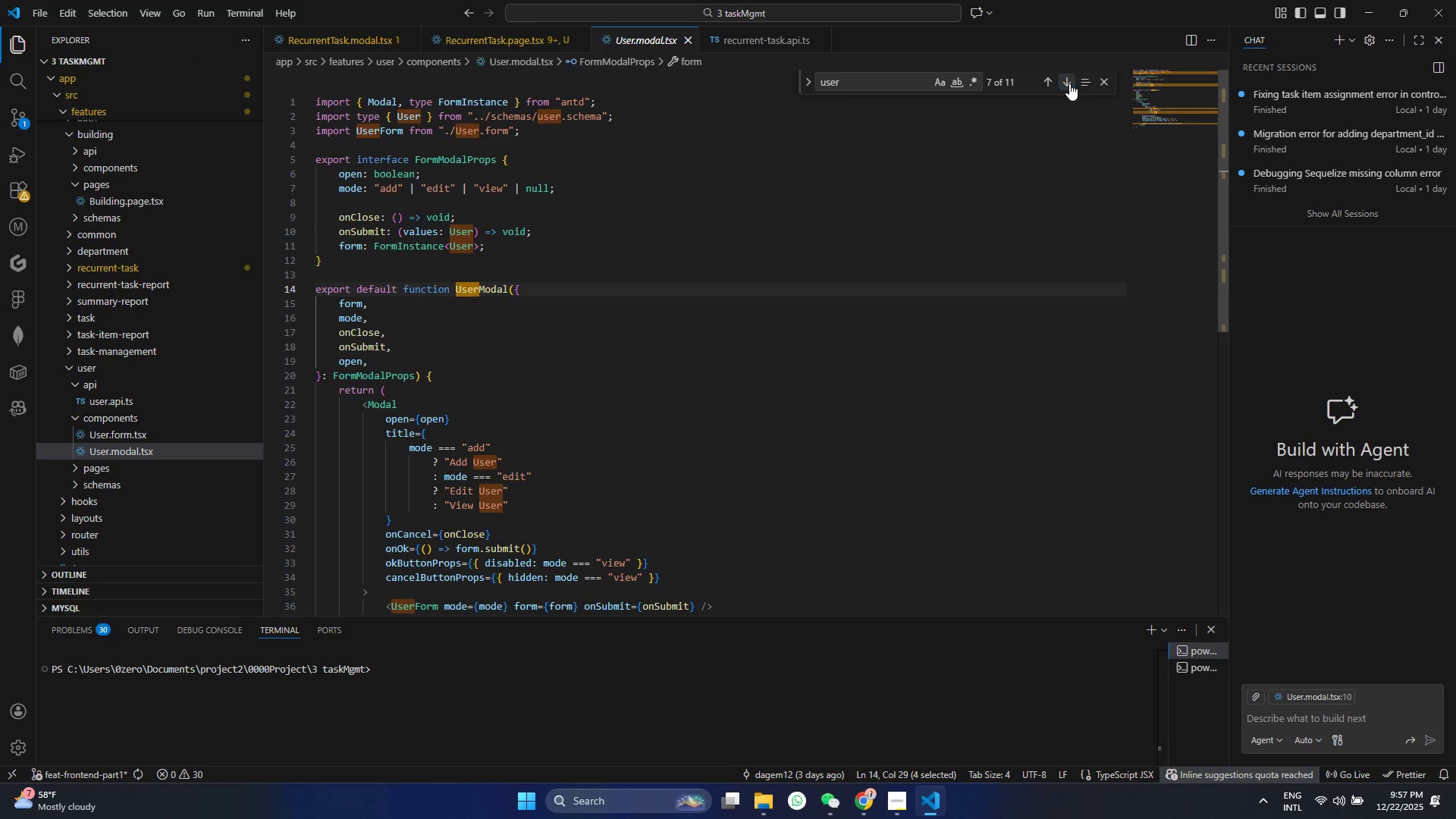 
triple_click([1069, 83])
 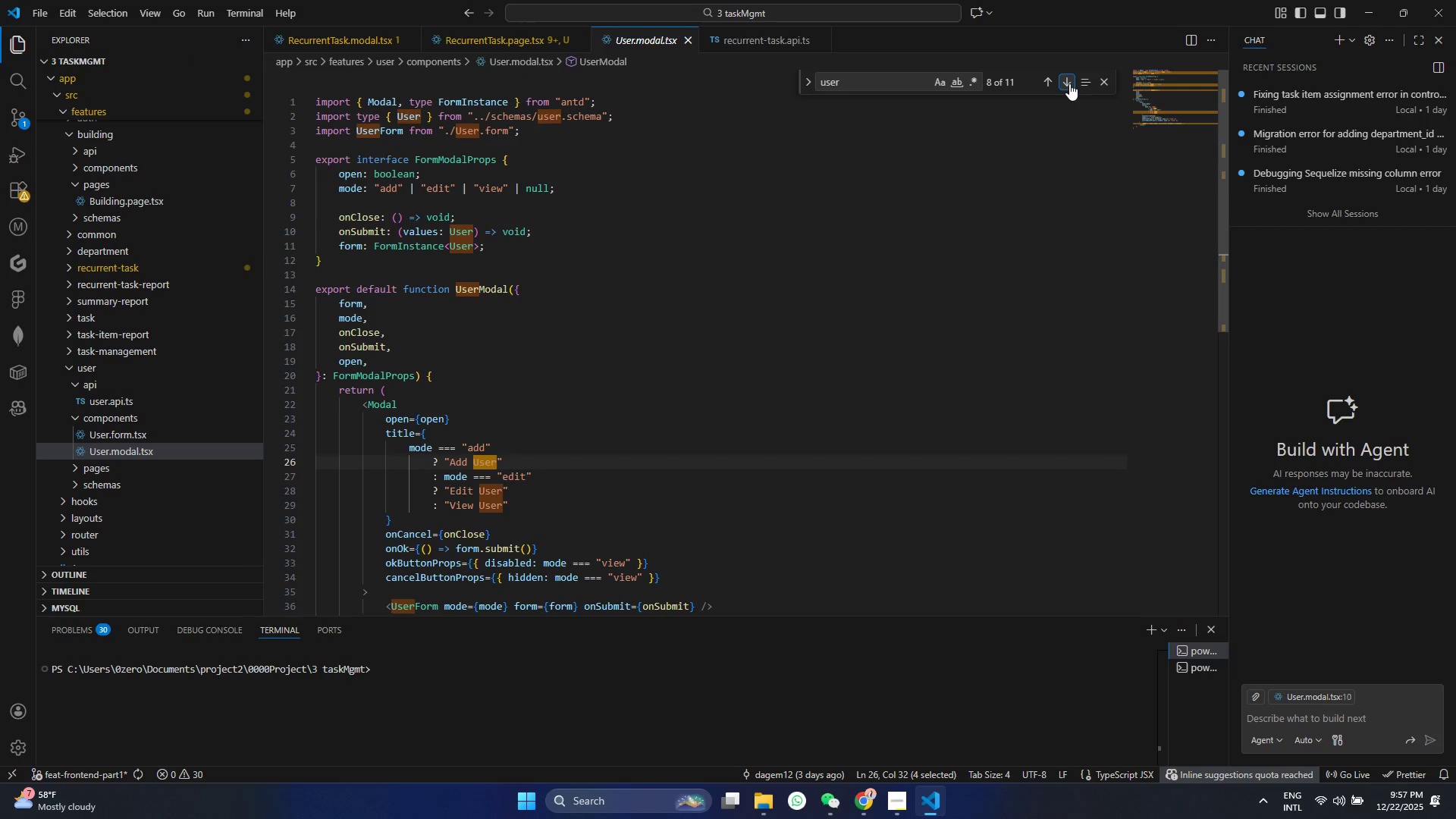 
triple_click([1069, 83])
 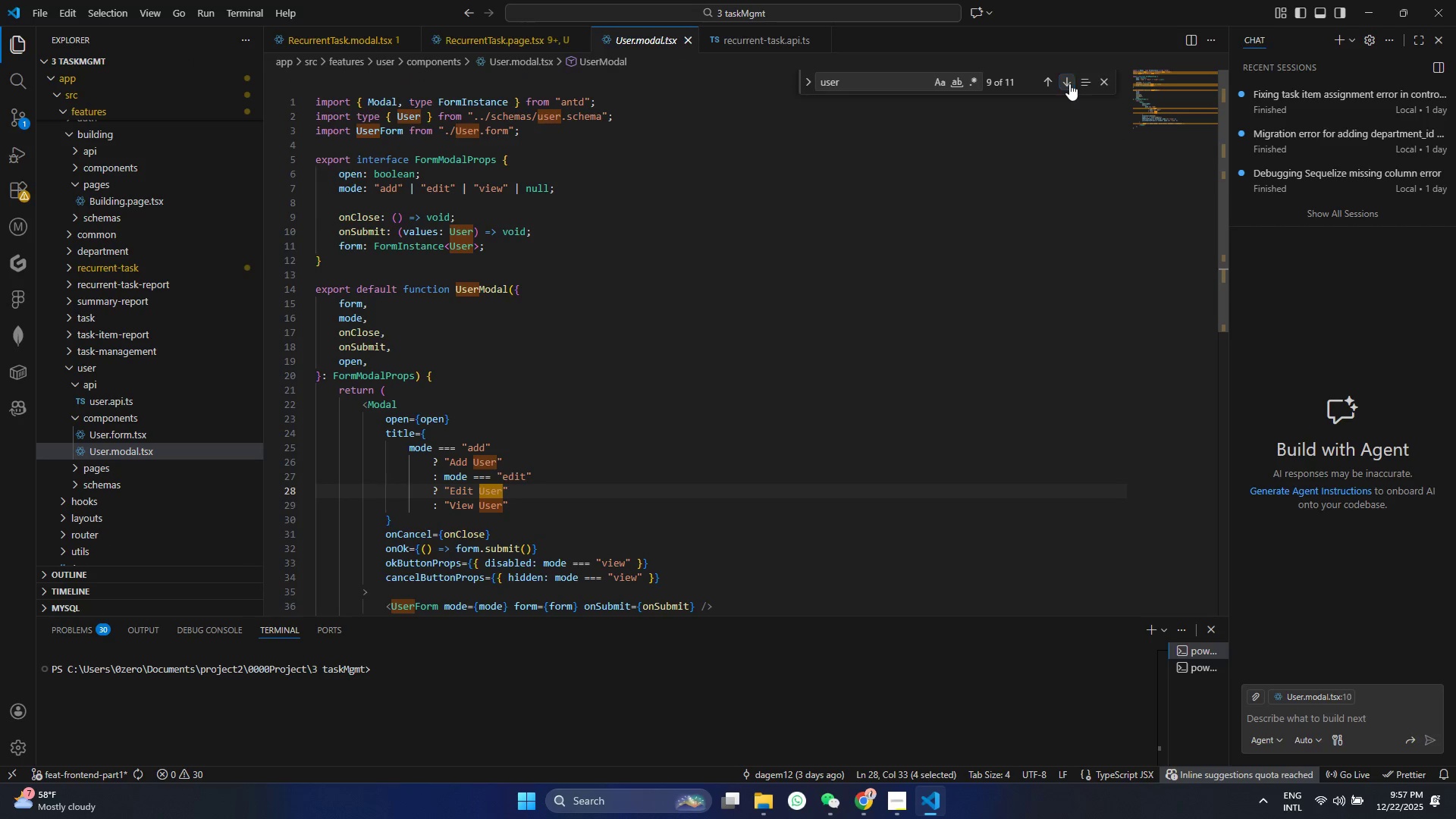 
triple_click([1069, 83])
 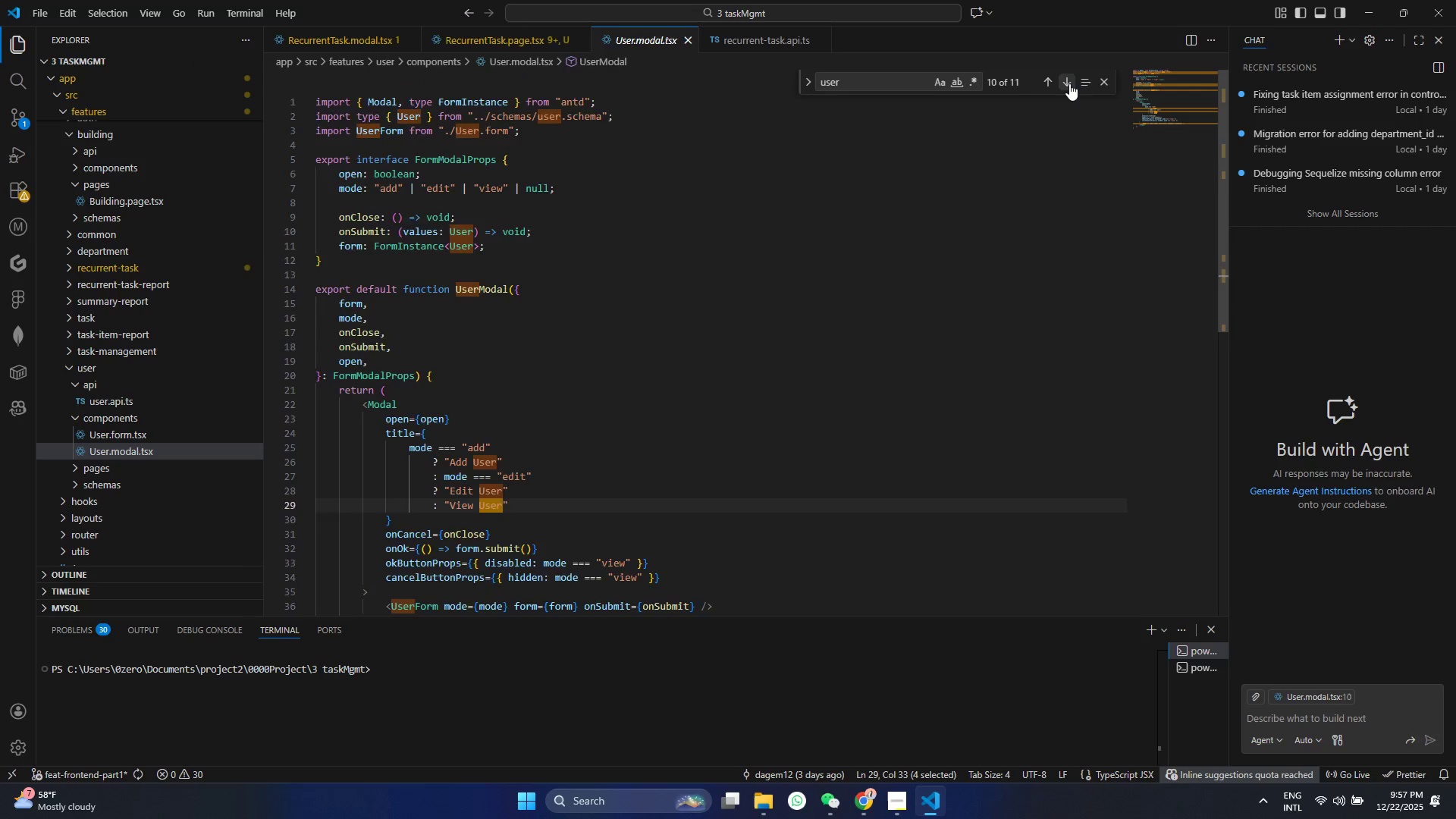 
triple_click([1069, 83])
 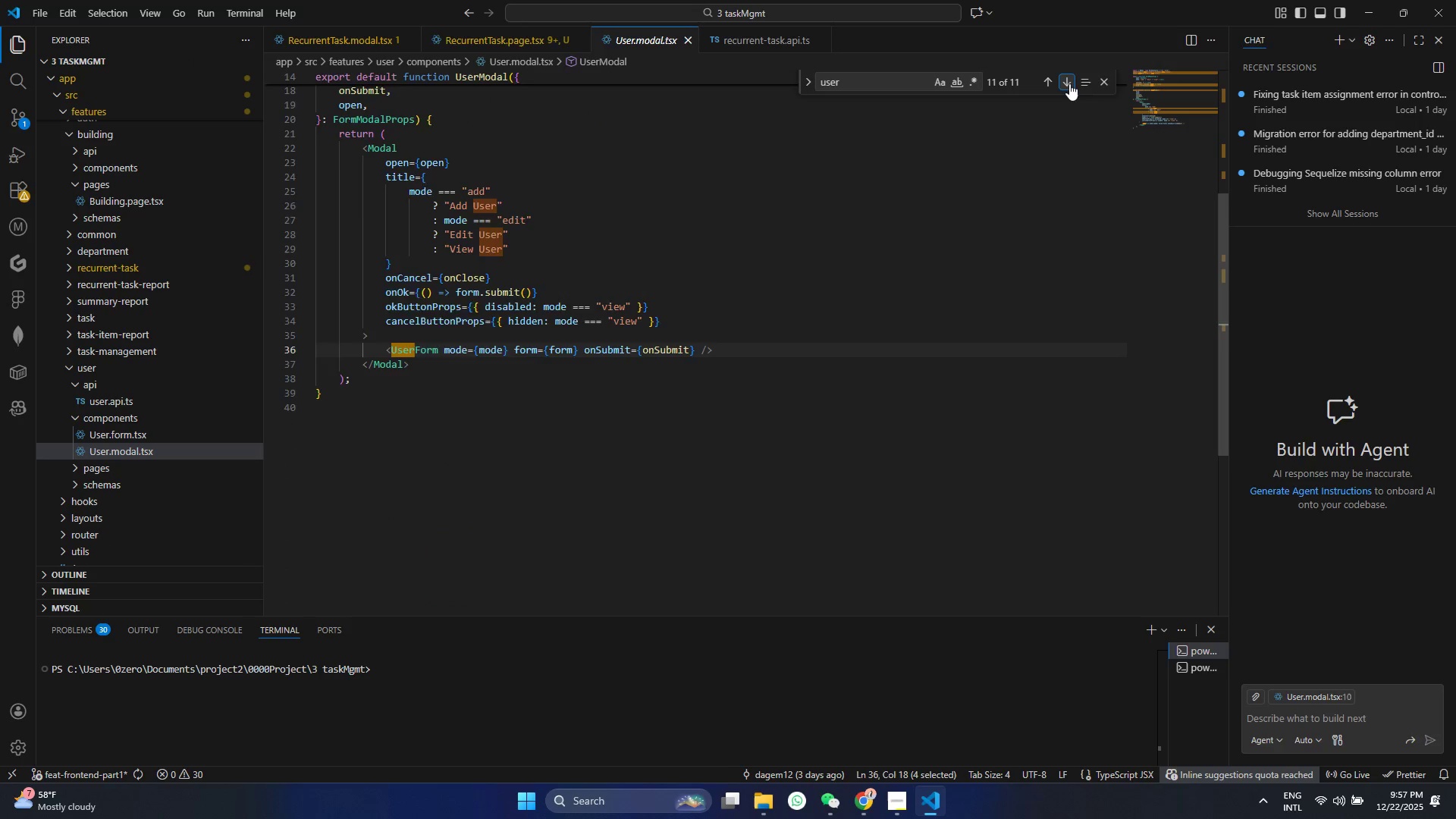 
triple_click([1069, 83])
 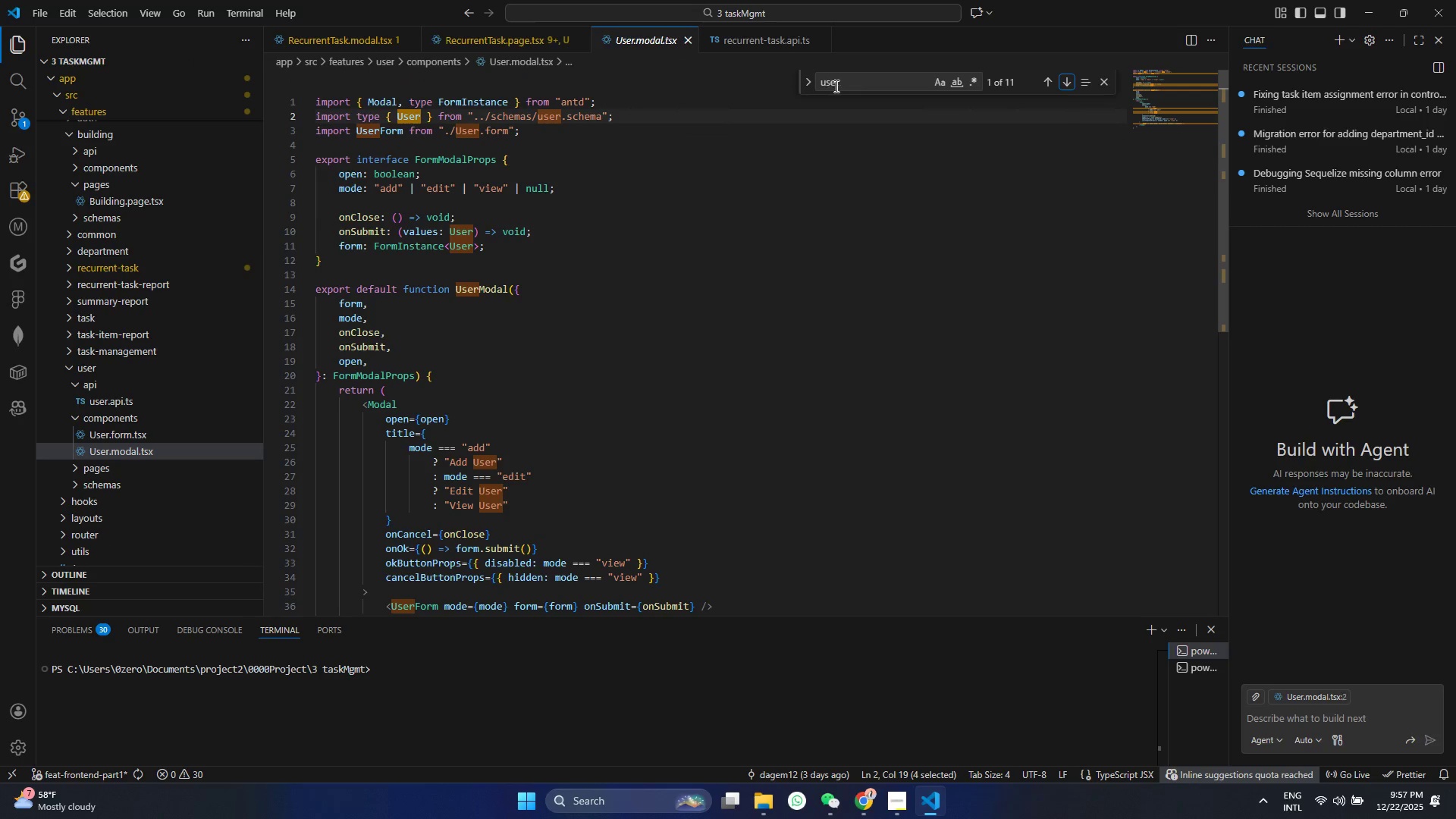 
left_click([842, 80])
 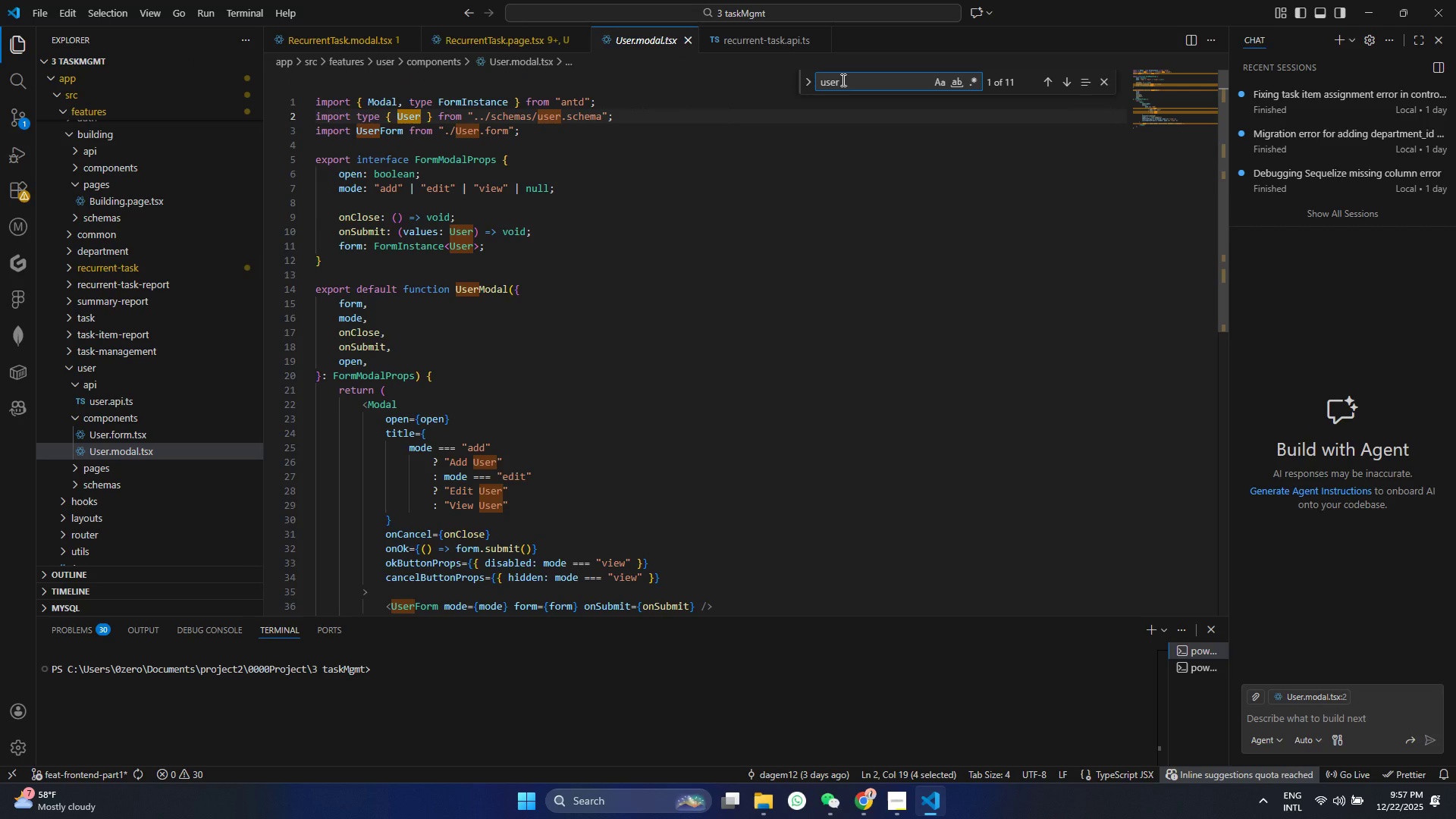 
key(Shift+Slash)
 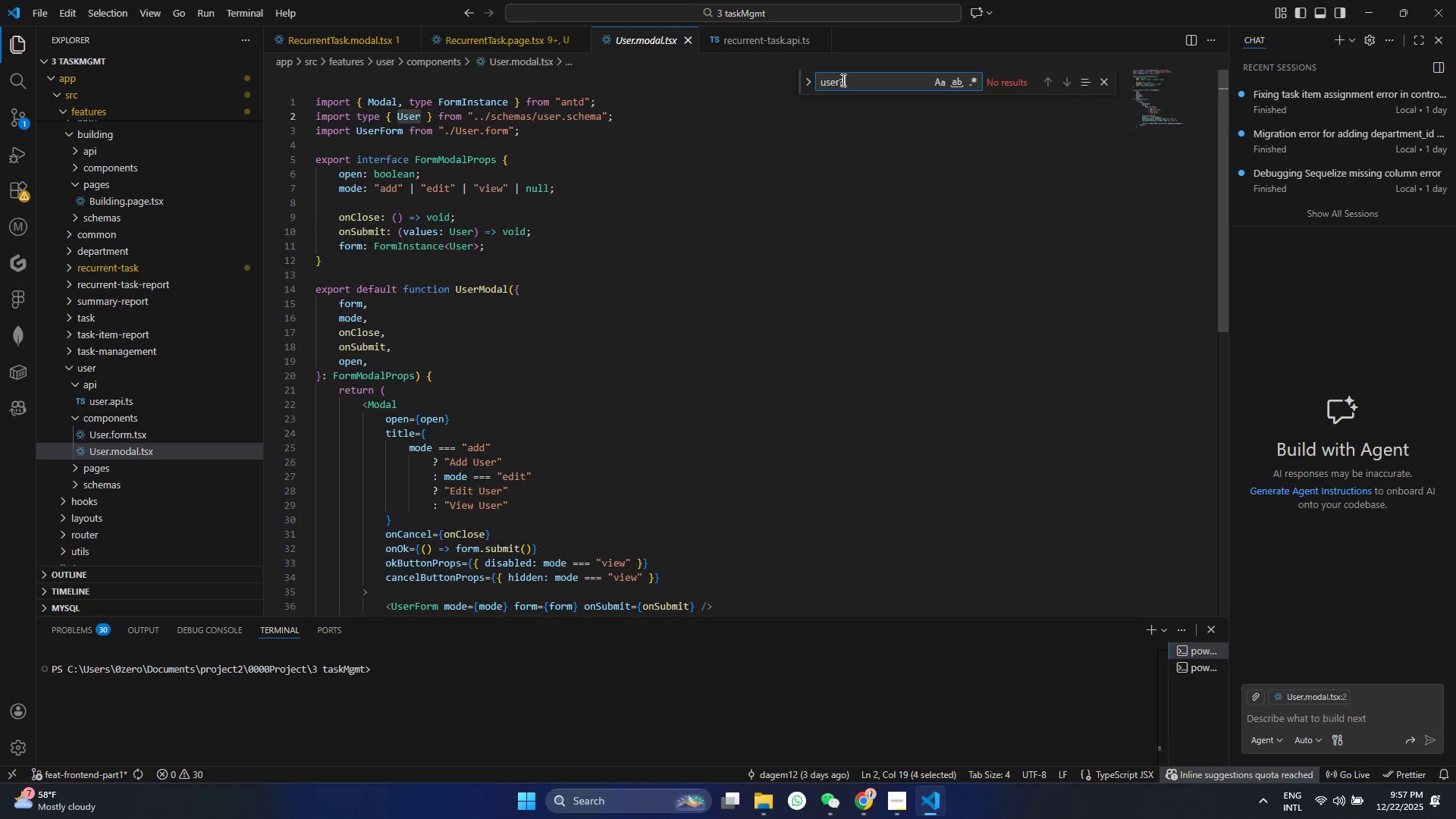 
key(Period)
 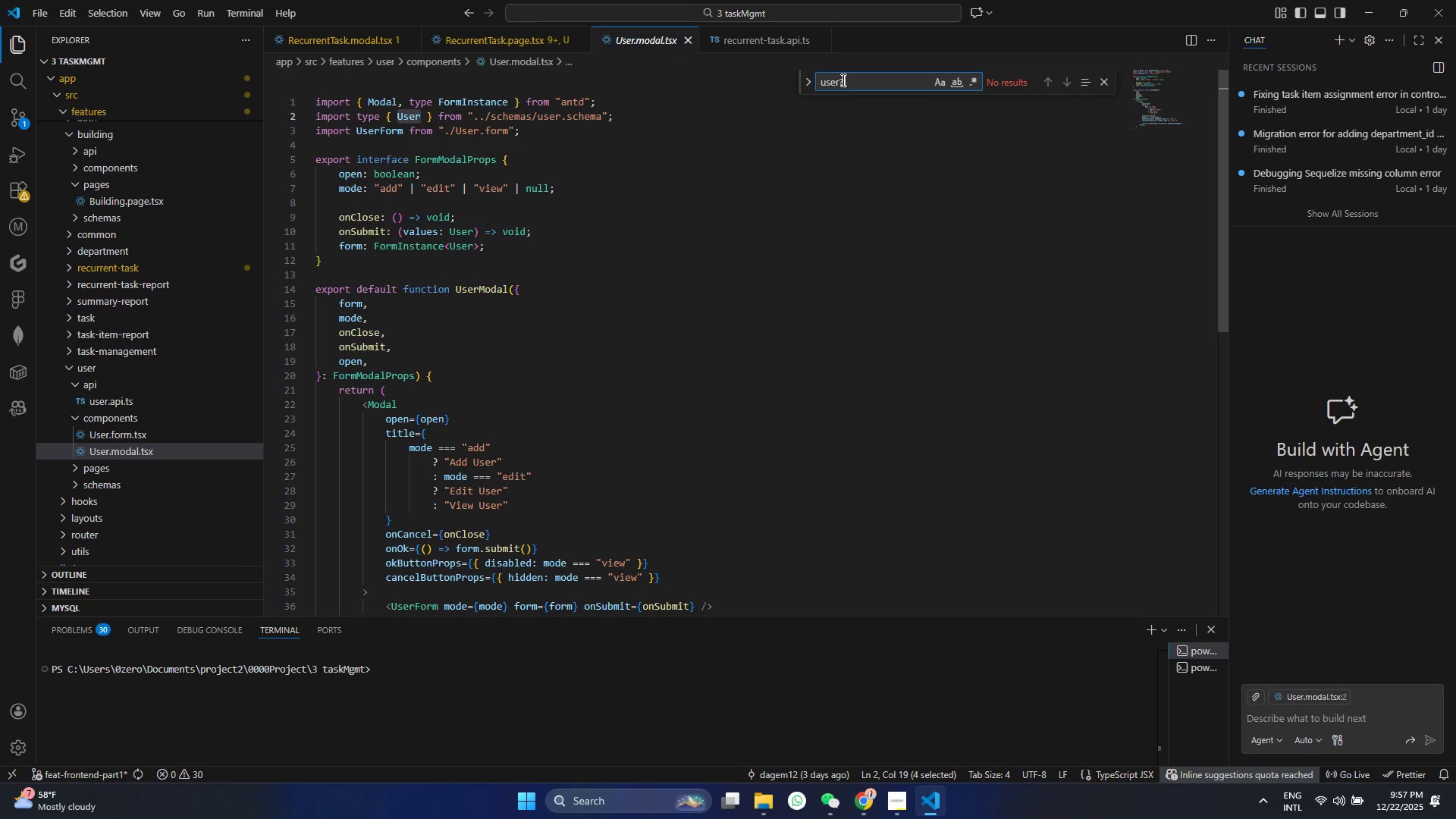 
key(Backspace)
 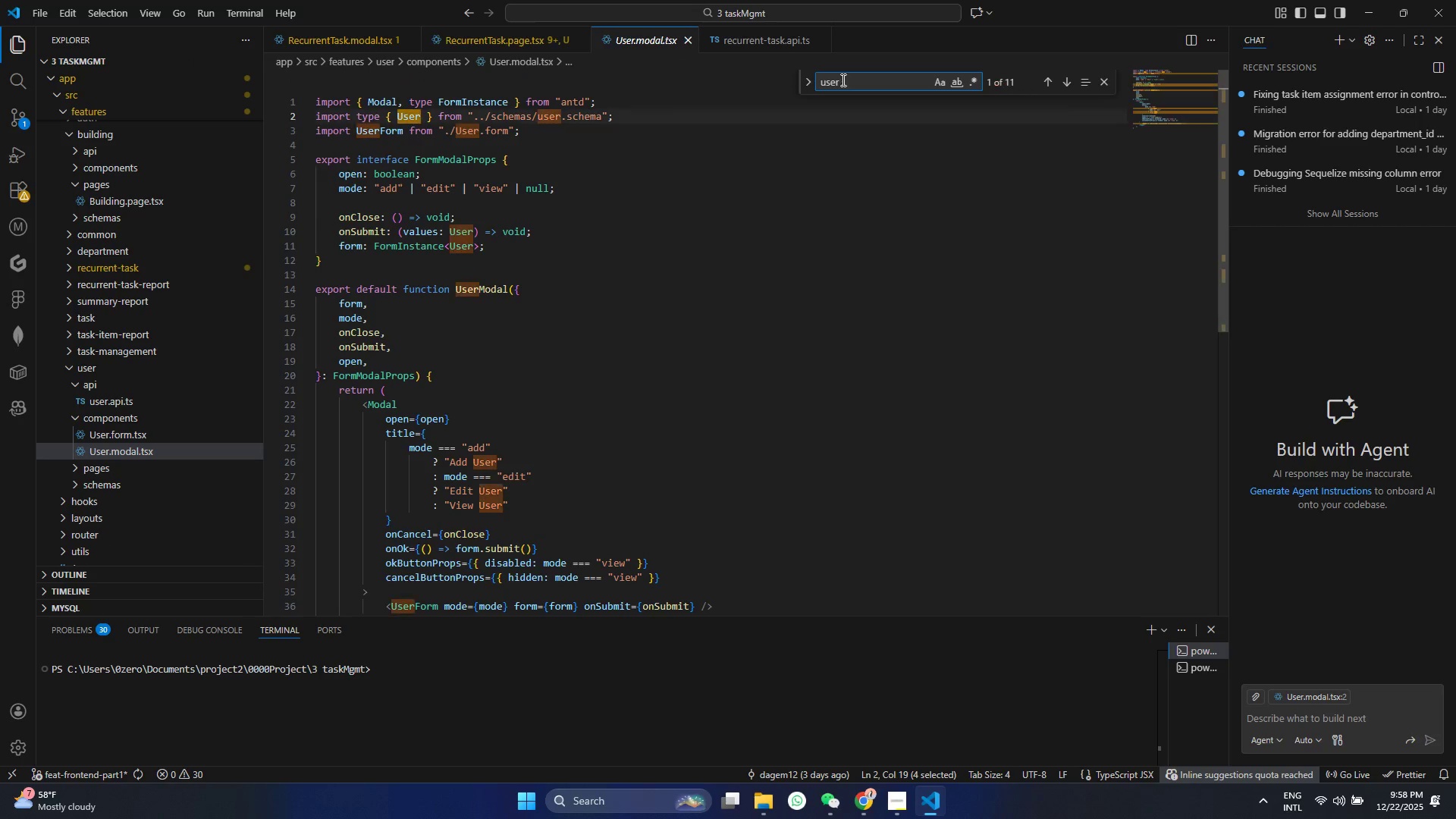 
key(Backspace)
 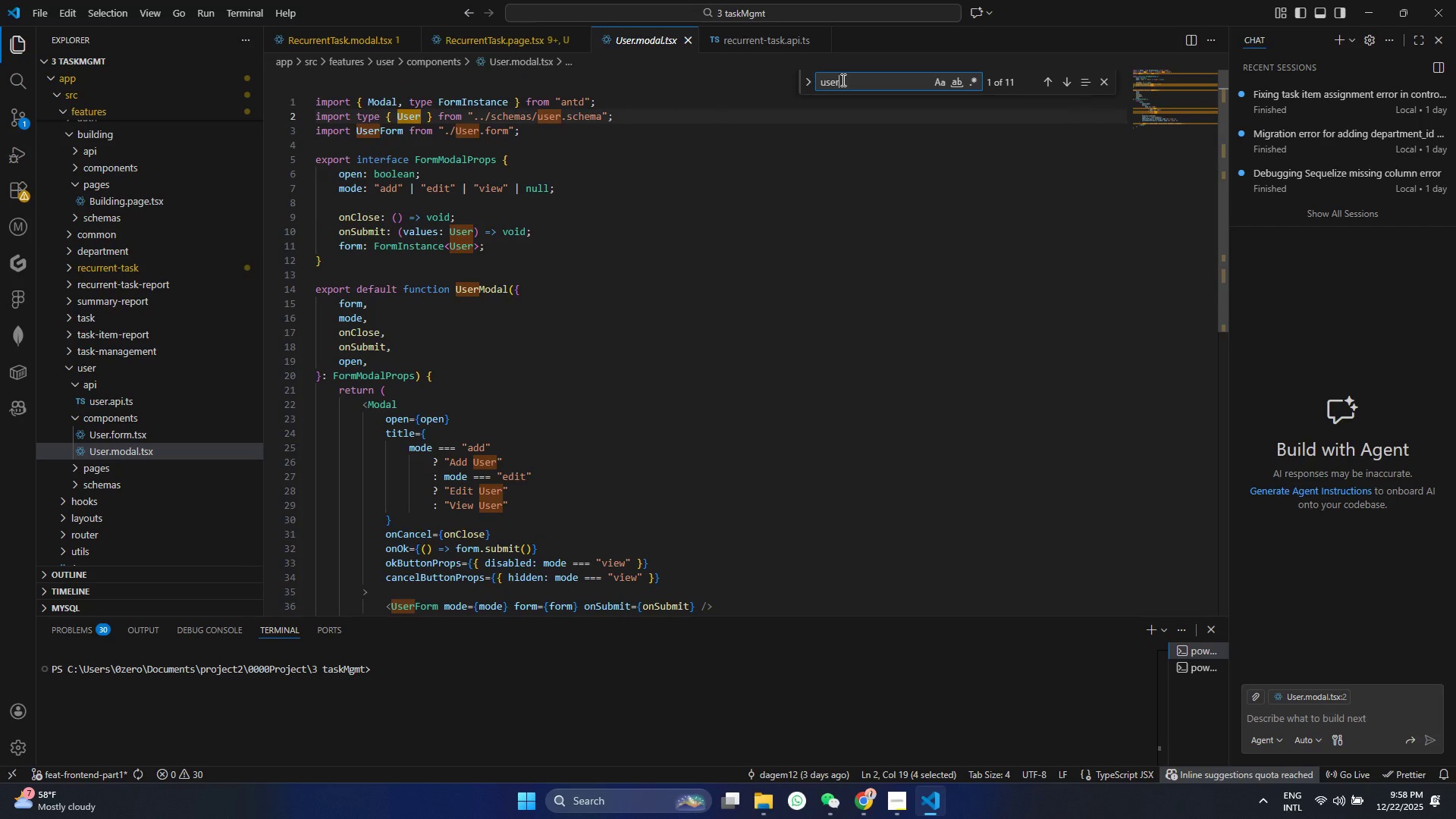 
key(Period)
 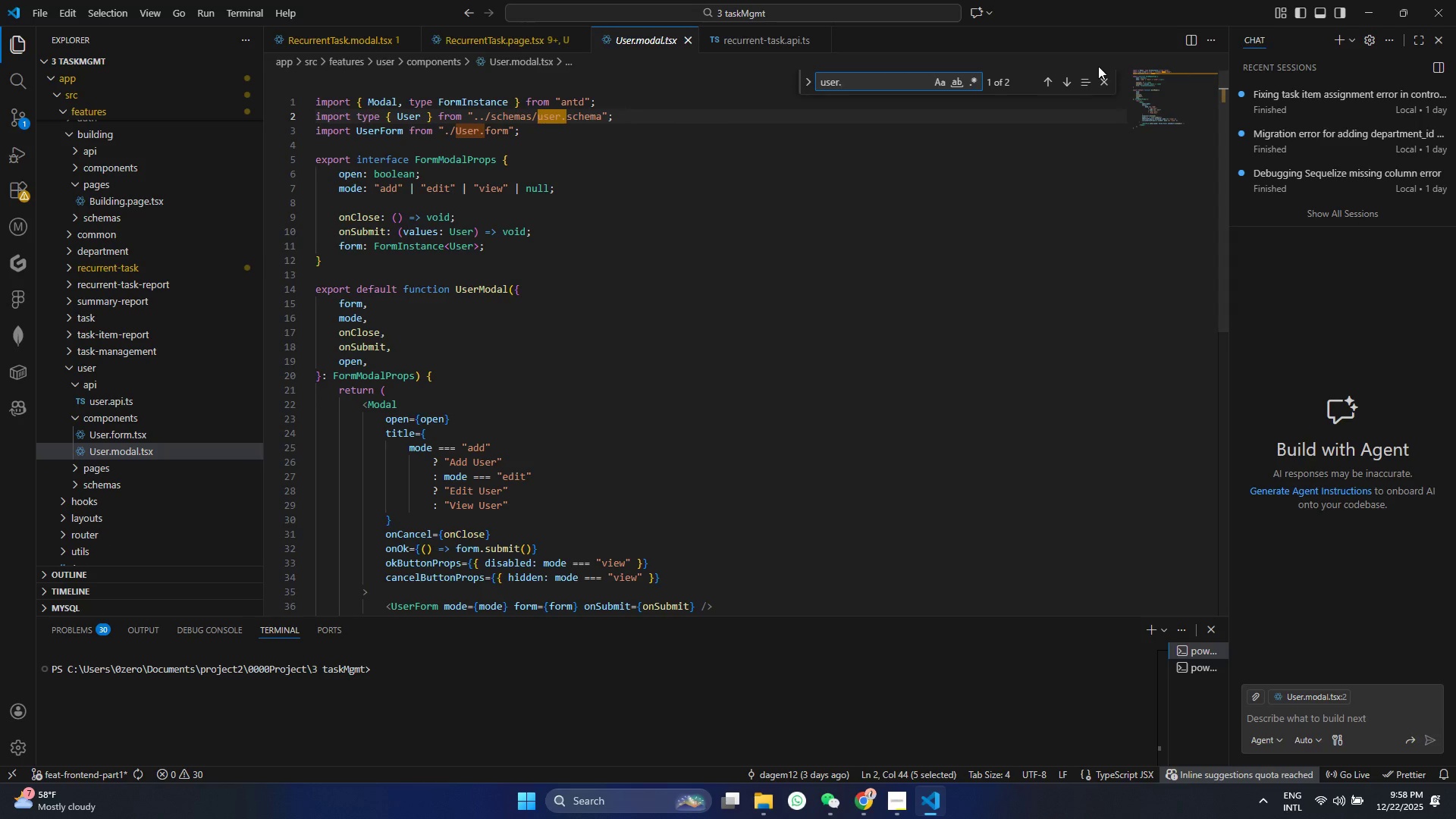 
left_click([1067, 81])
 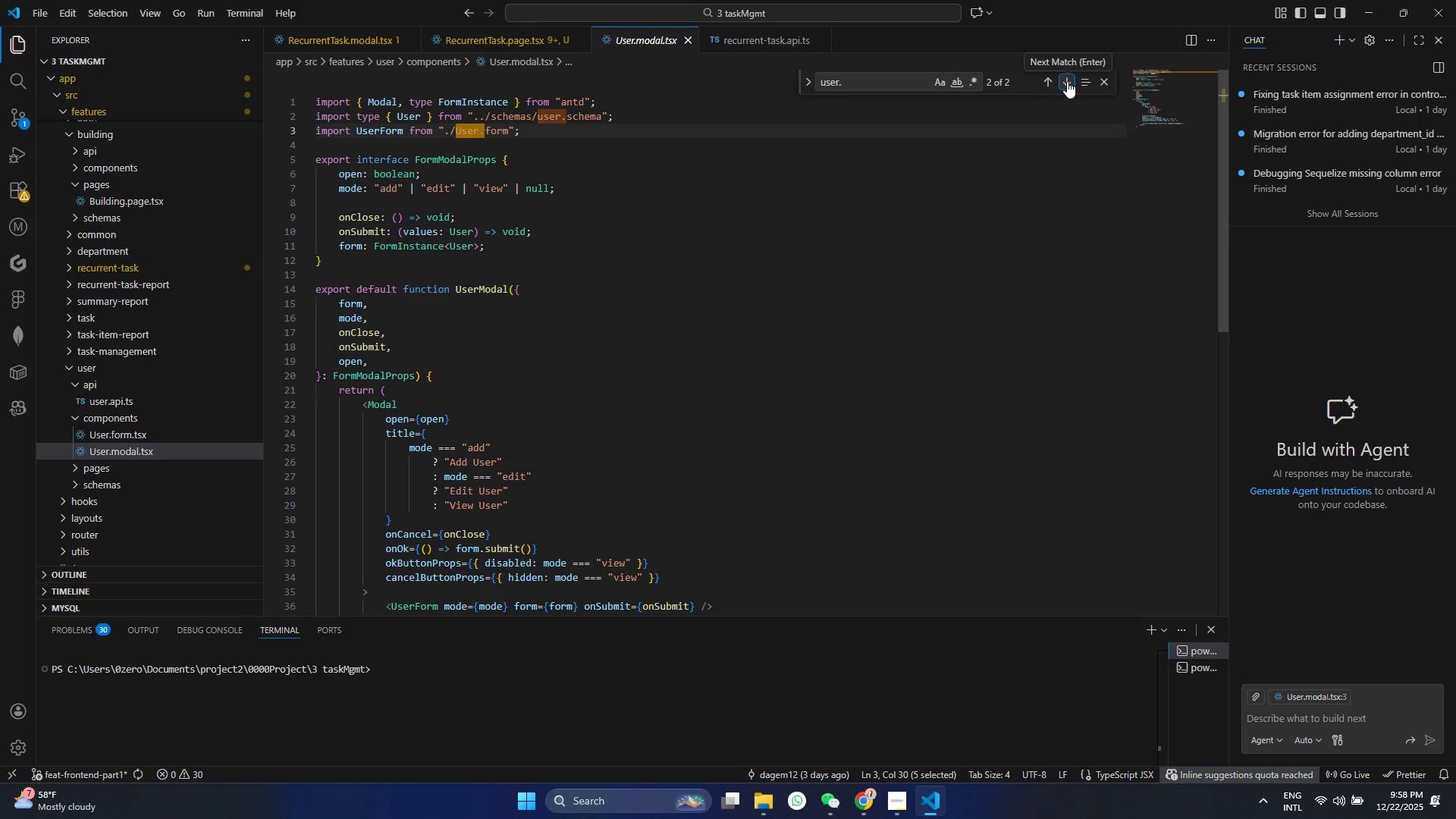 
left_click([1067, 81])
 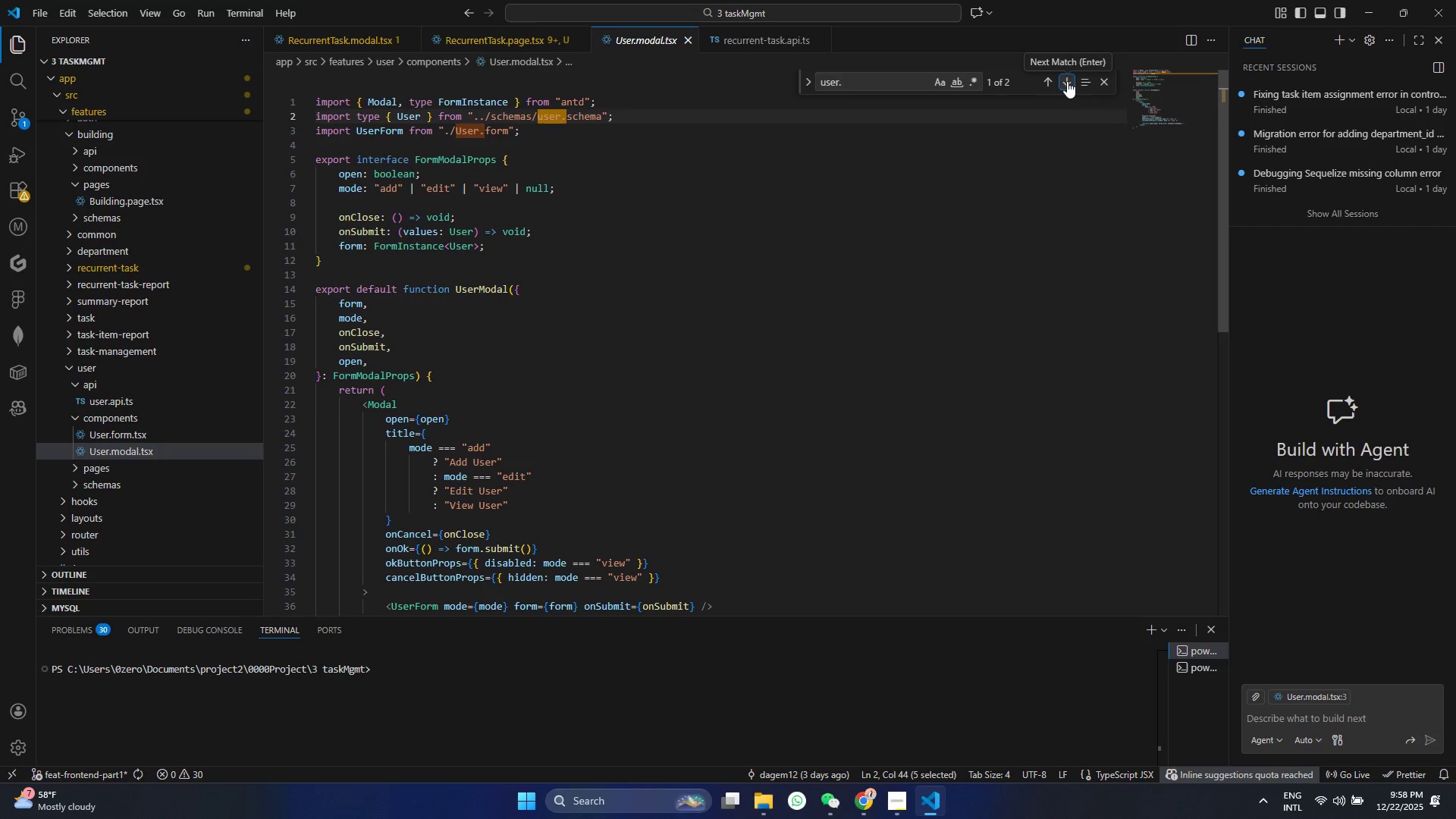 
left_click([1067, 81])
 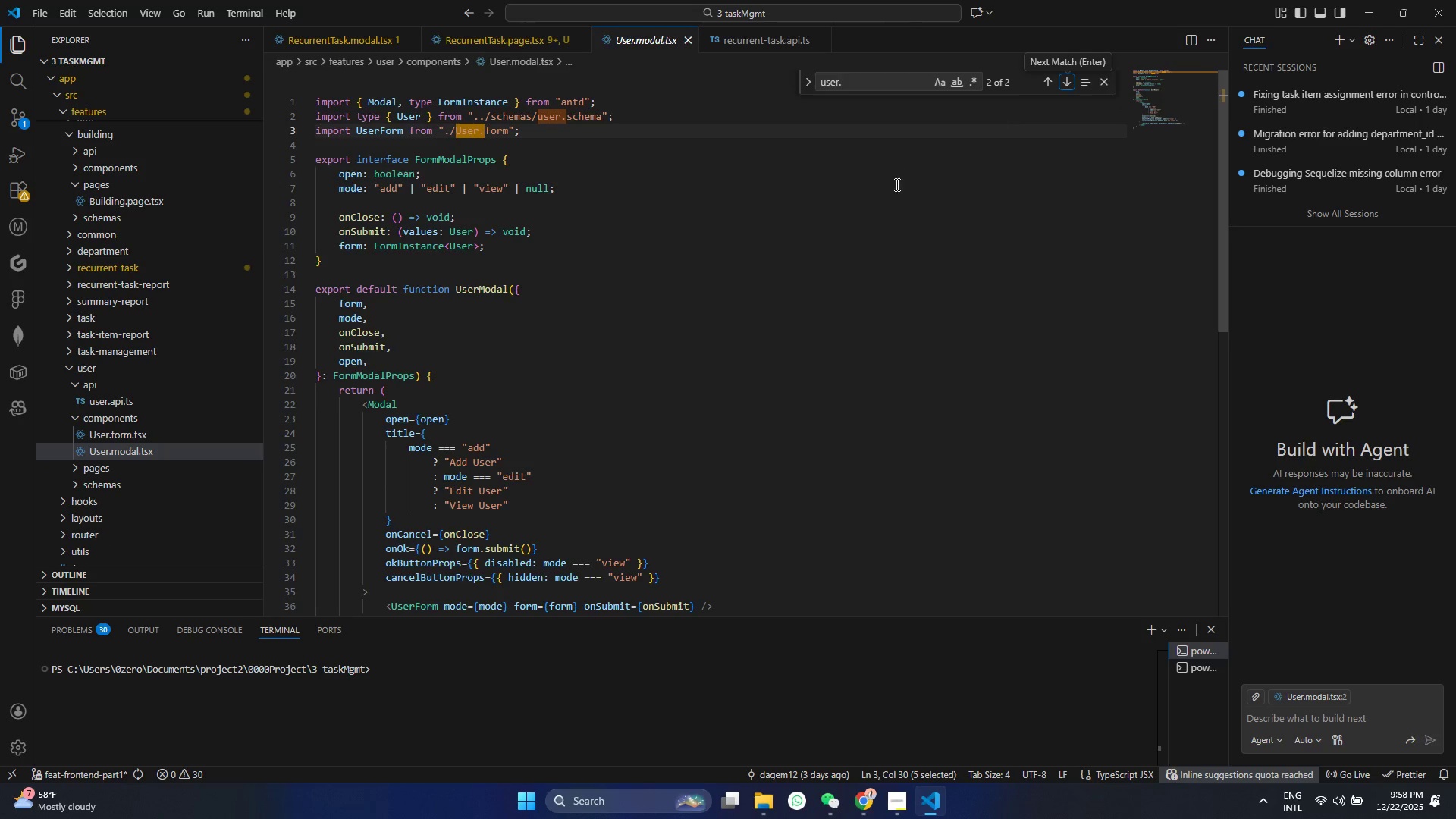 
scroll: coordinate [893, 194], scroll_direction: down, amount: 9.0
 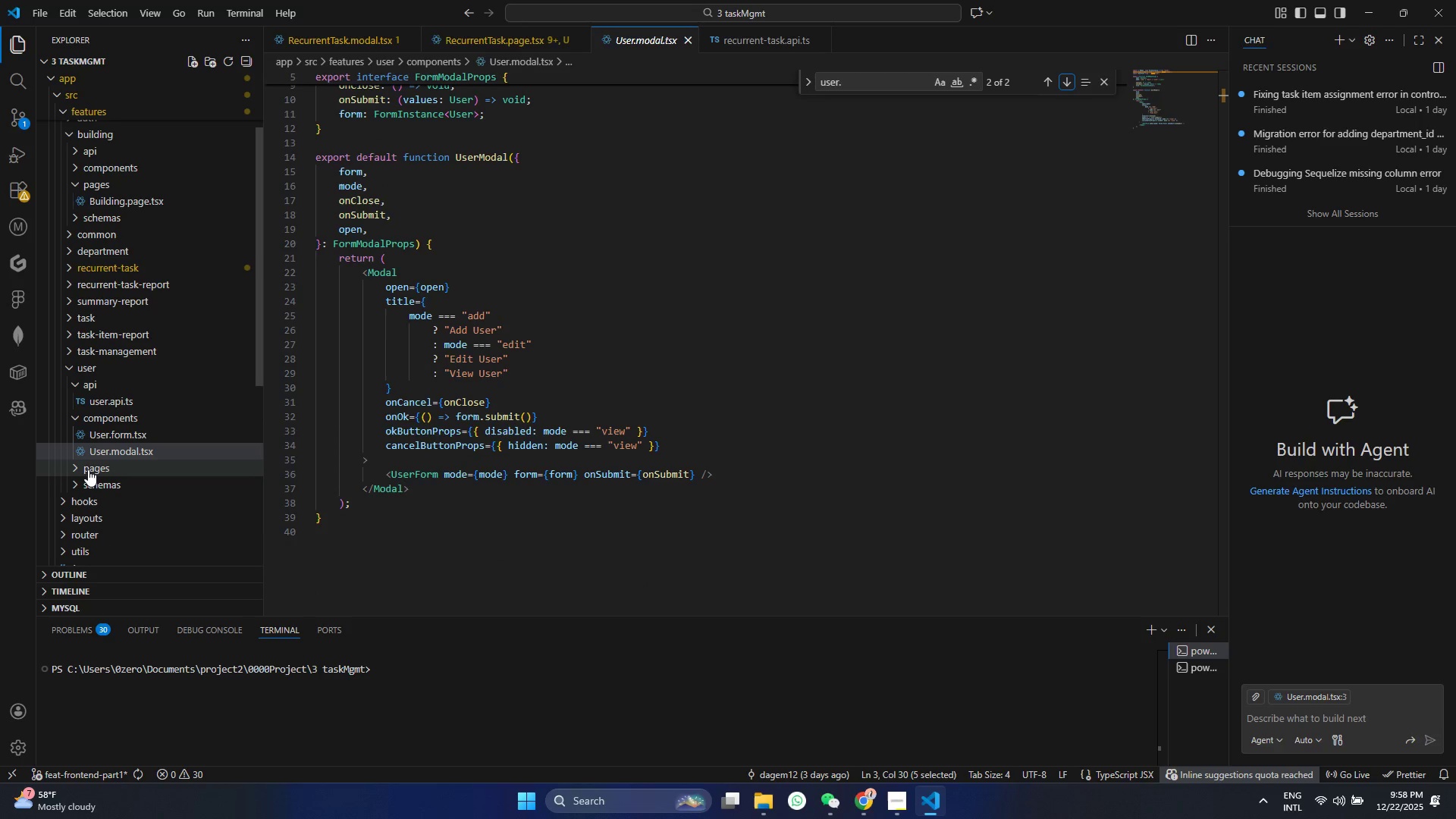 
double_click([115, 479])
 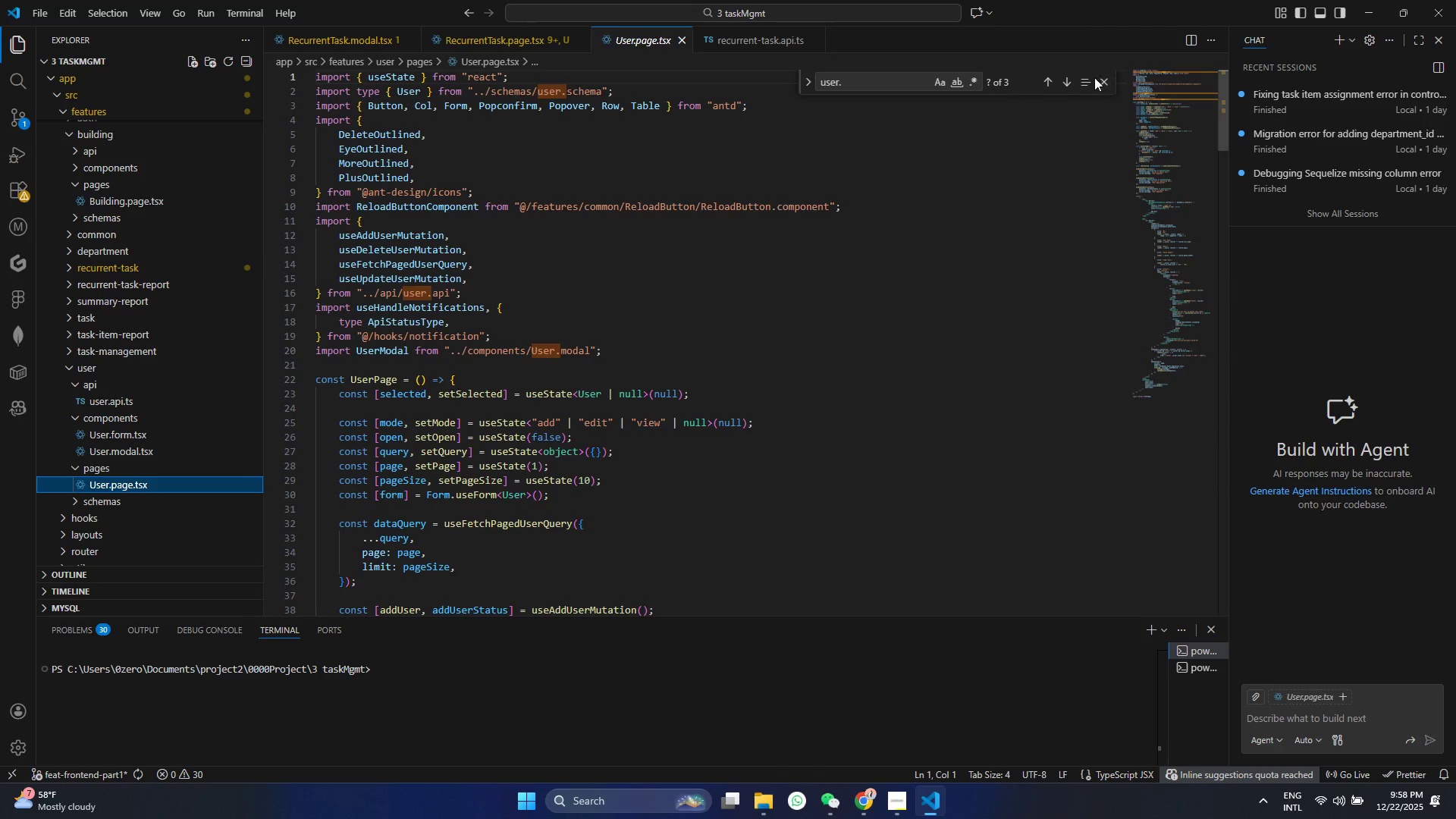 
left_click([1074, 91])
 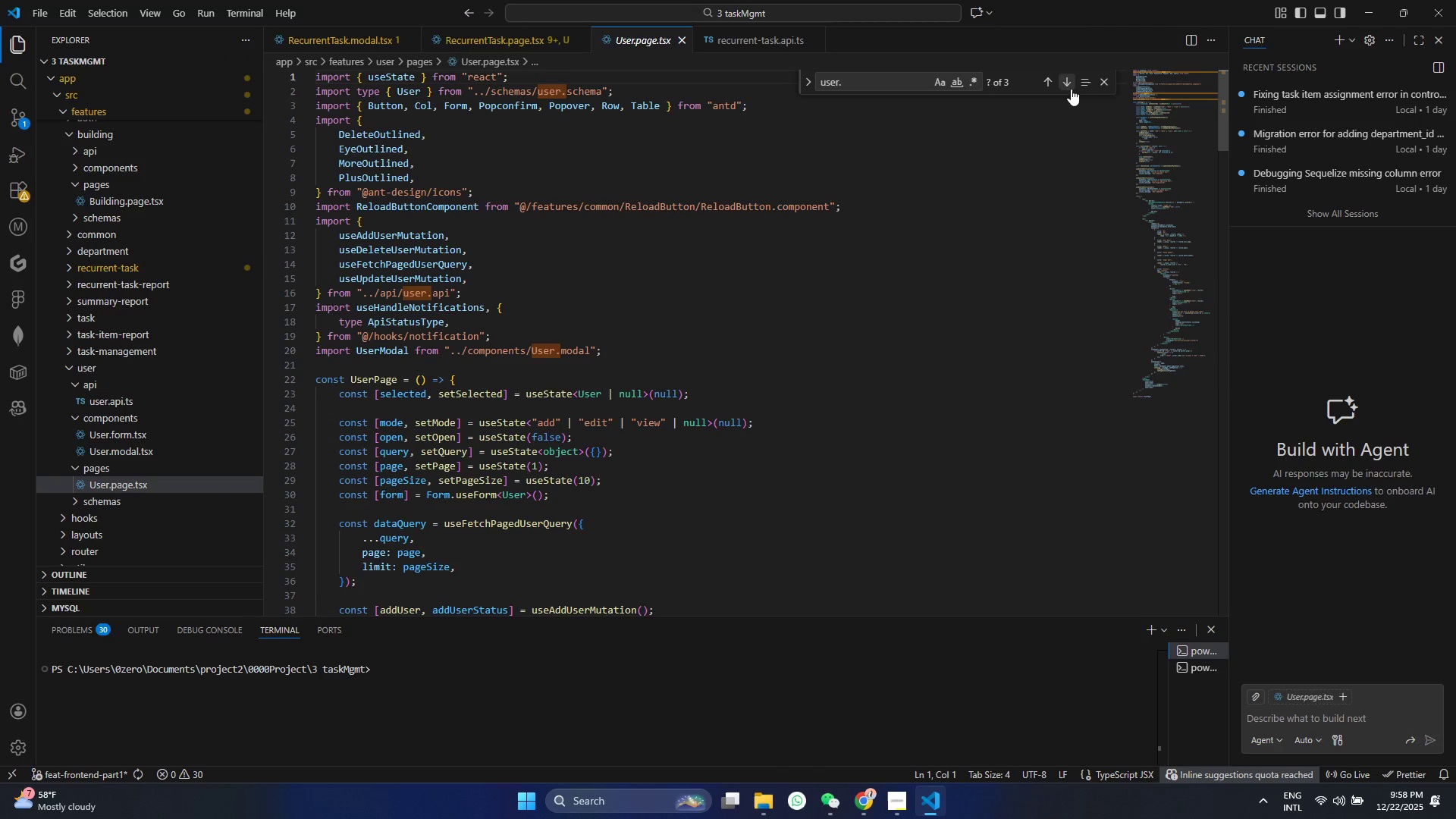 
left_click([1067, 86])
 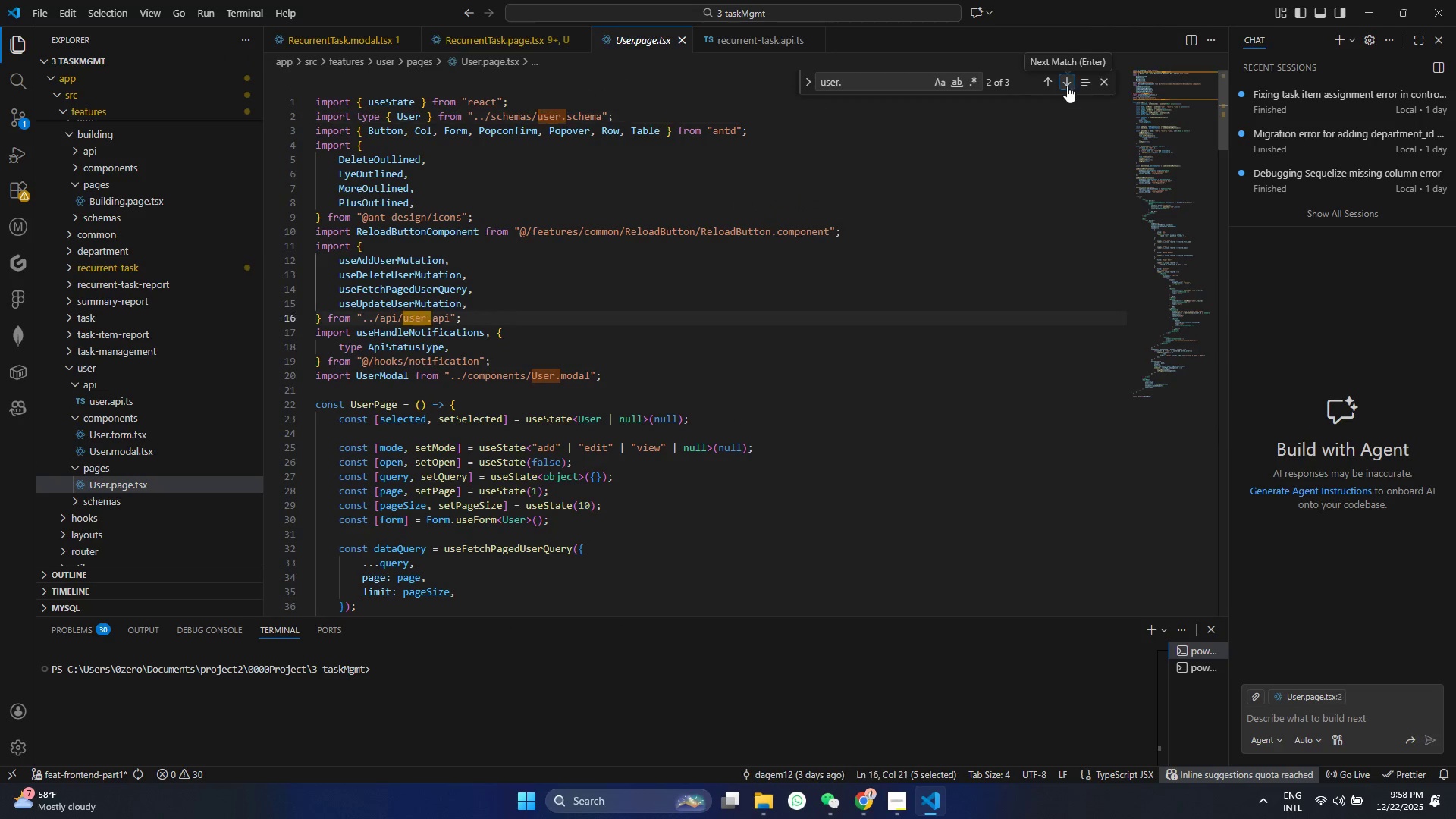 
double_click([1067, 86])
 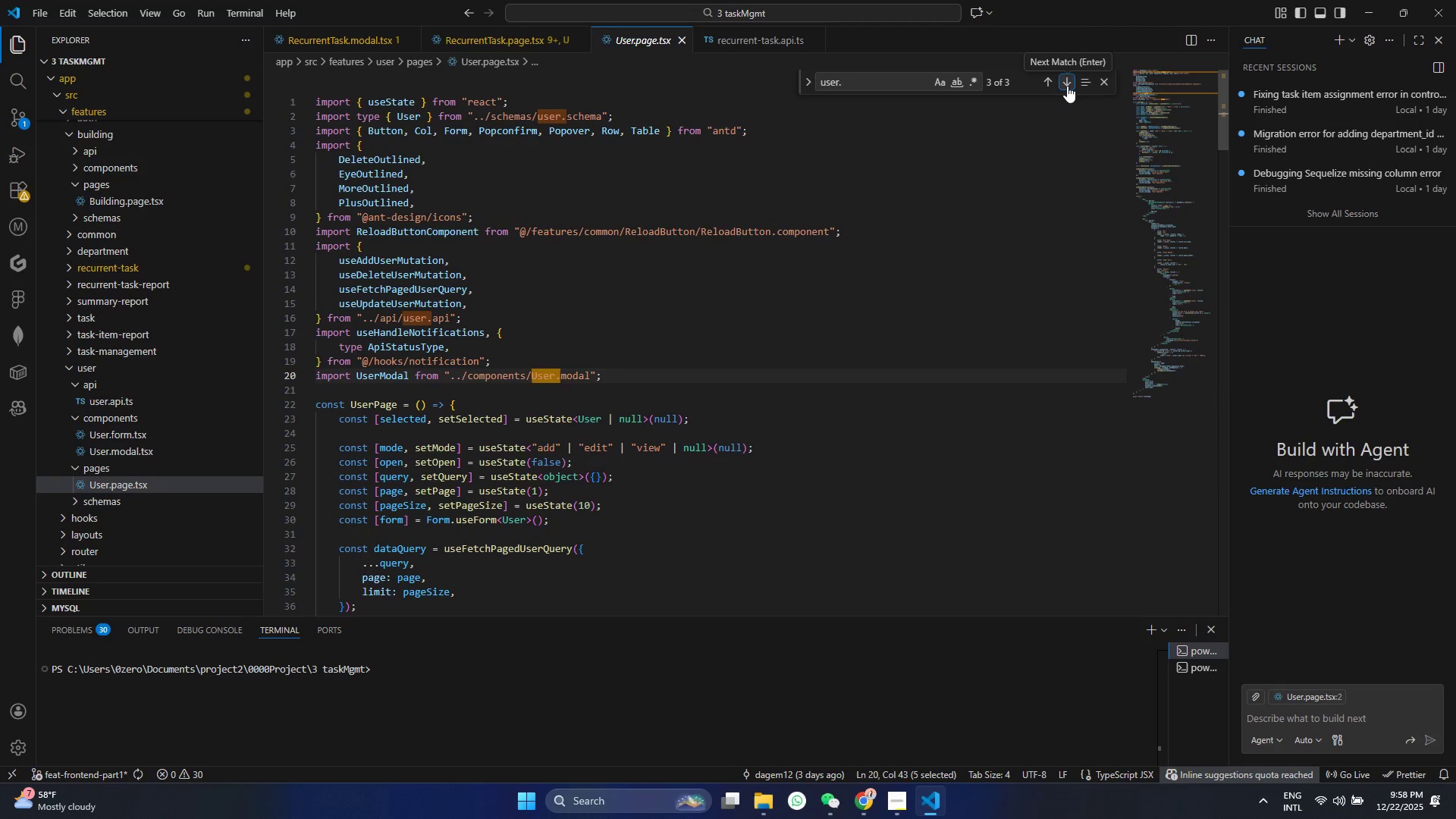 
triple_click([1067, 86])
 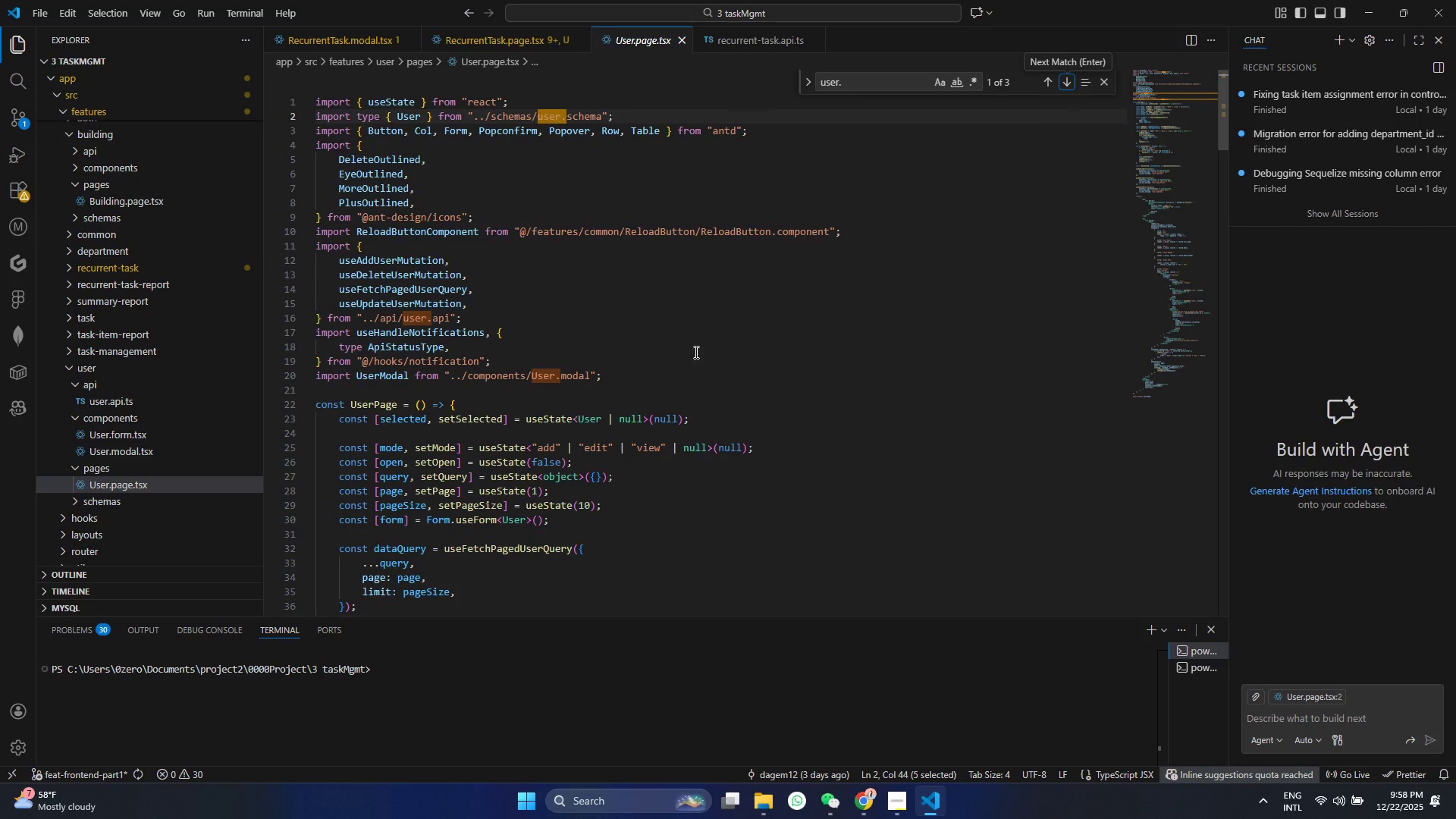 
scroll: coordinate [622, 149], scroll_direction: down, amount: 20.0
 